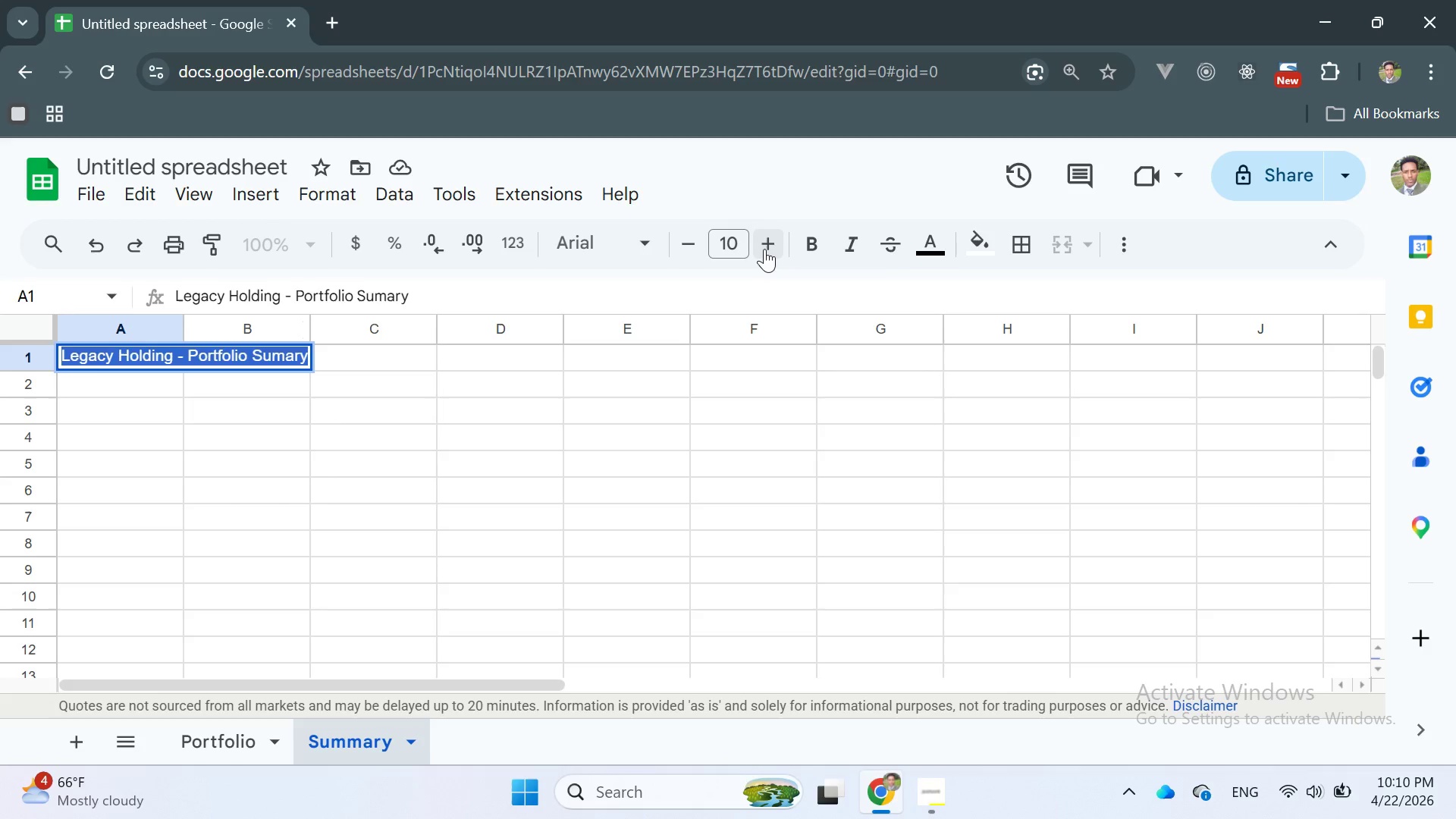 
double_click([764, 243])
 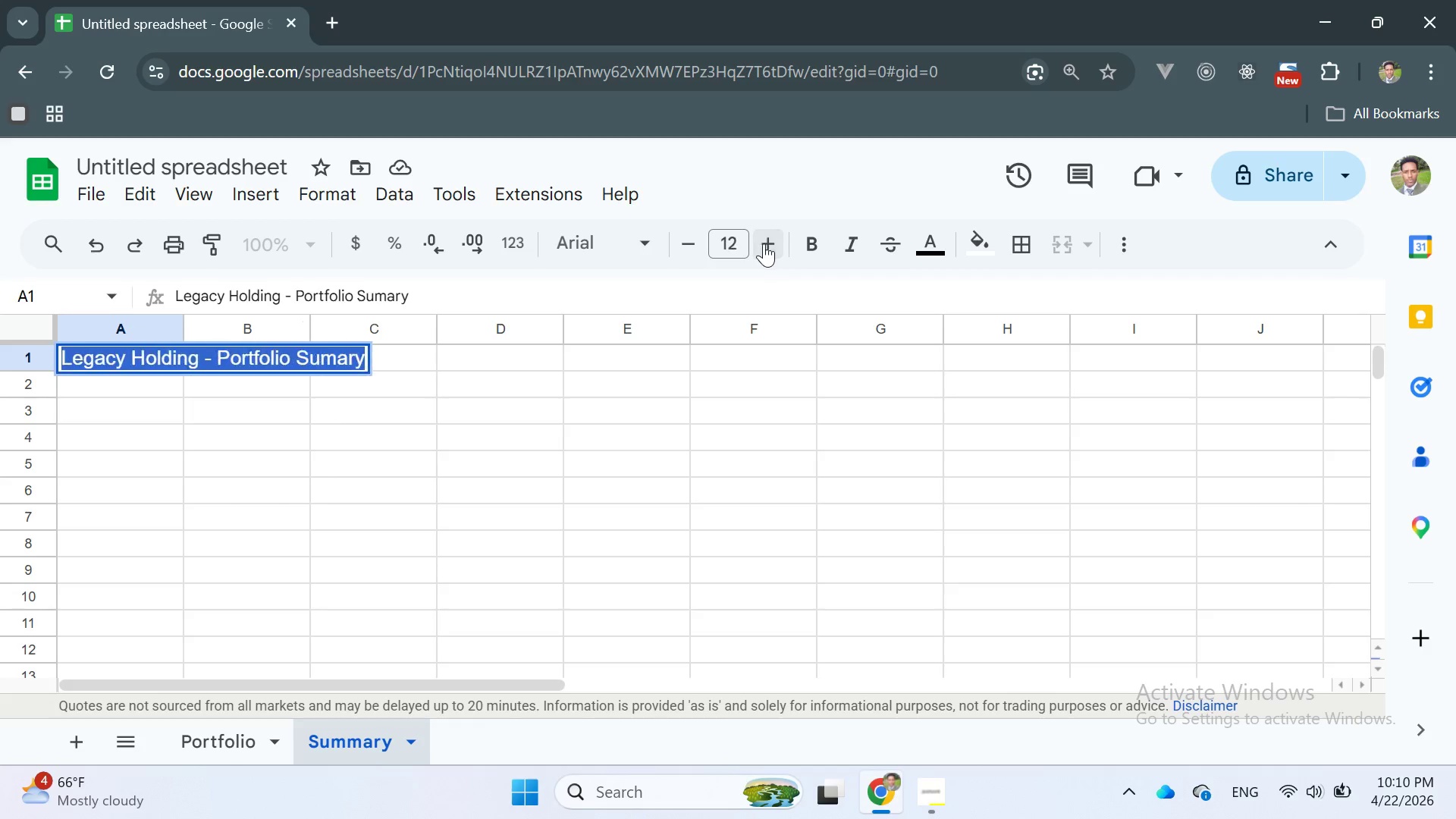 
triple_click([764, 243])
 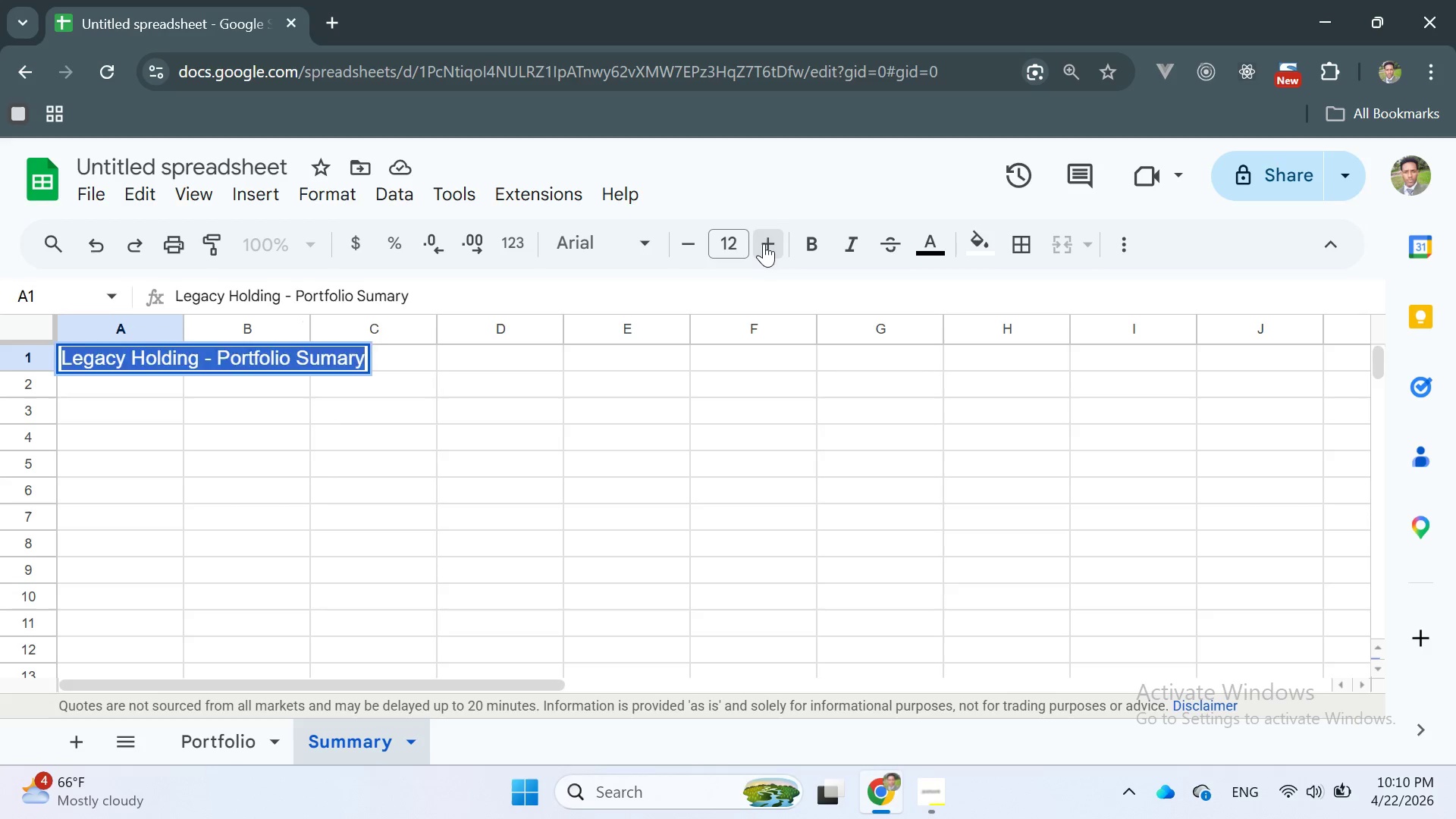 
triple_click([764, 243])
 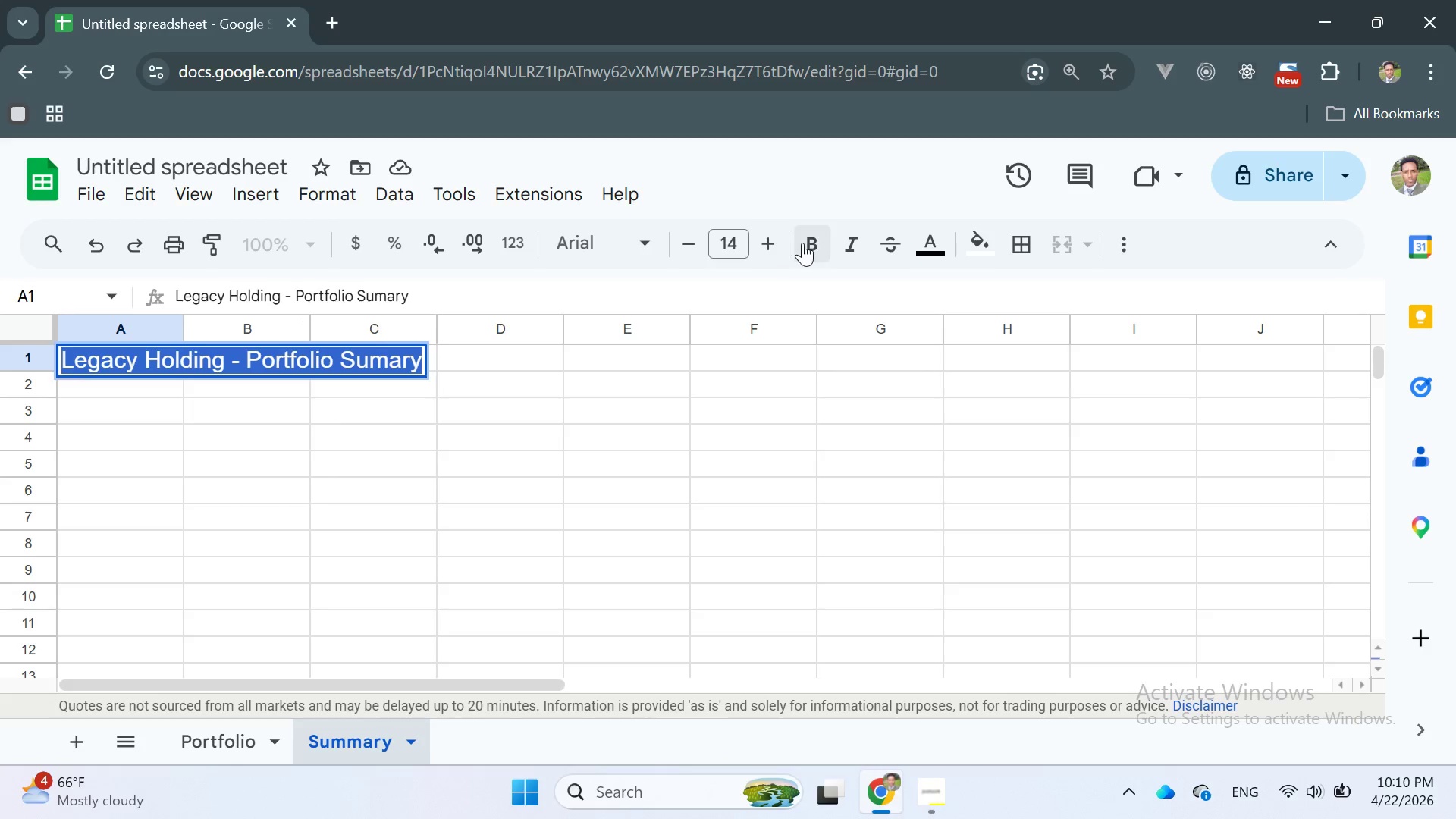 
left_click([803, 242])
 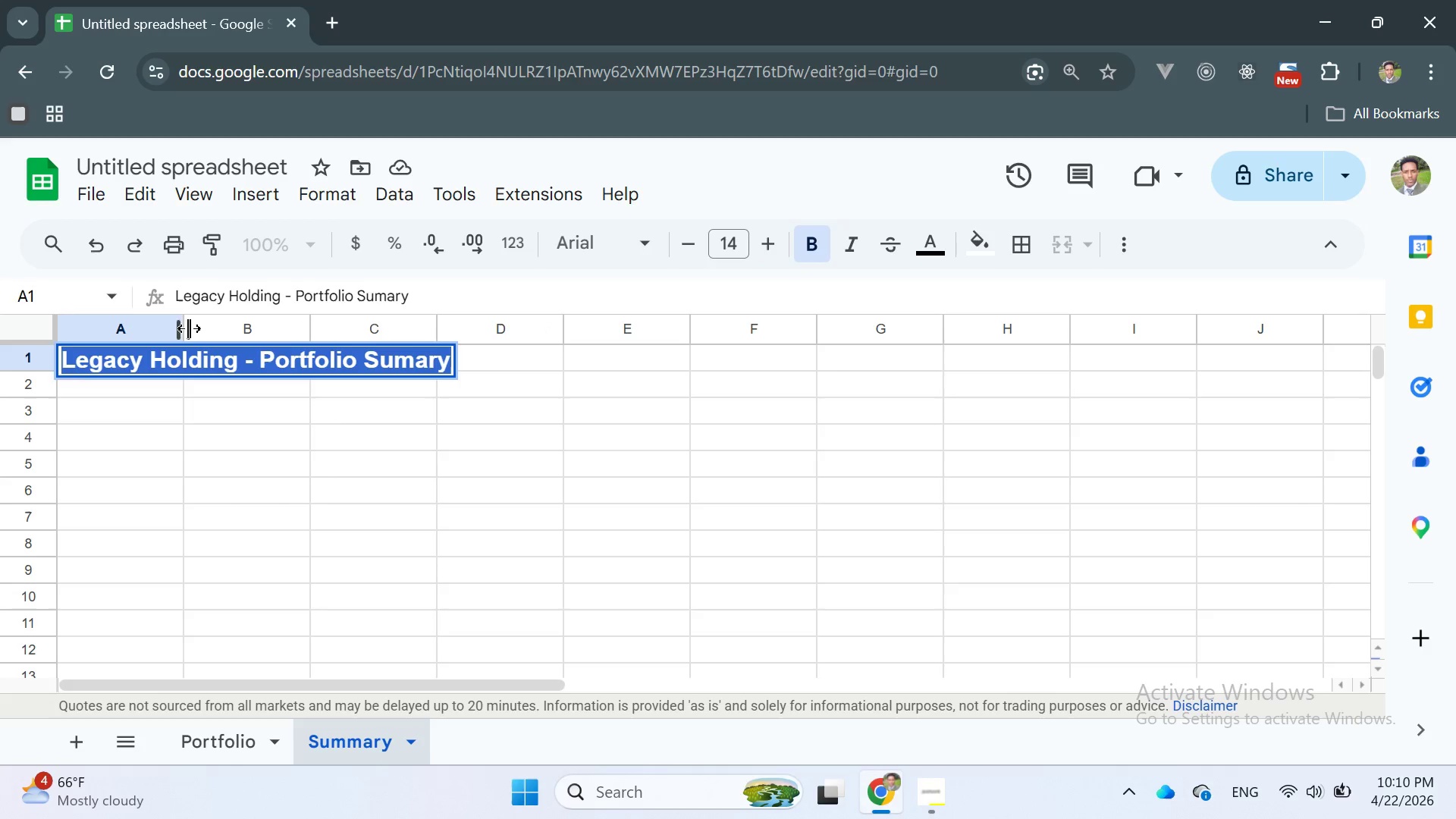 
left_click_drag(start_coordinate=[187, 328], to_coordinate=[464, 343])
 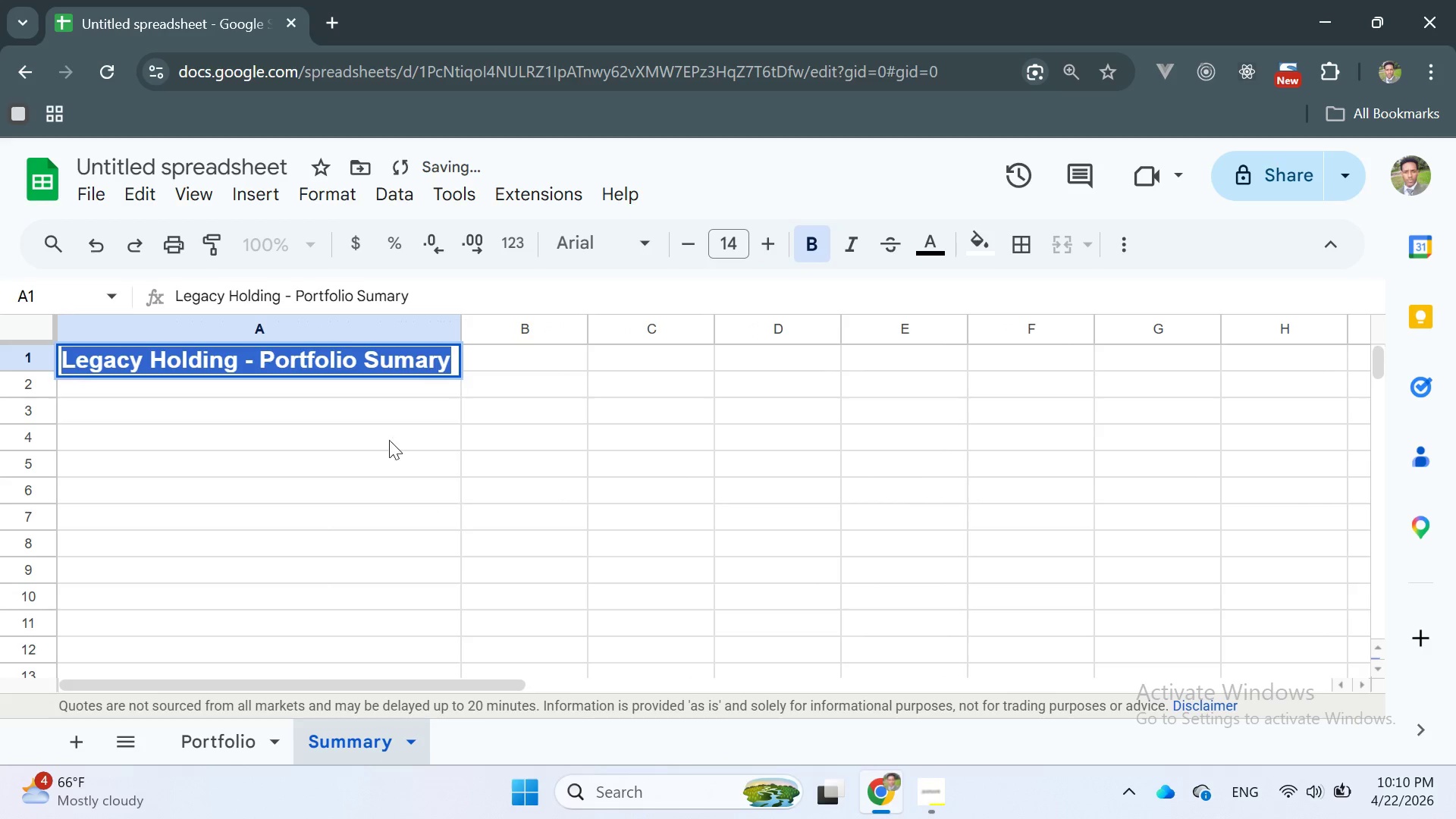 
left_click([369, 431])
 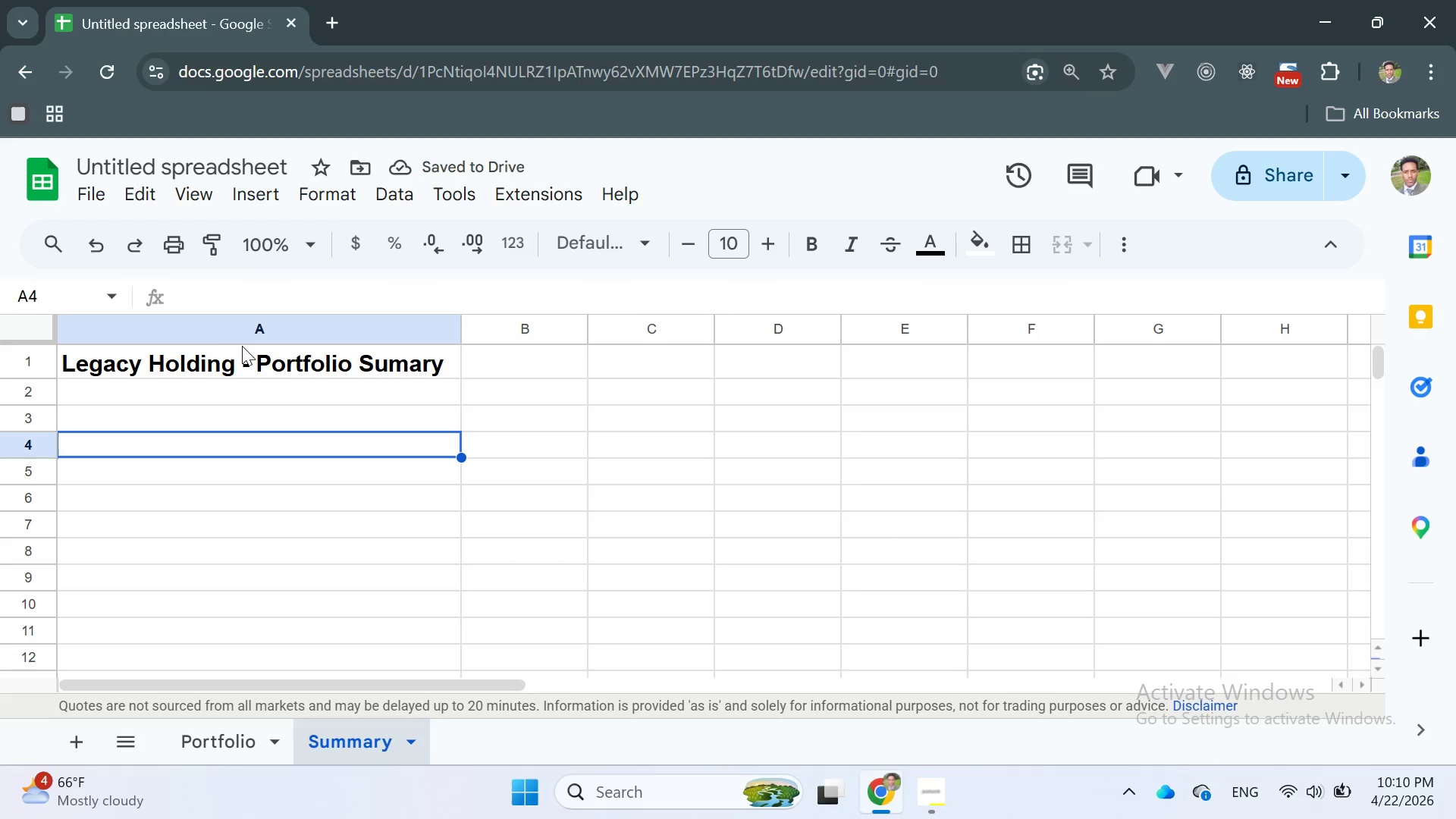 
double_click([208, 360])
 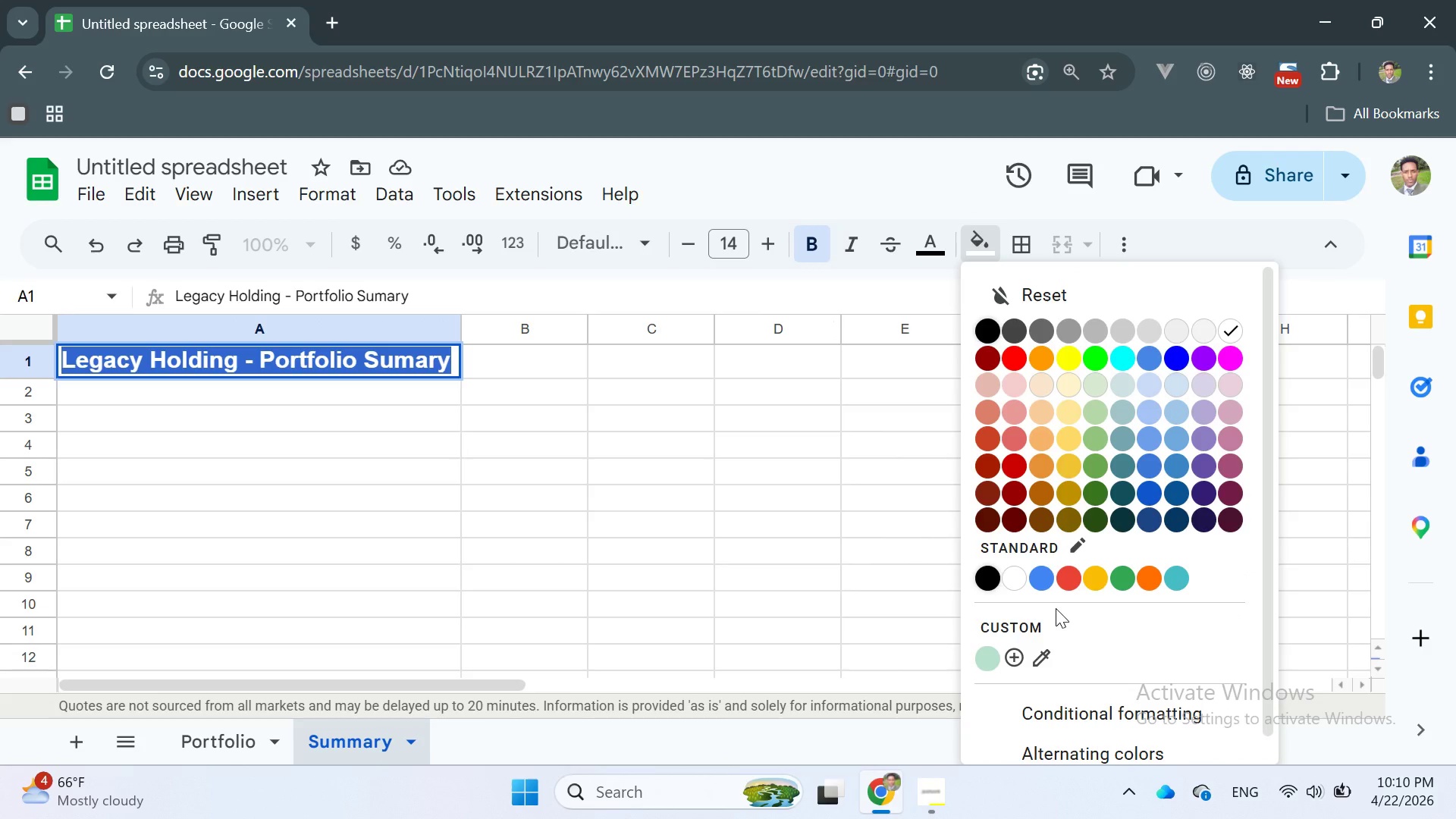 
wait(13.12)
 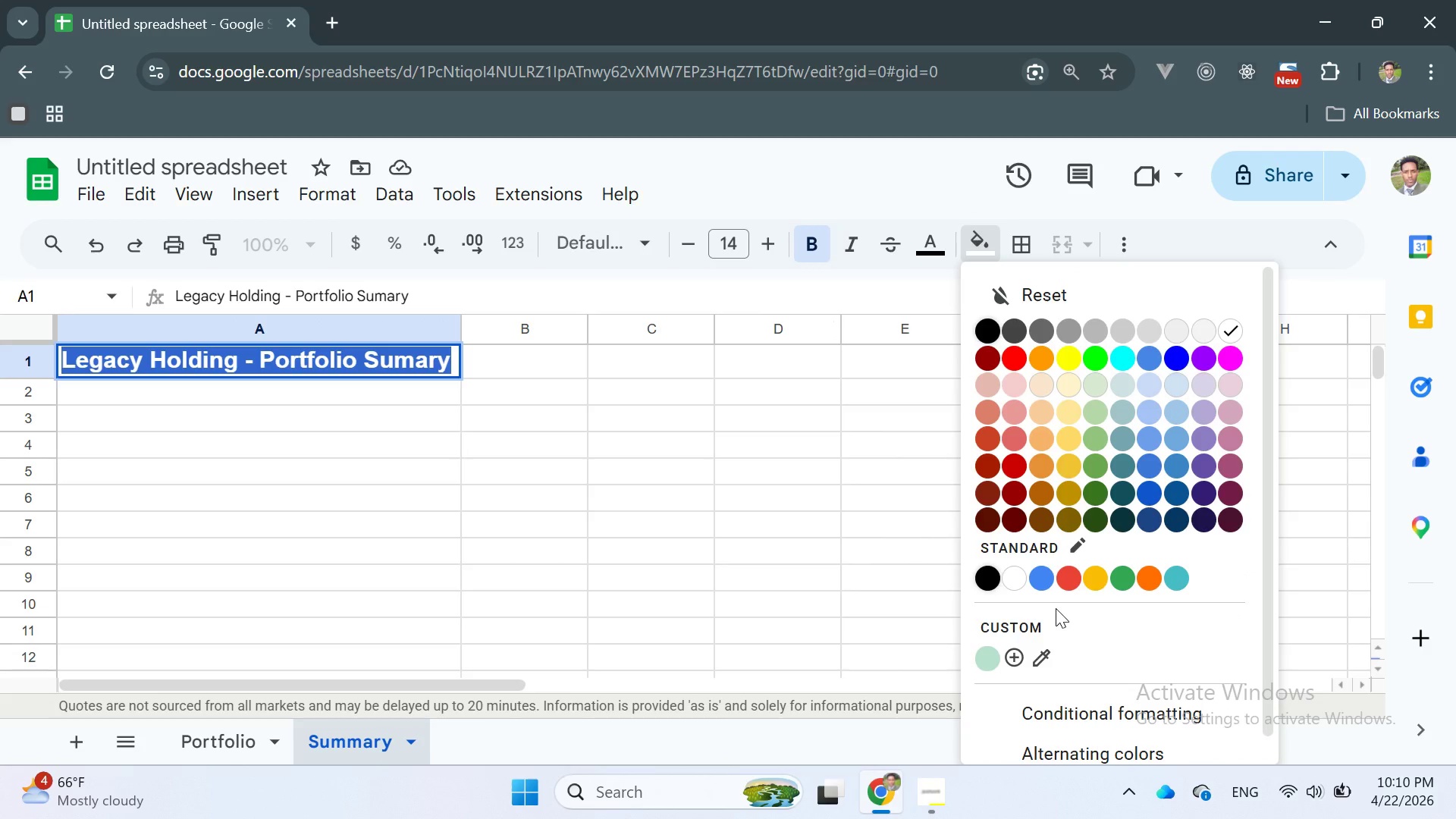 
left_click([1070, 540])
 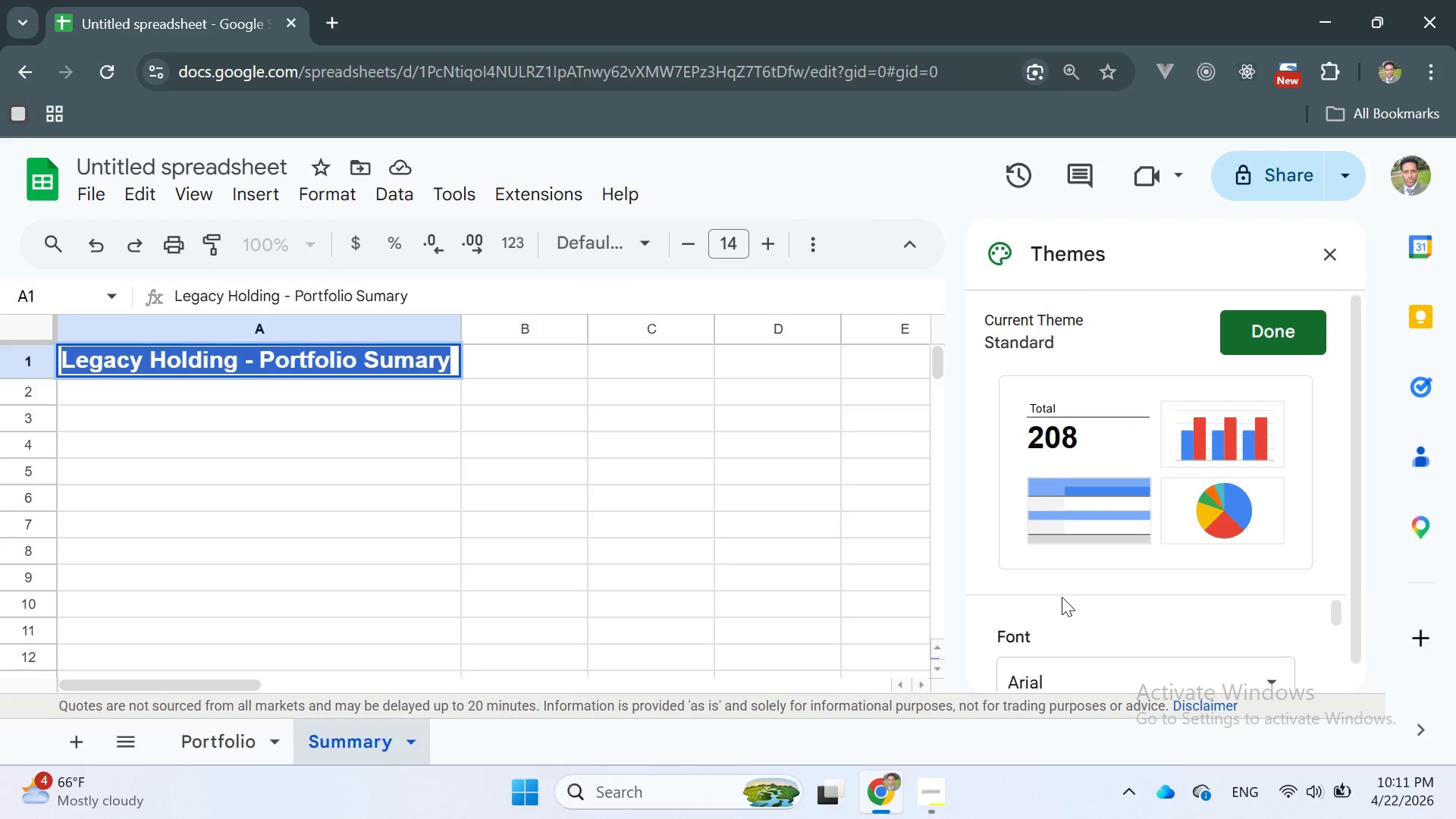 
scroll: coordinate [1068, 573], scroll_direction: down, amount: 3.0
 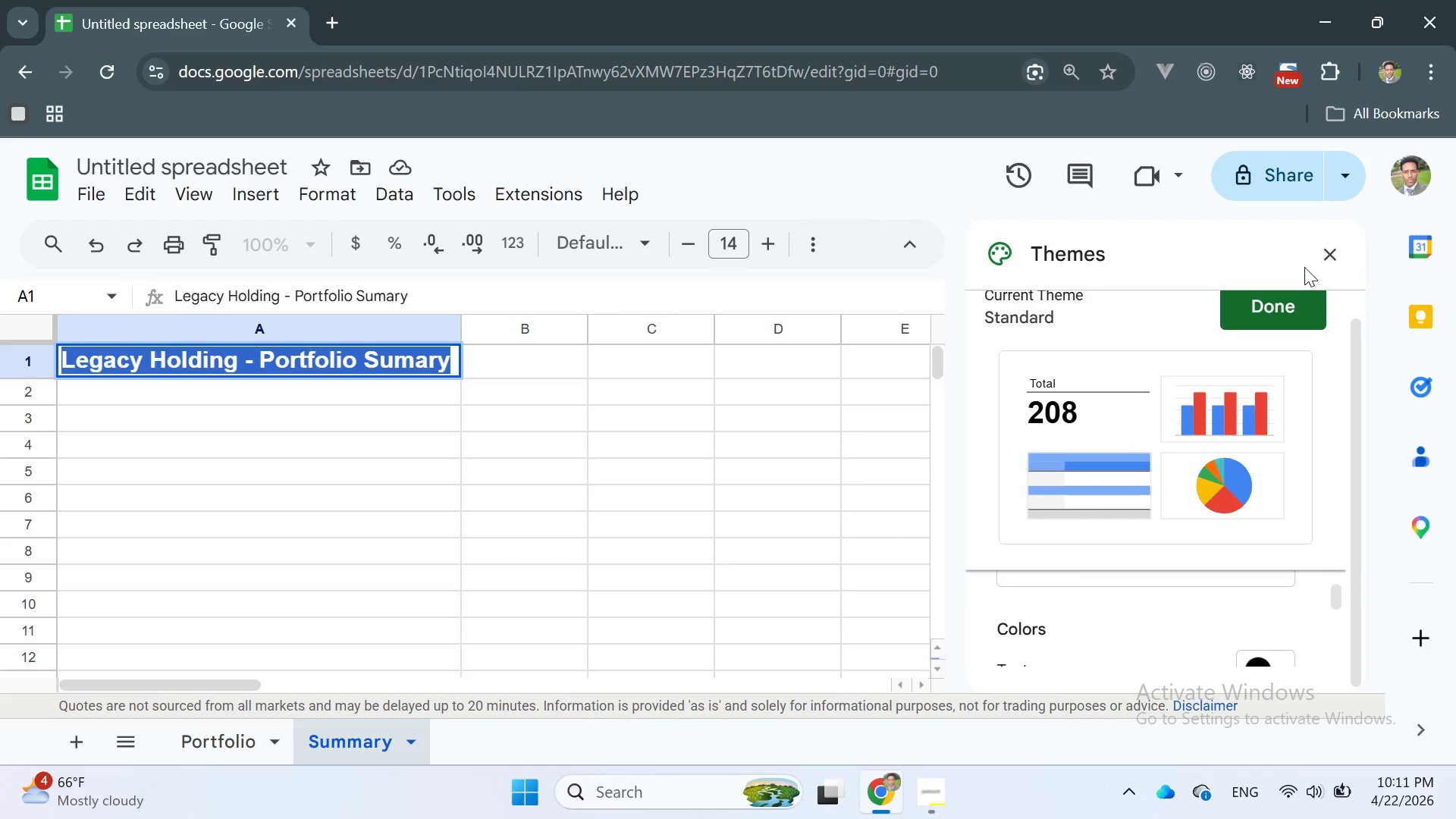 
left_click([1329, 253])
 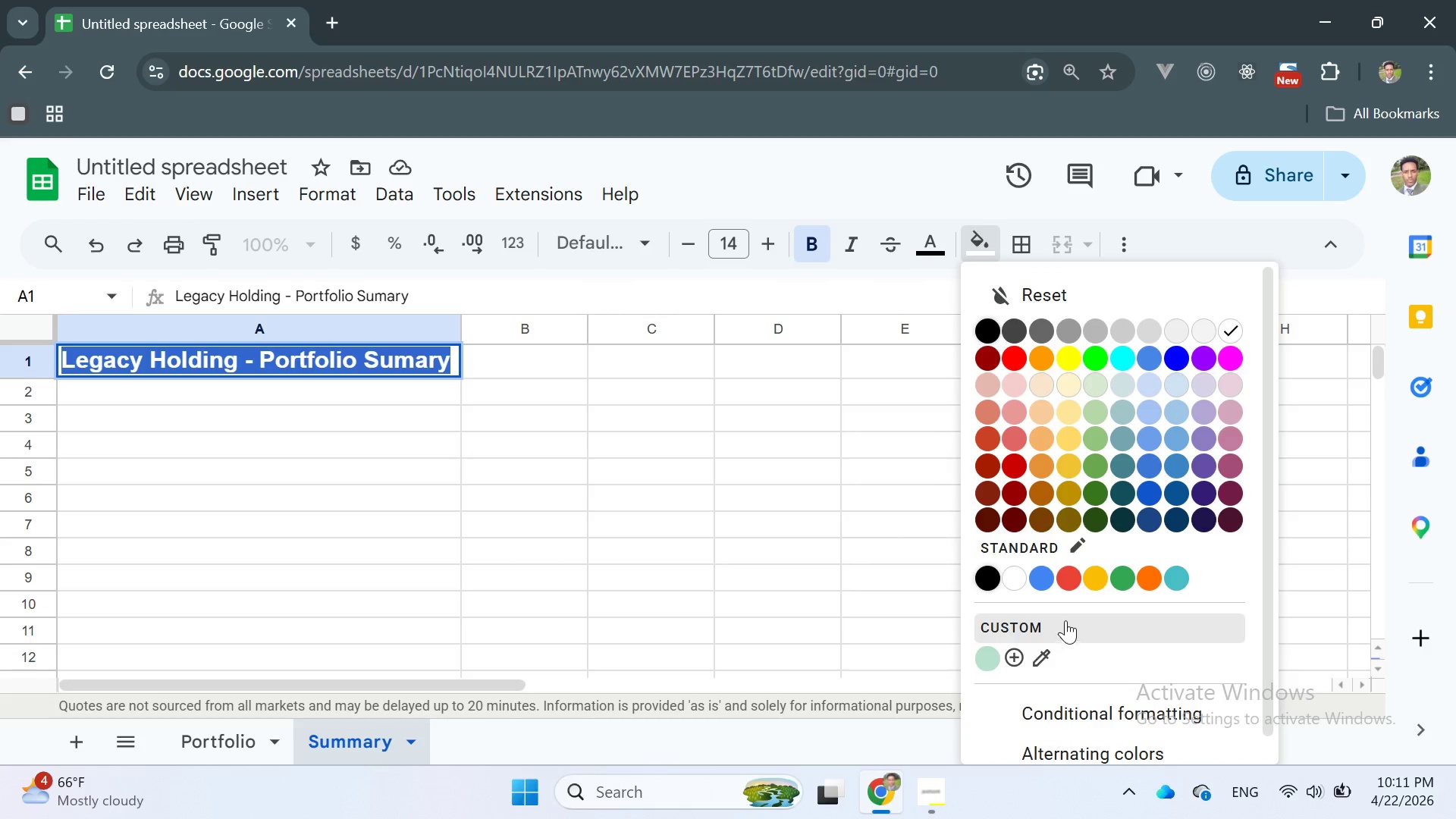 
left_click([1012, 626])
 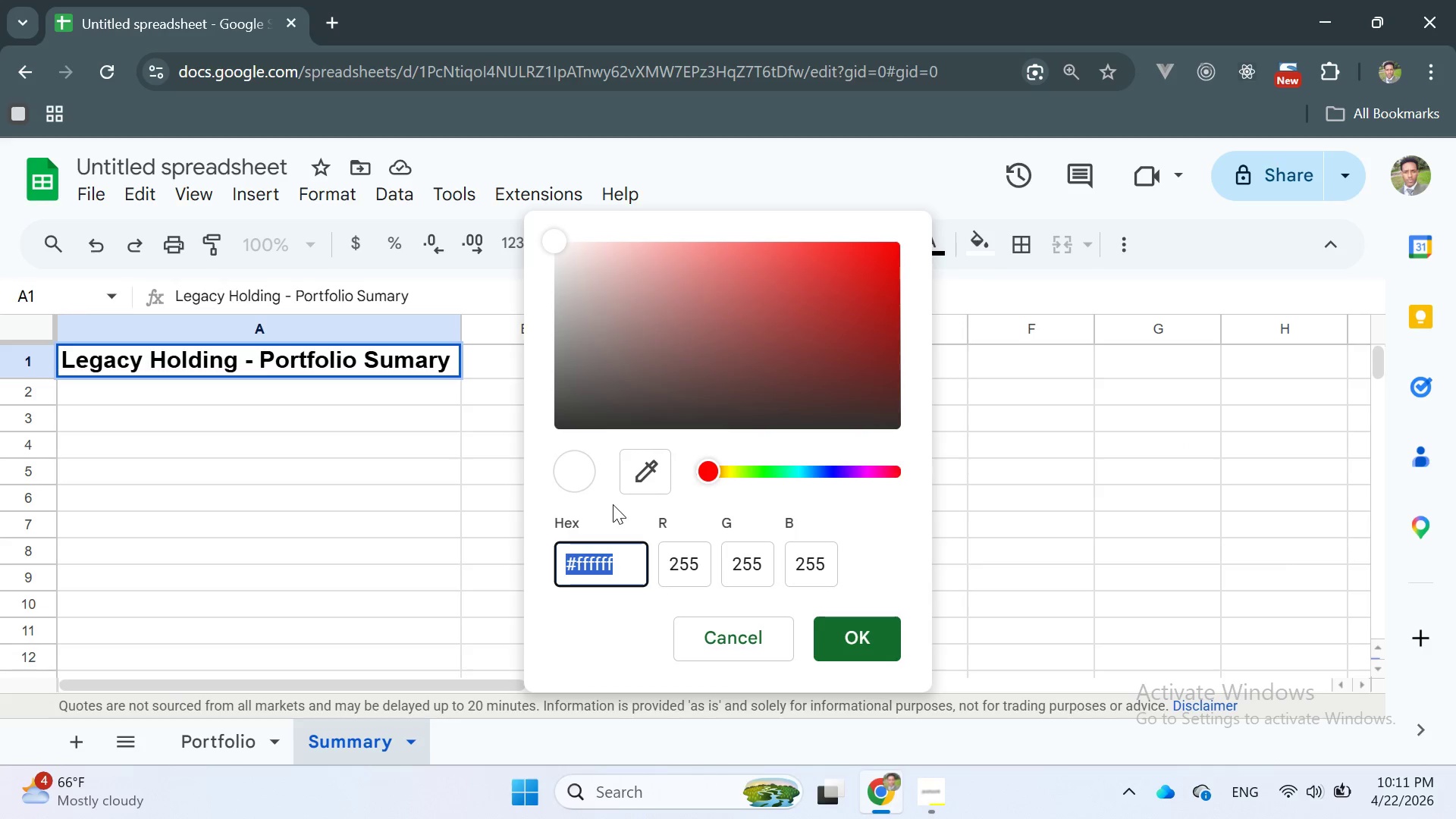 
scroll: coordinate [678, 539], scroll_direction: down, amount: 1.0
 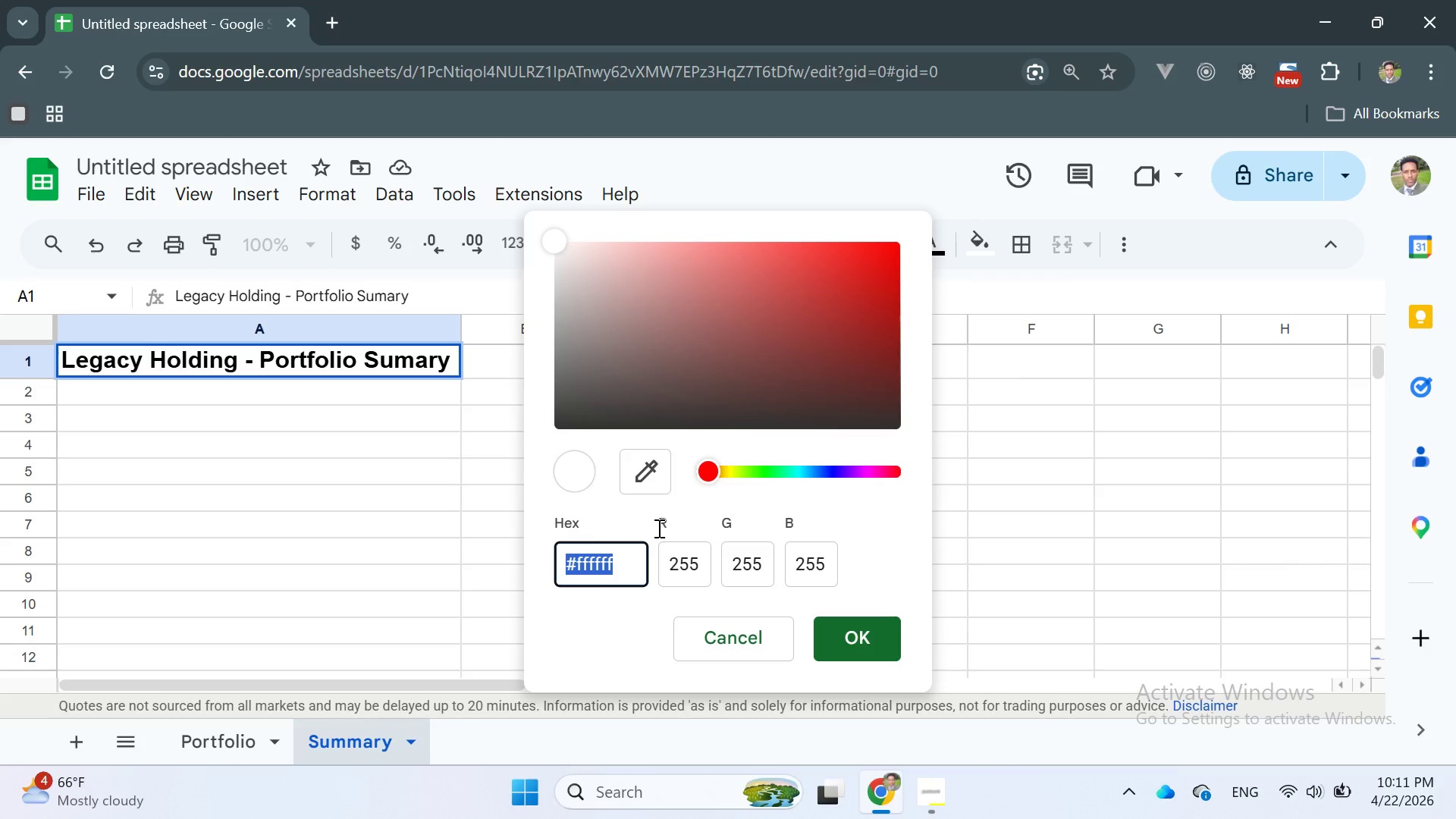 
wait(21.58)
 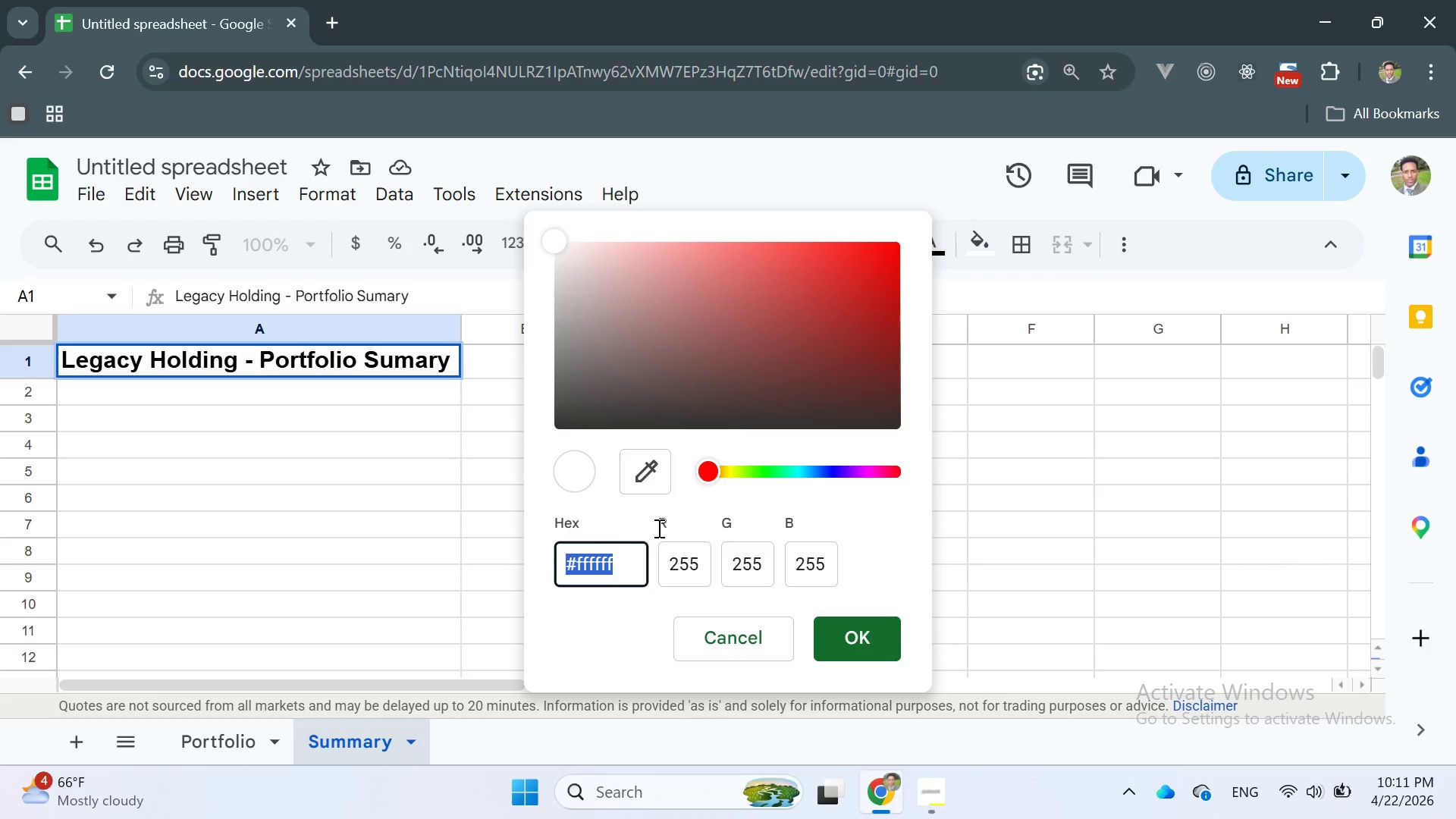 
left_click([632, 569])
 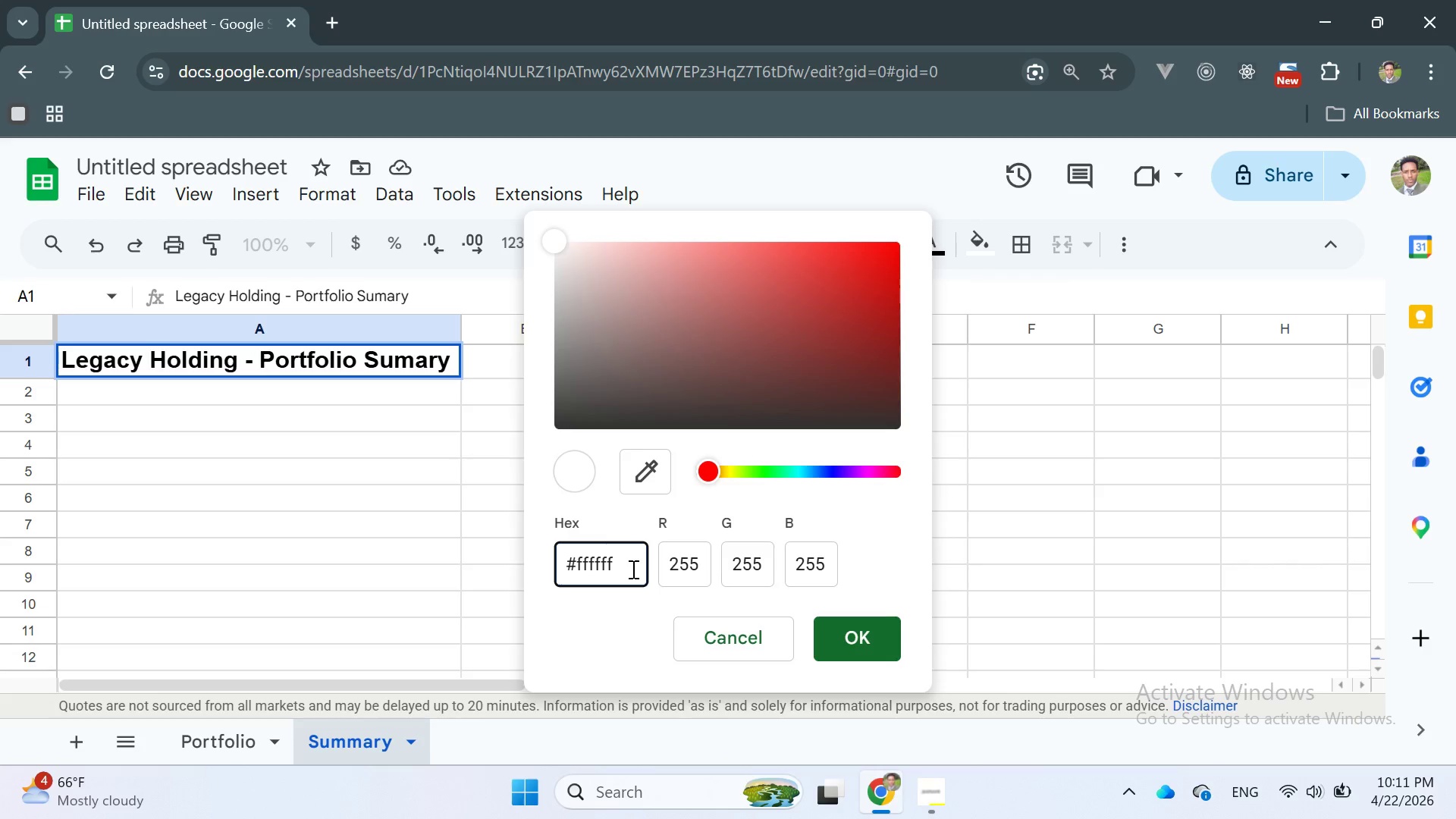 
key(Backspace)
key(Backspace)
key(Backspace)
key(Backspace)
key(Backspace)
key(Backspace)
type(1b)
key(Backspace)
type(B)
 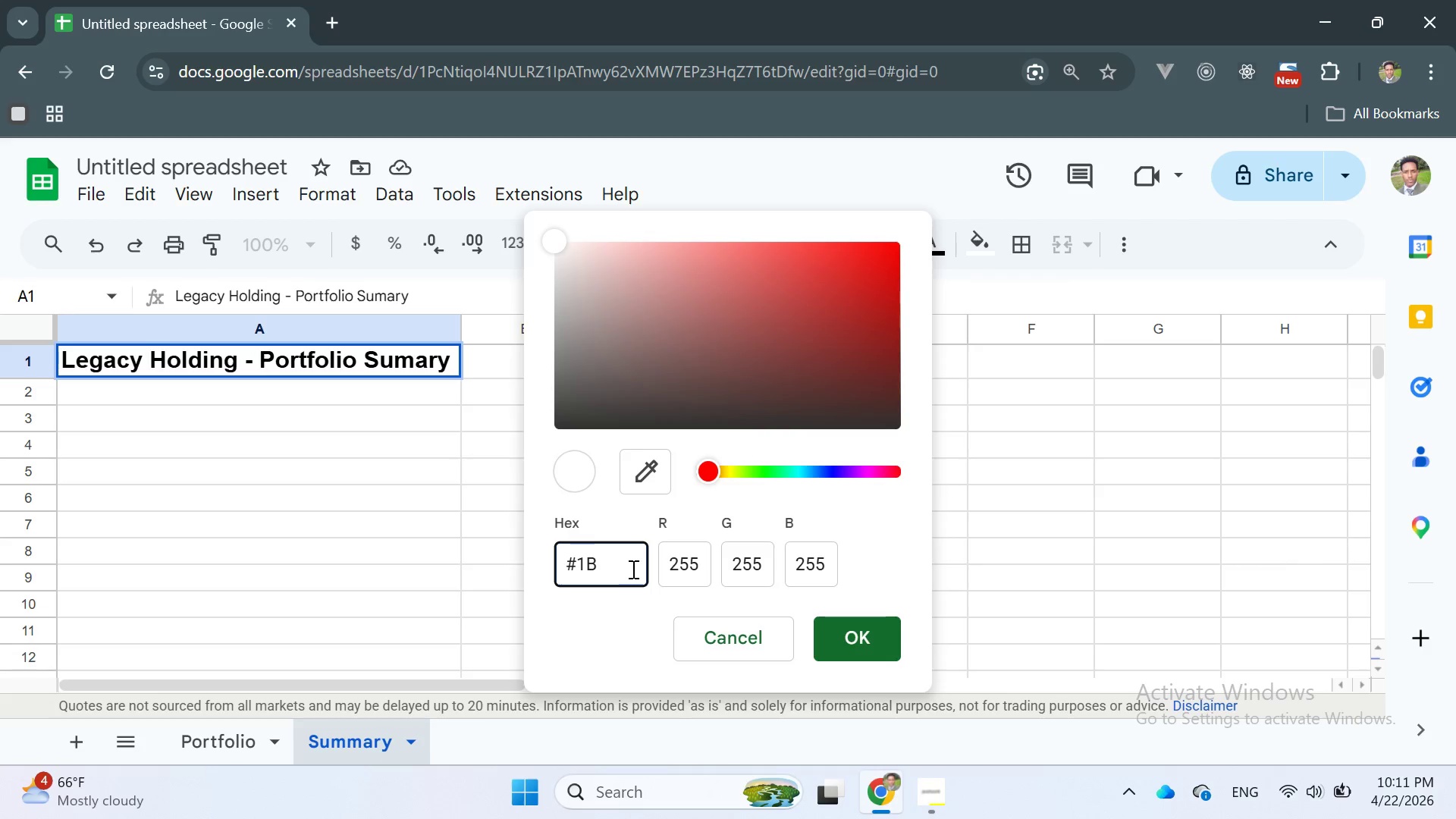 
key(2)
 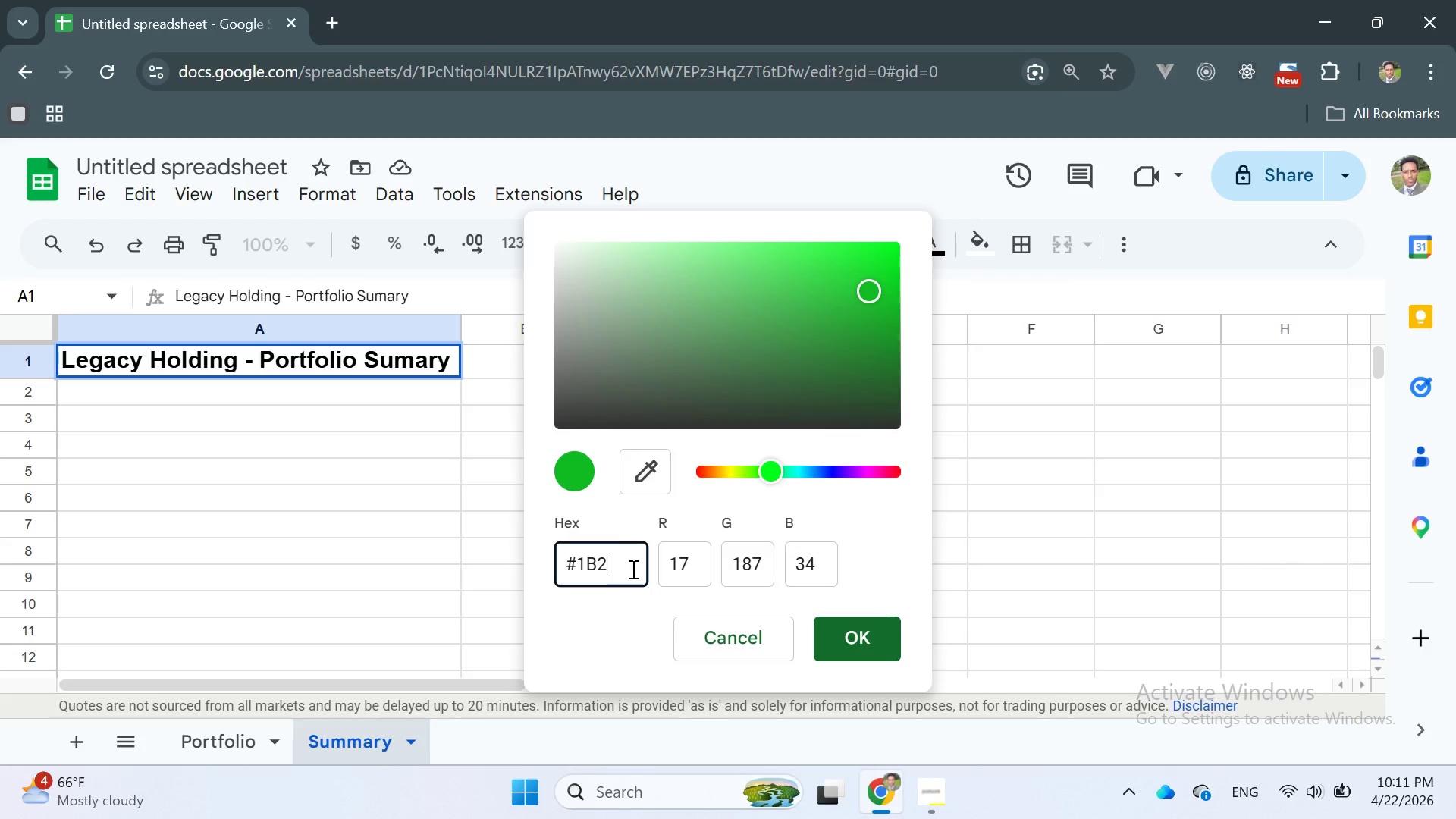 
type(A4A)
 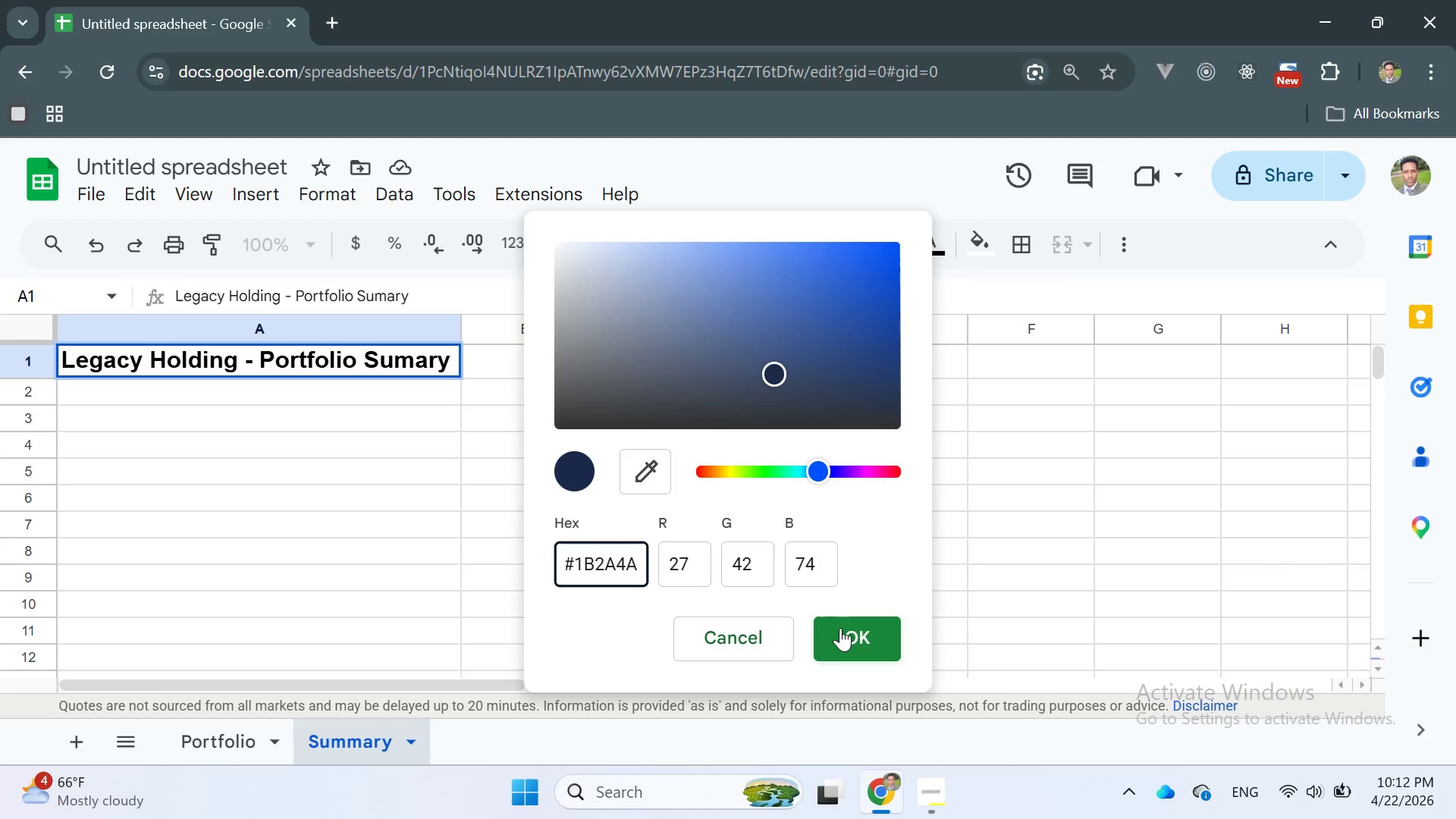 
wait(10.89)
 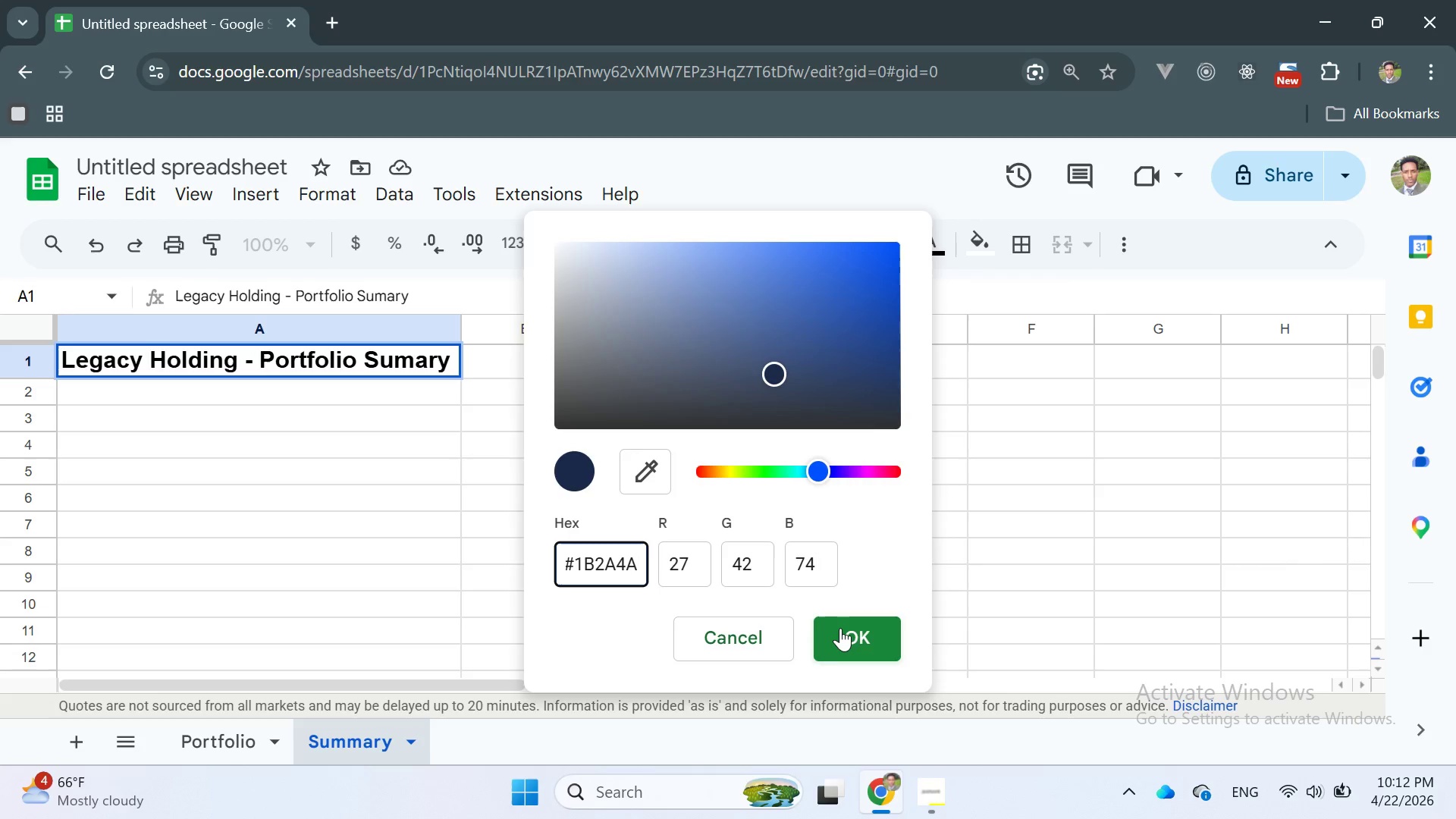 
left_click([1181, 331])
 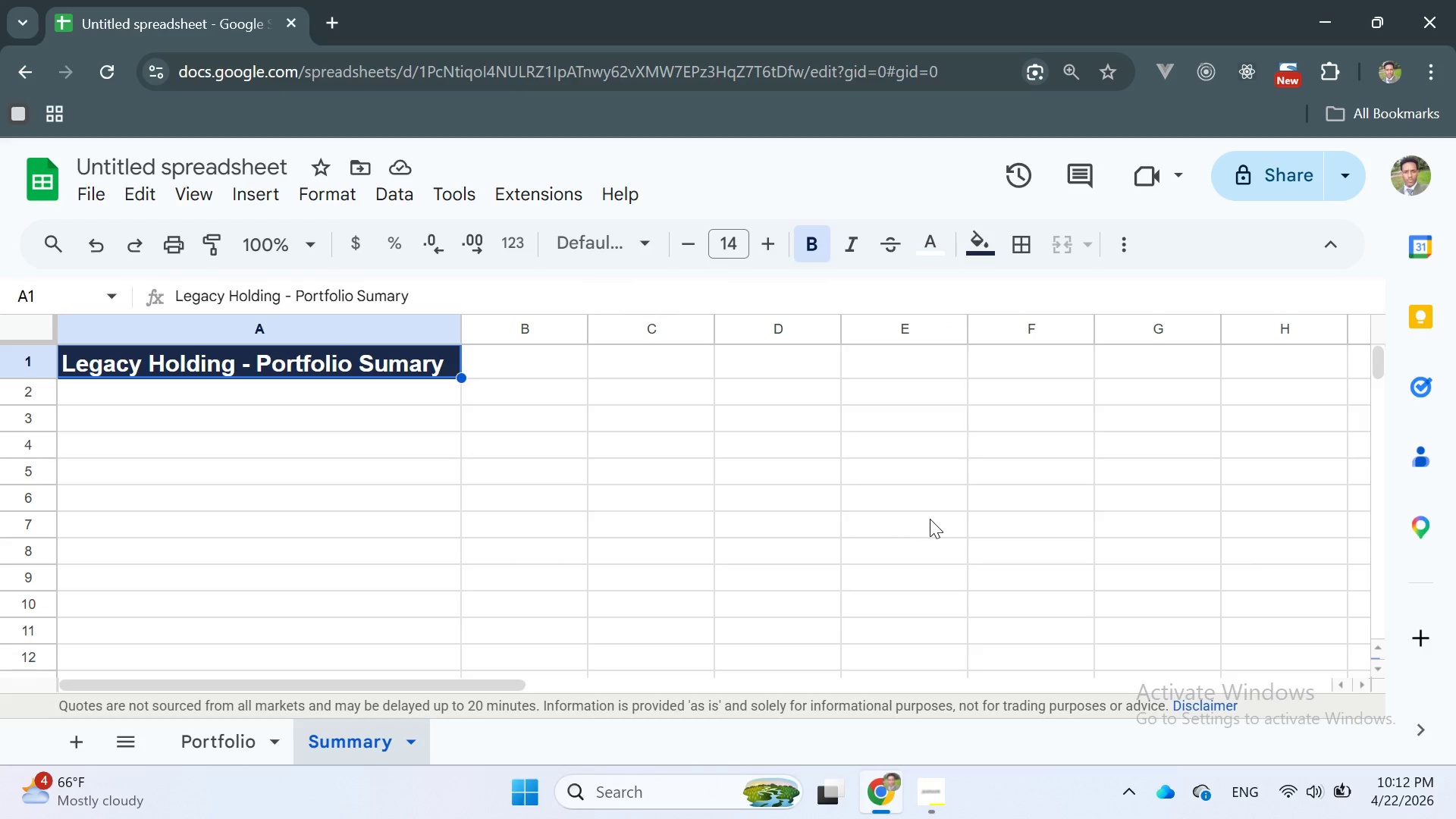 
wait(15.7)
 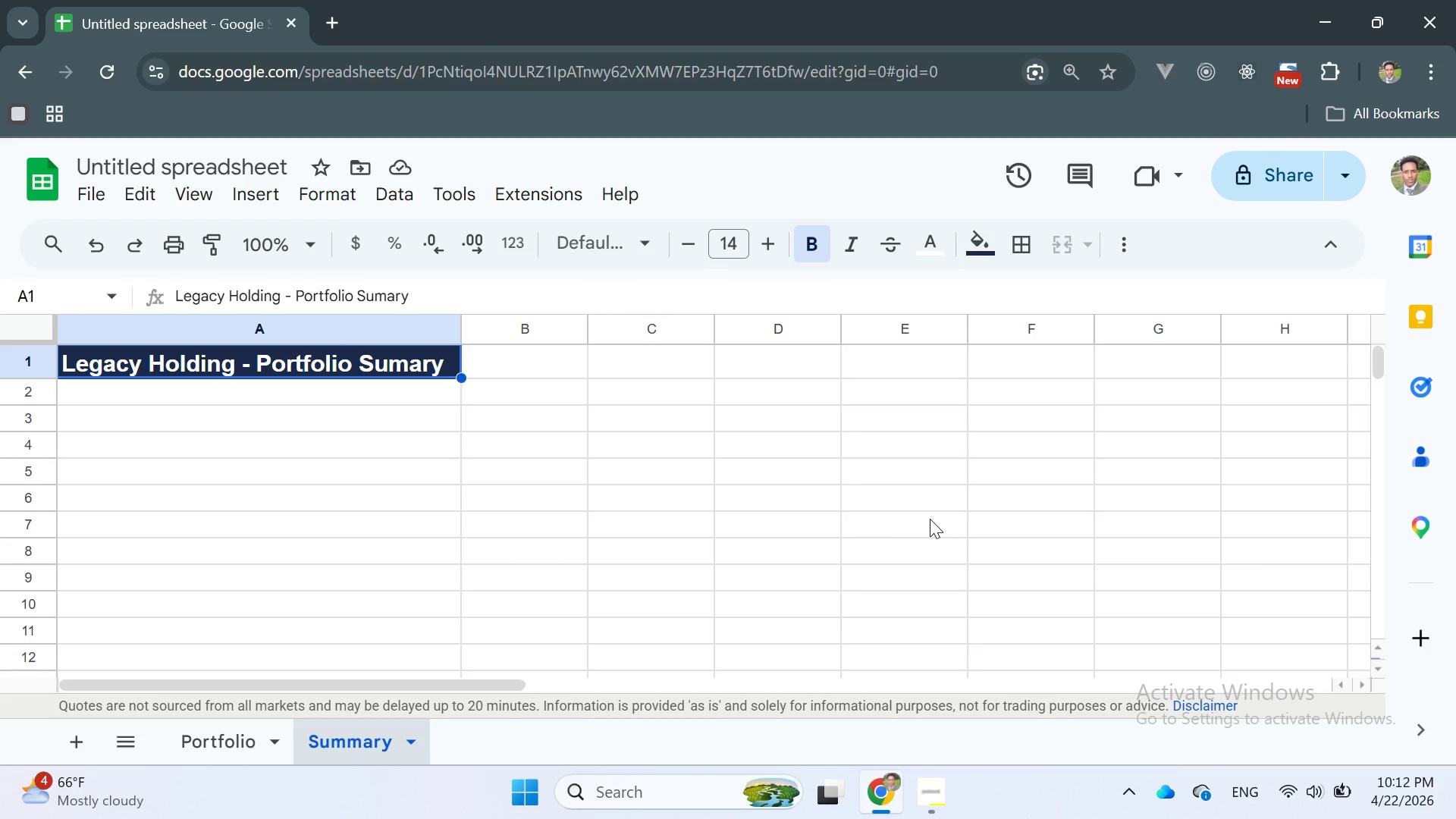 
left_click([149, 391])
 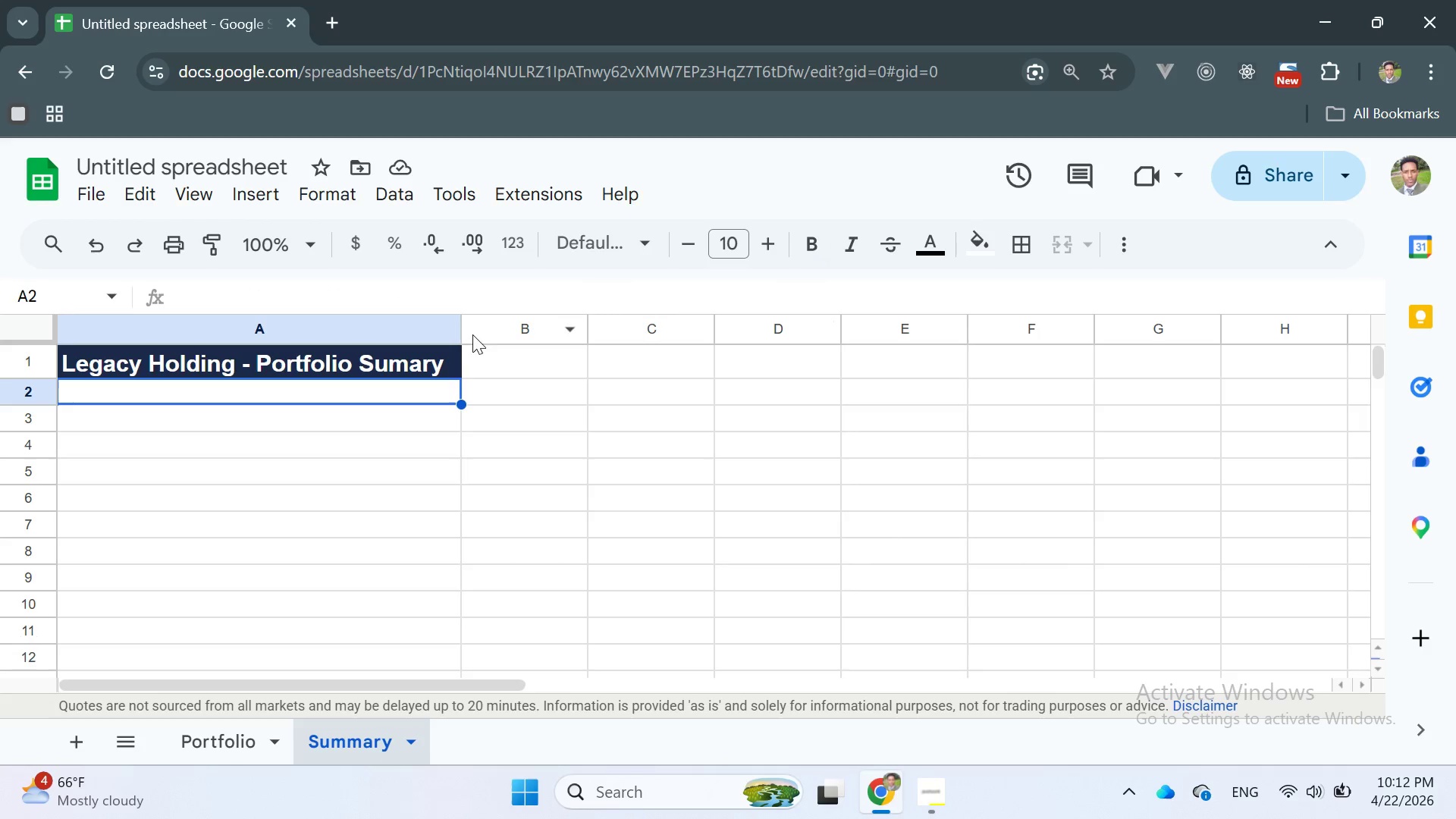 
left_click_drag(start_coordinate=[463, 328], to_coordinate=[476, 327])
 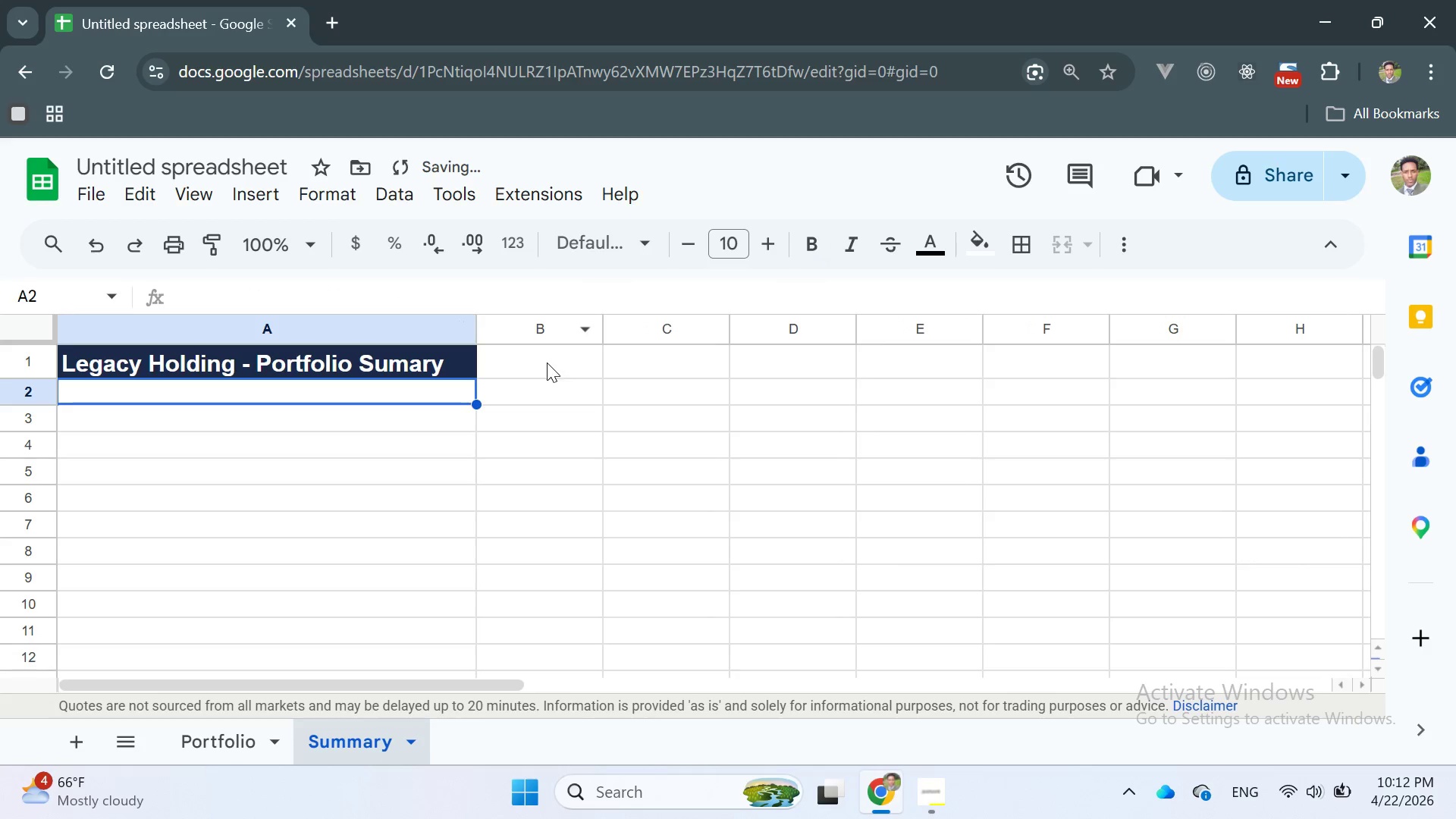 
left_click([546, 362])
 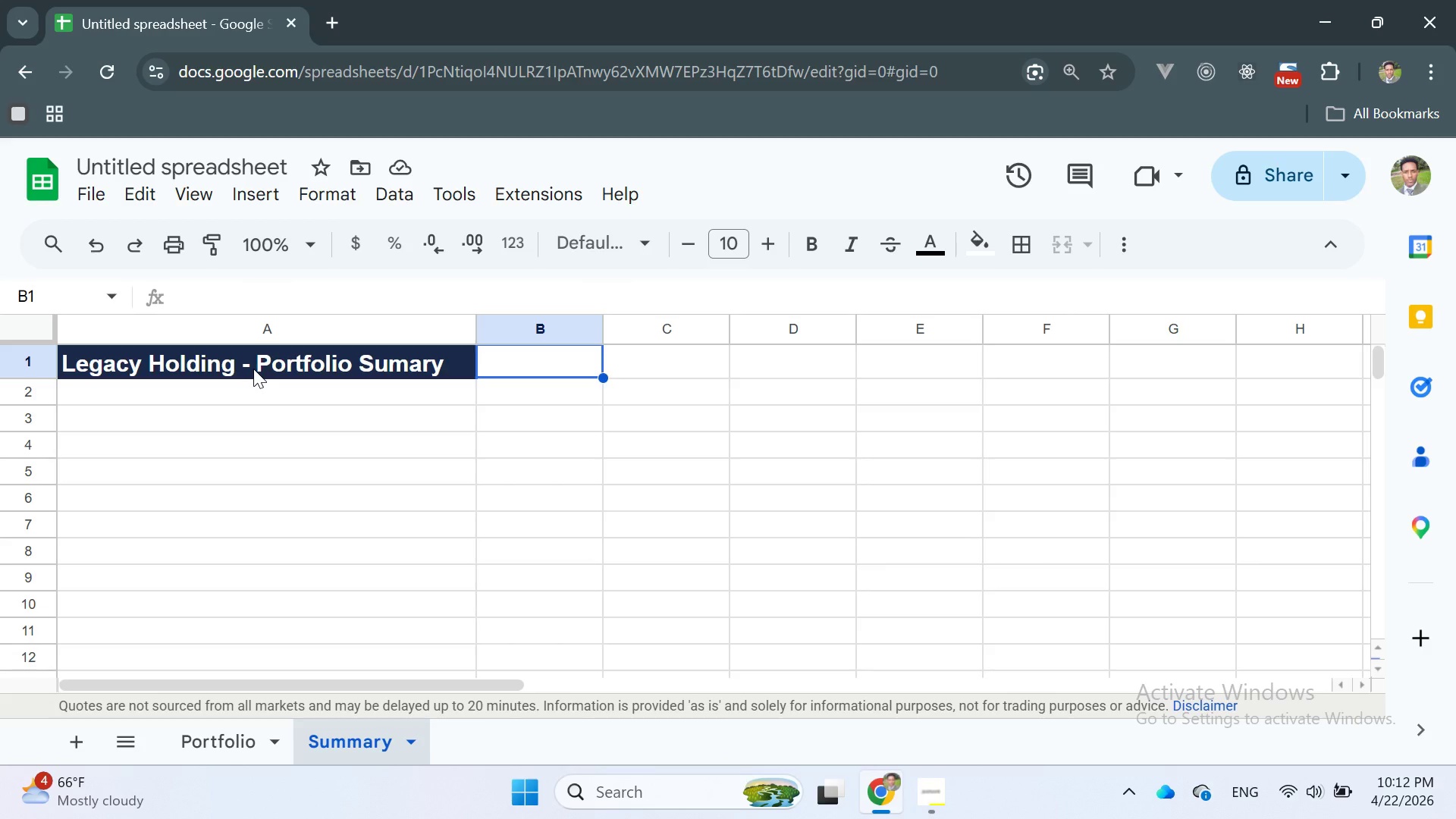 
wait(20.14)
 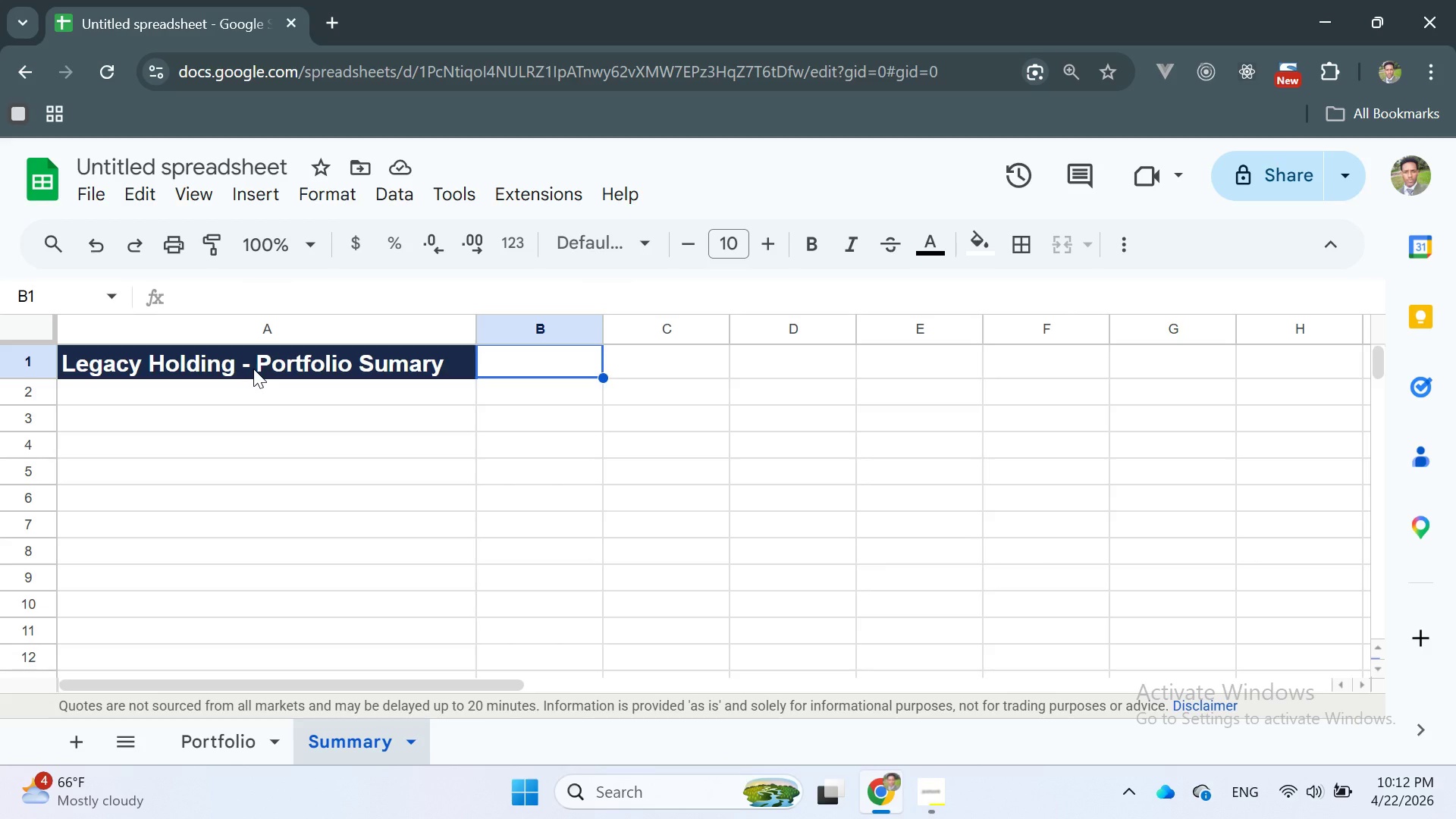 
double_click([145, 411])
 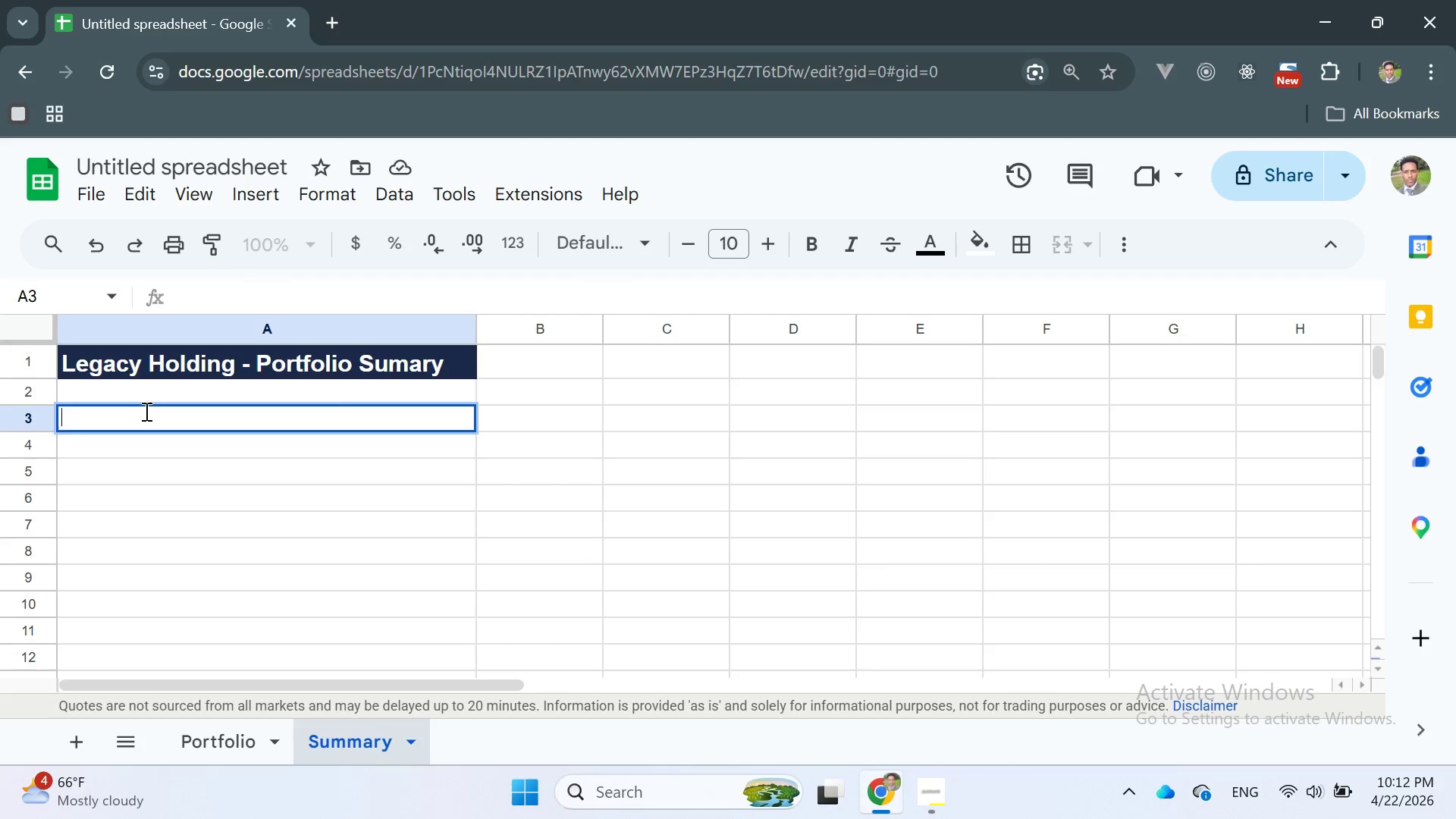 
triple_click([145, 411])
 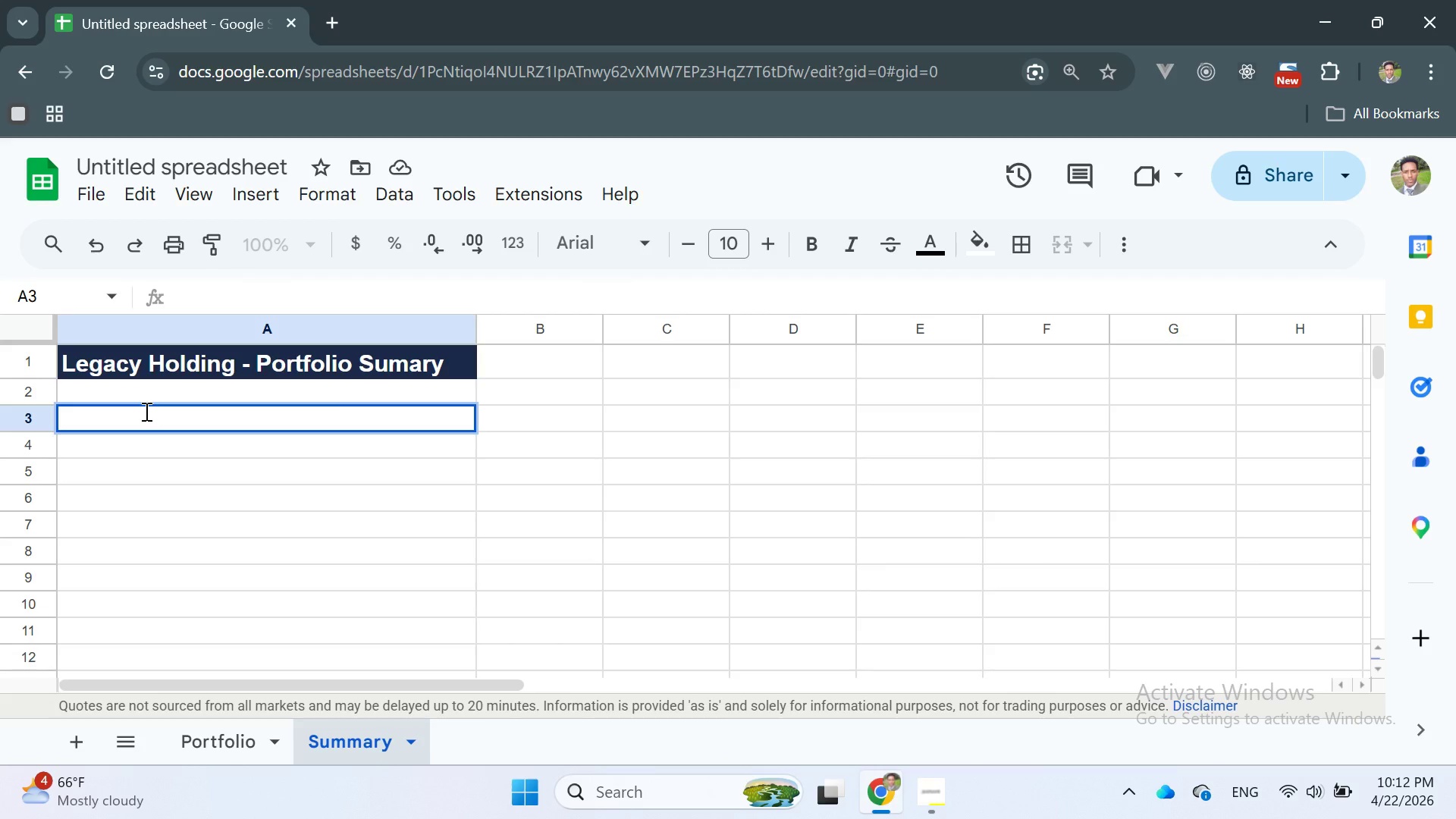 
type(Total Portfolio Value)
 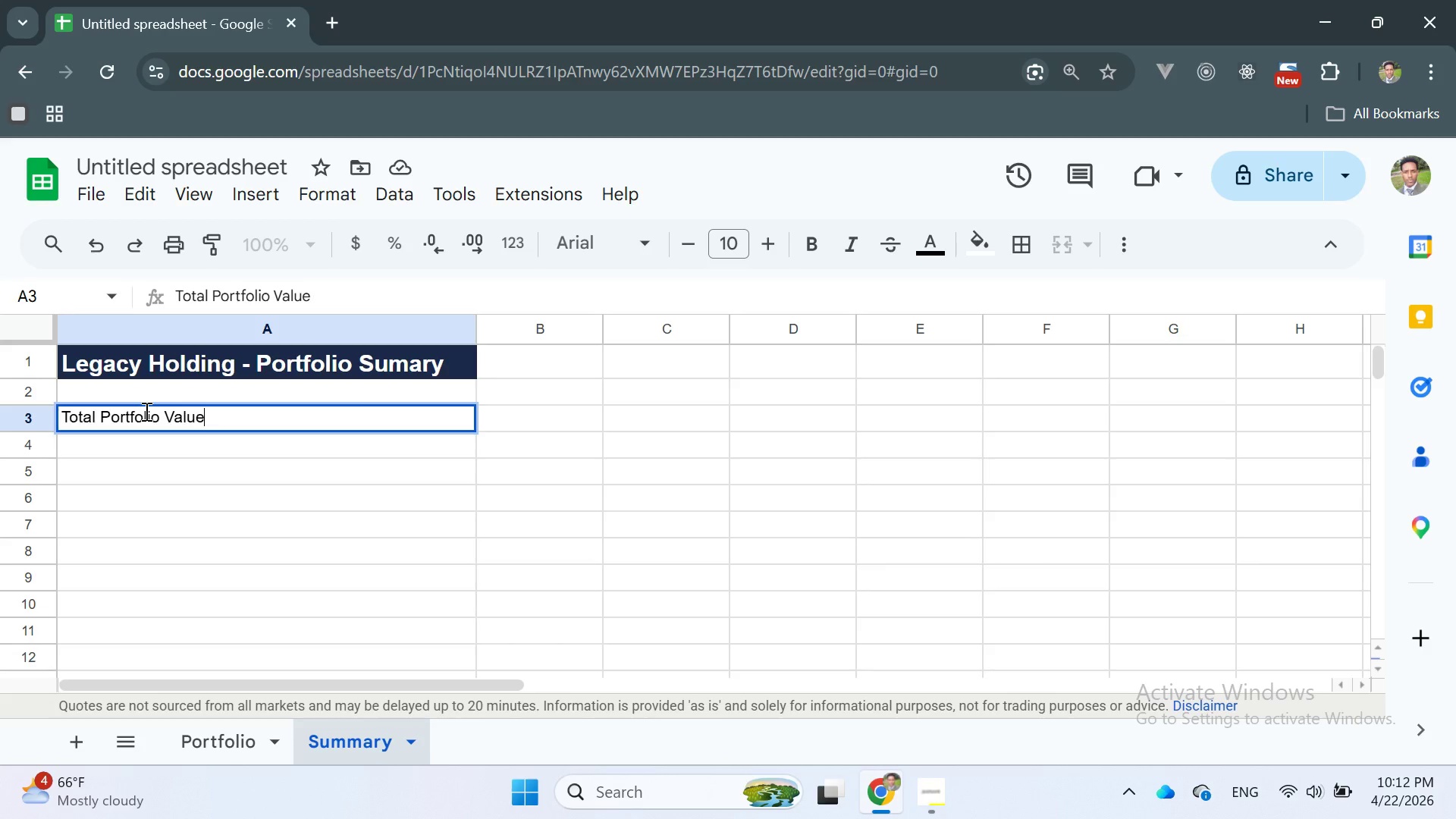 
key(Enter)
 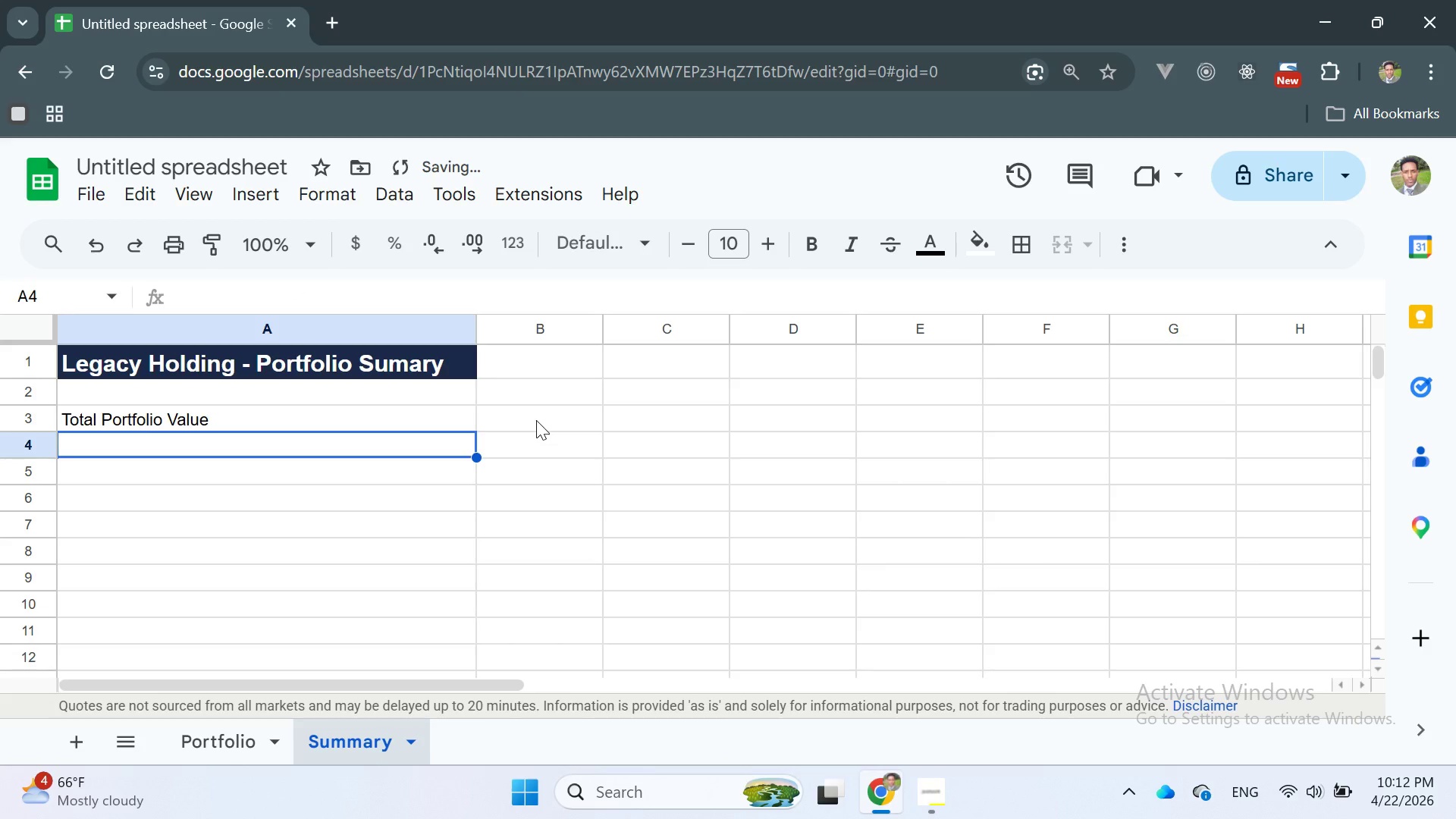 
double_click([536, 420])
 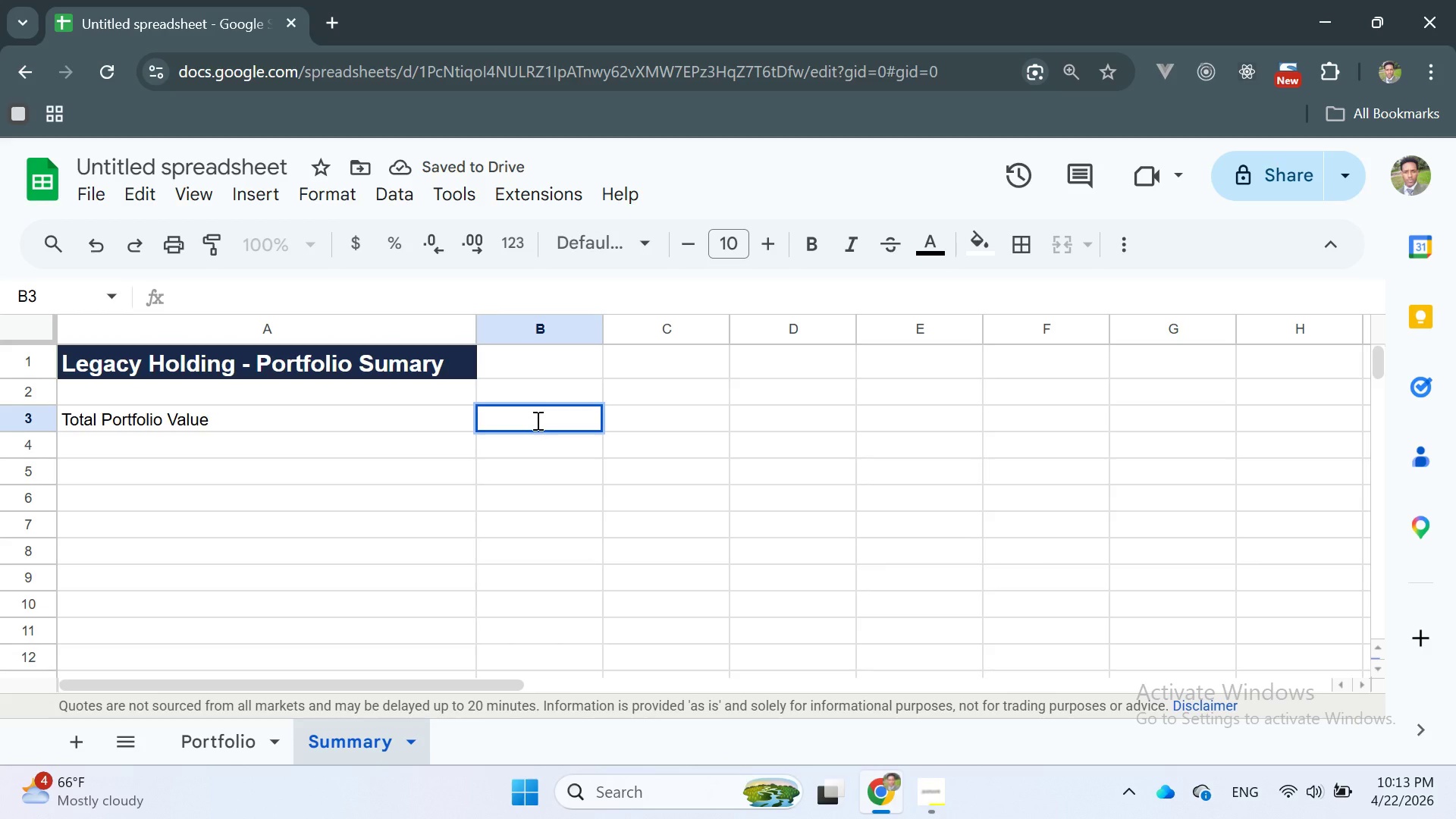 
type(=SUM)
 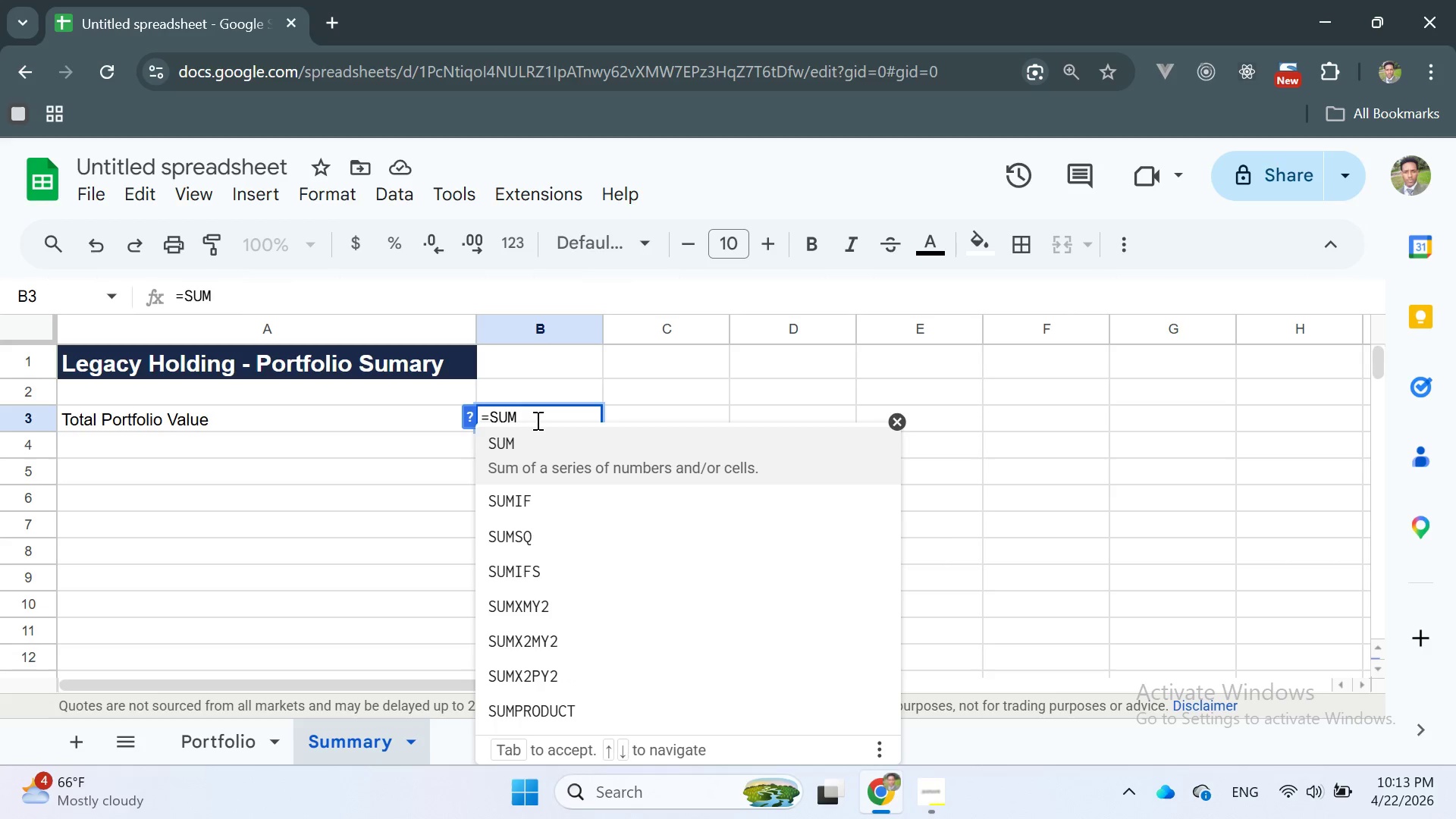 
wait(5.08)
 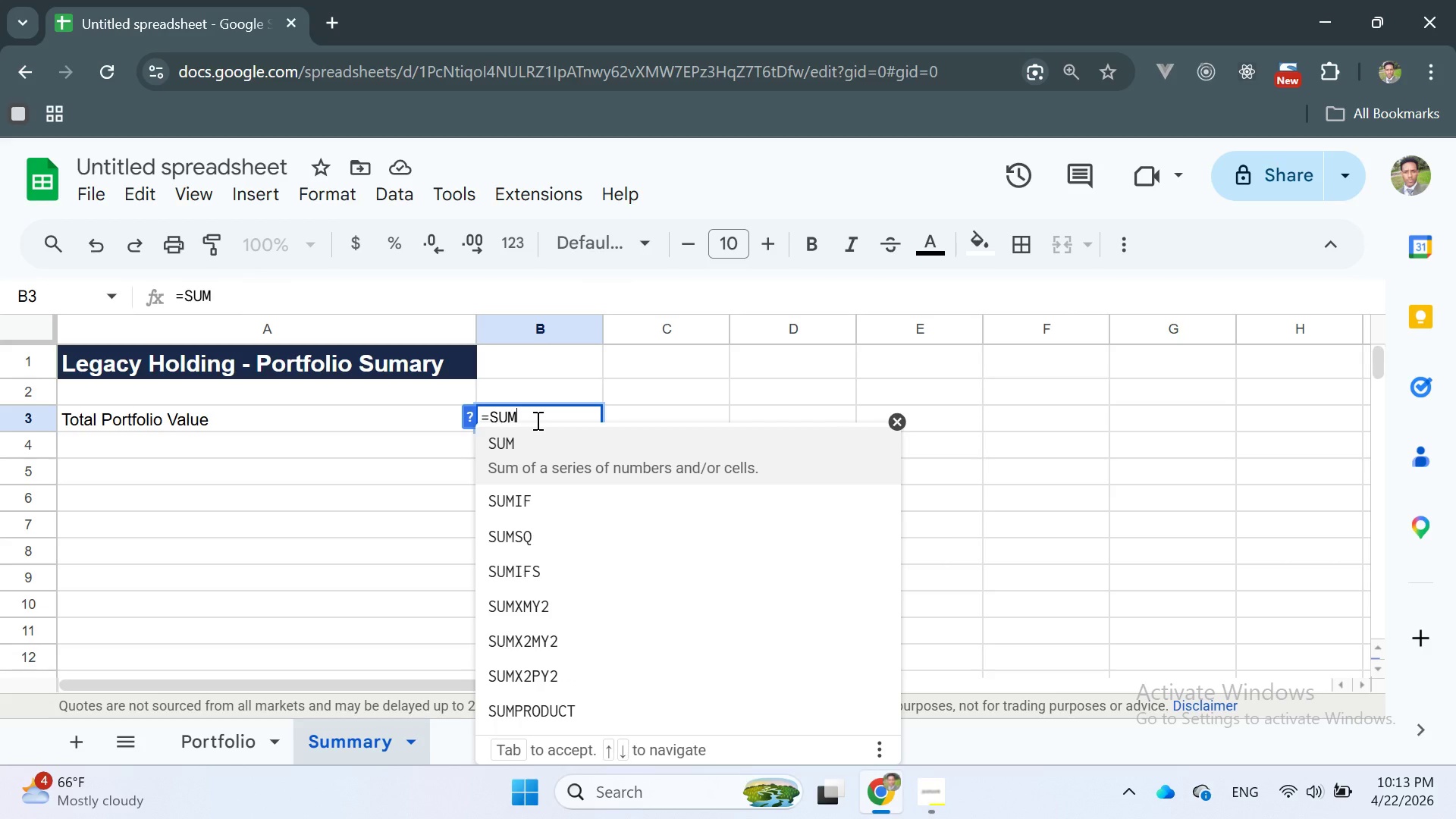 
key(Enter)
 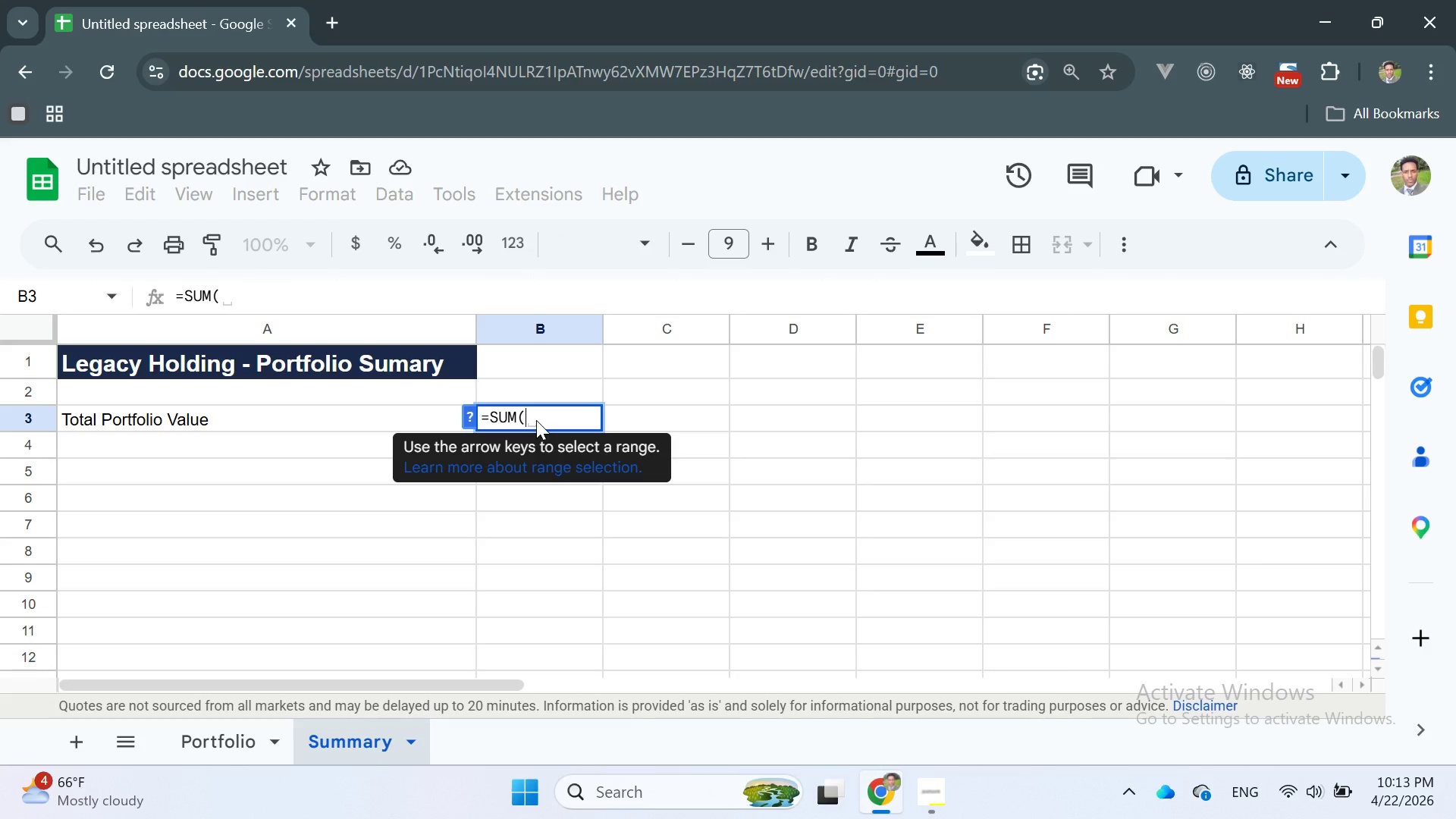 
double_click([154, 416])
 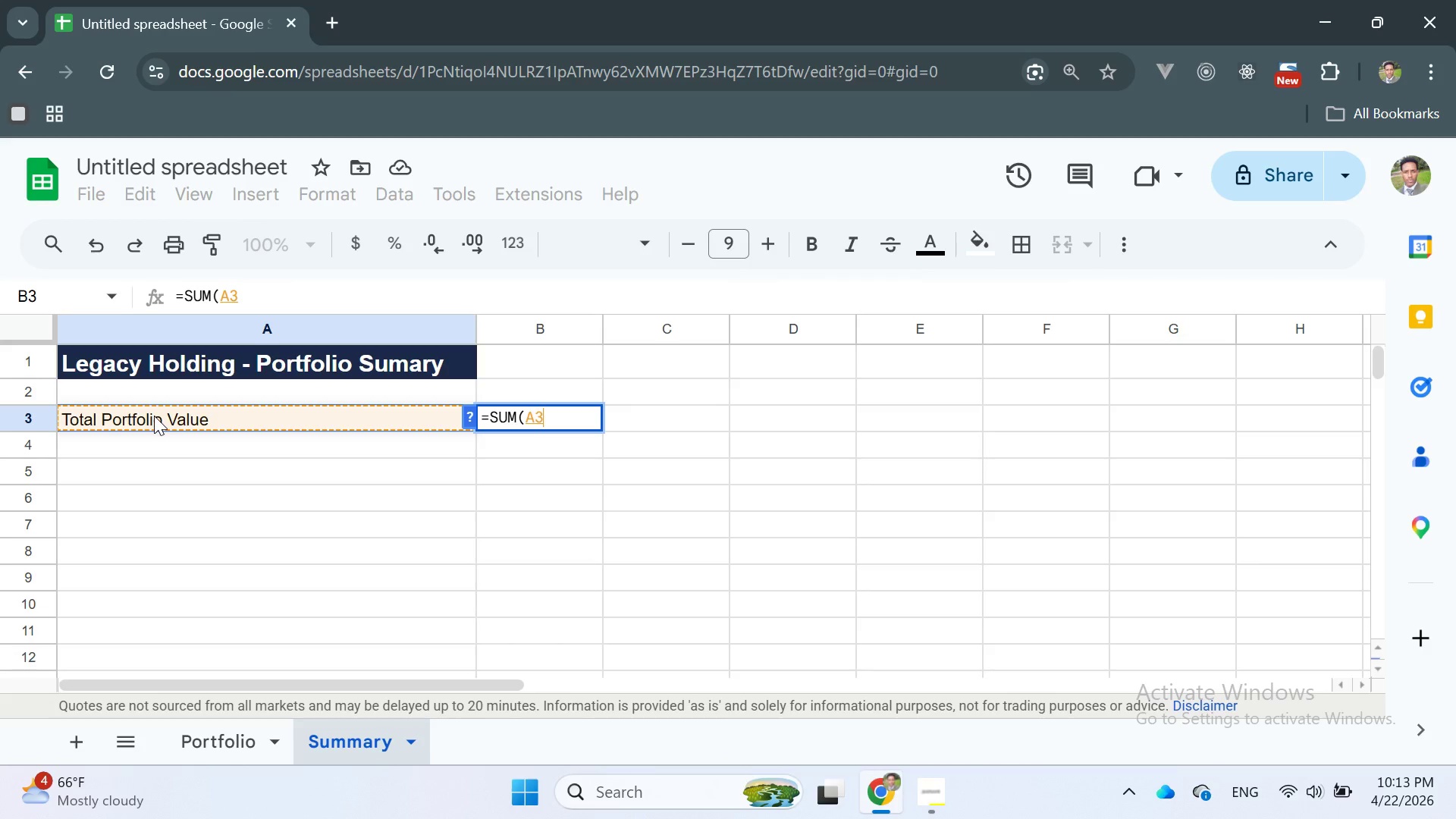 
triple_click([154, 416])
 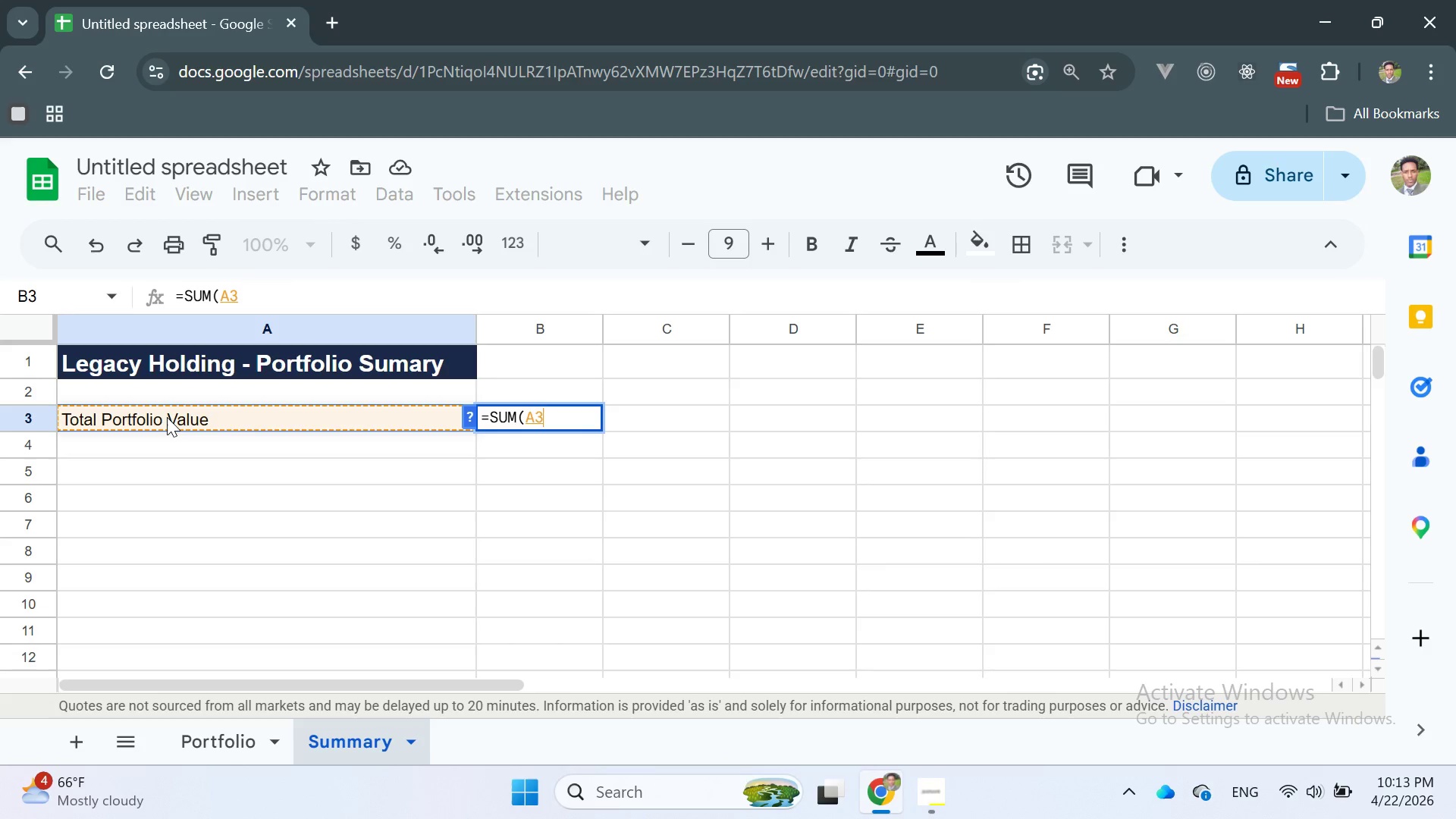 
double_click([167, 417])
 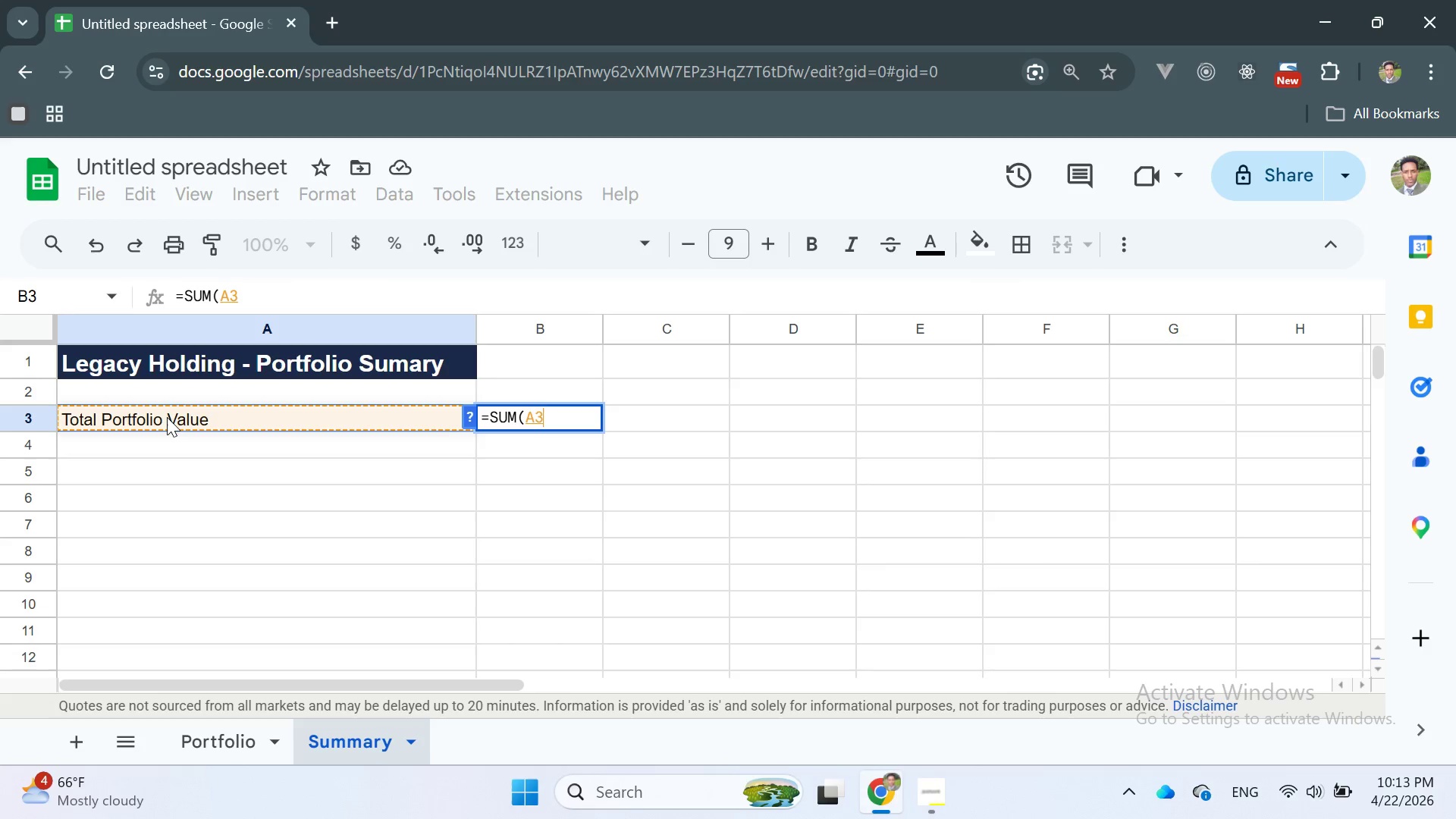 
triple_click([167, 417])
 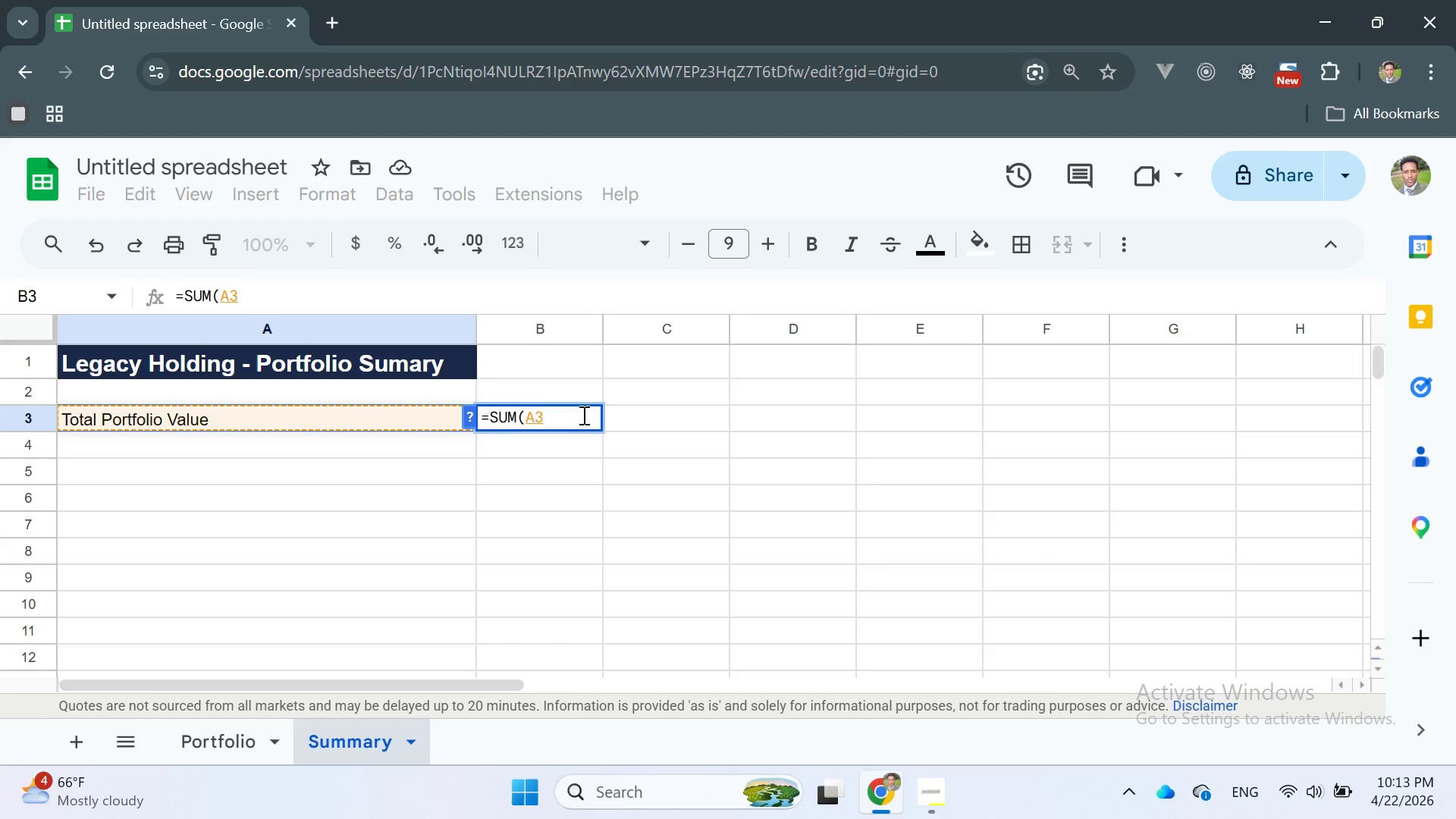 
left_click([580, 415])
 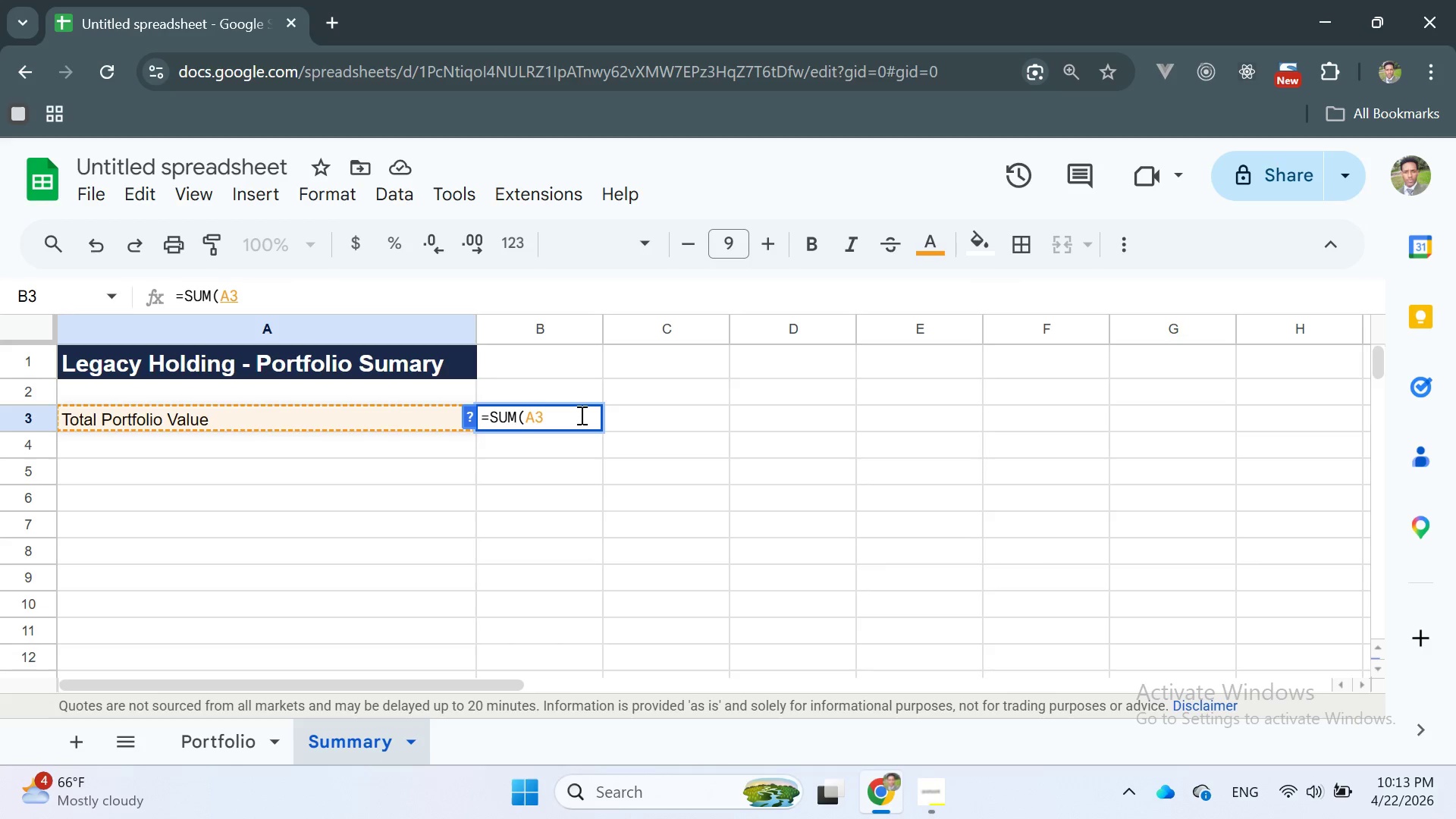 
key(Backspace)
key(Backspace)
type(Portfolio!I2:19))
 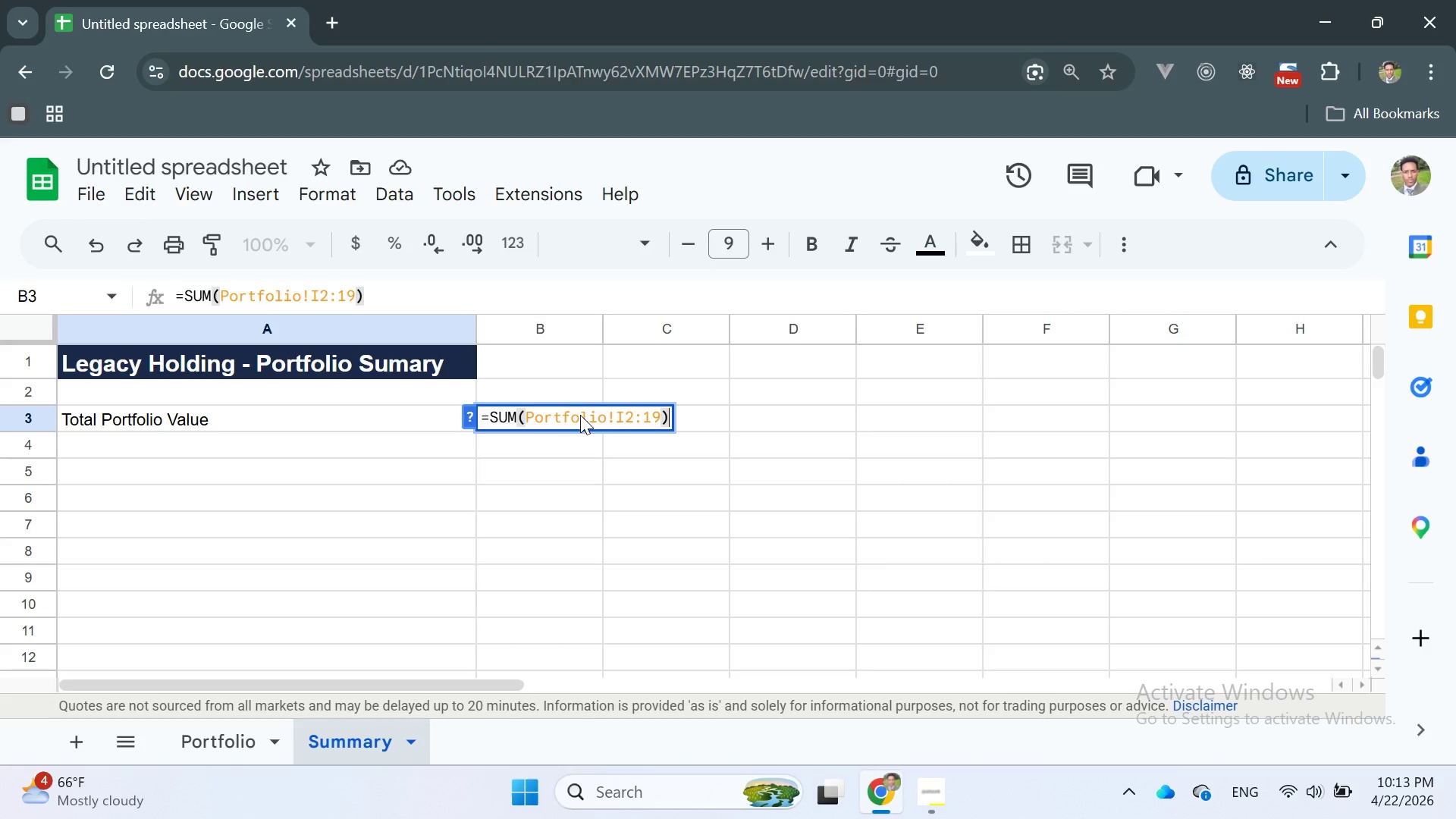 
 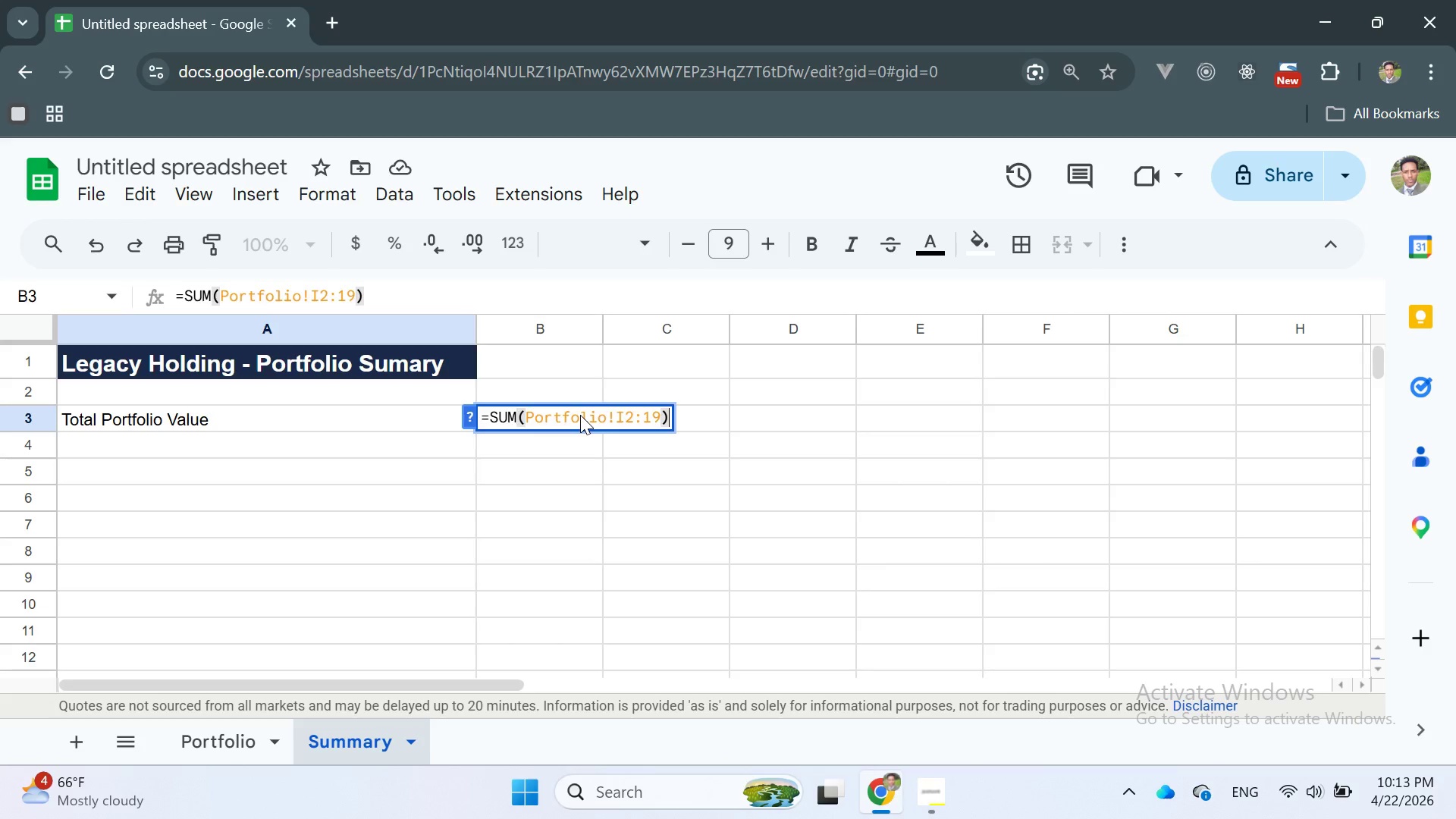 
key(Enter)
 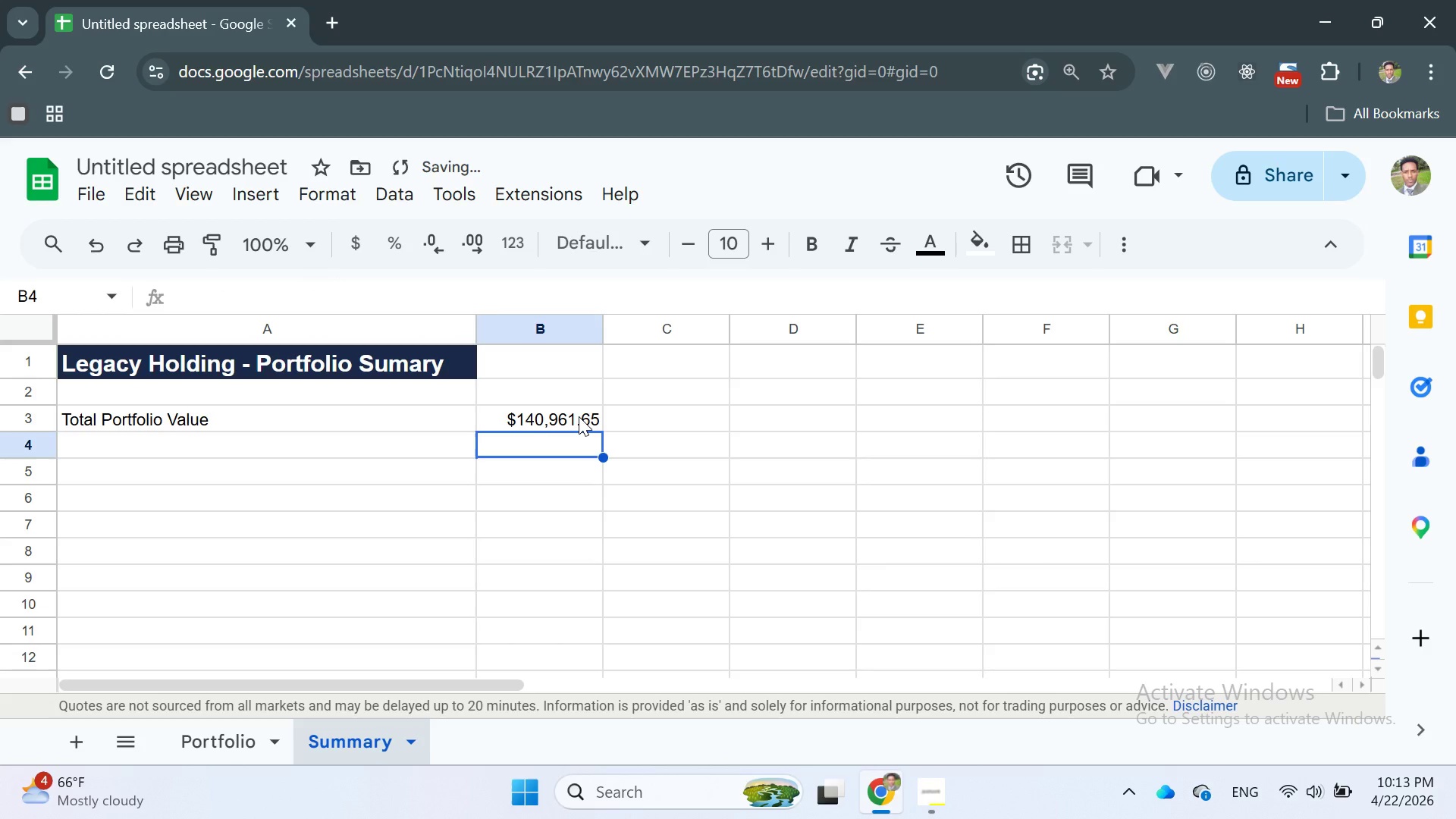 
left_click([579, 416])
 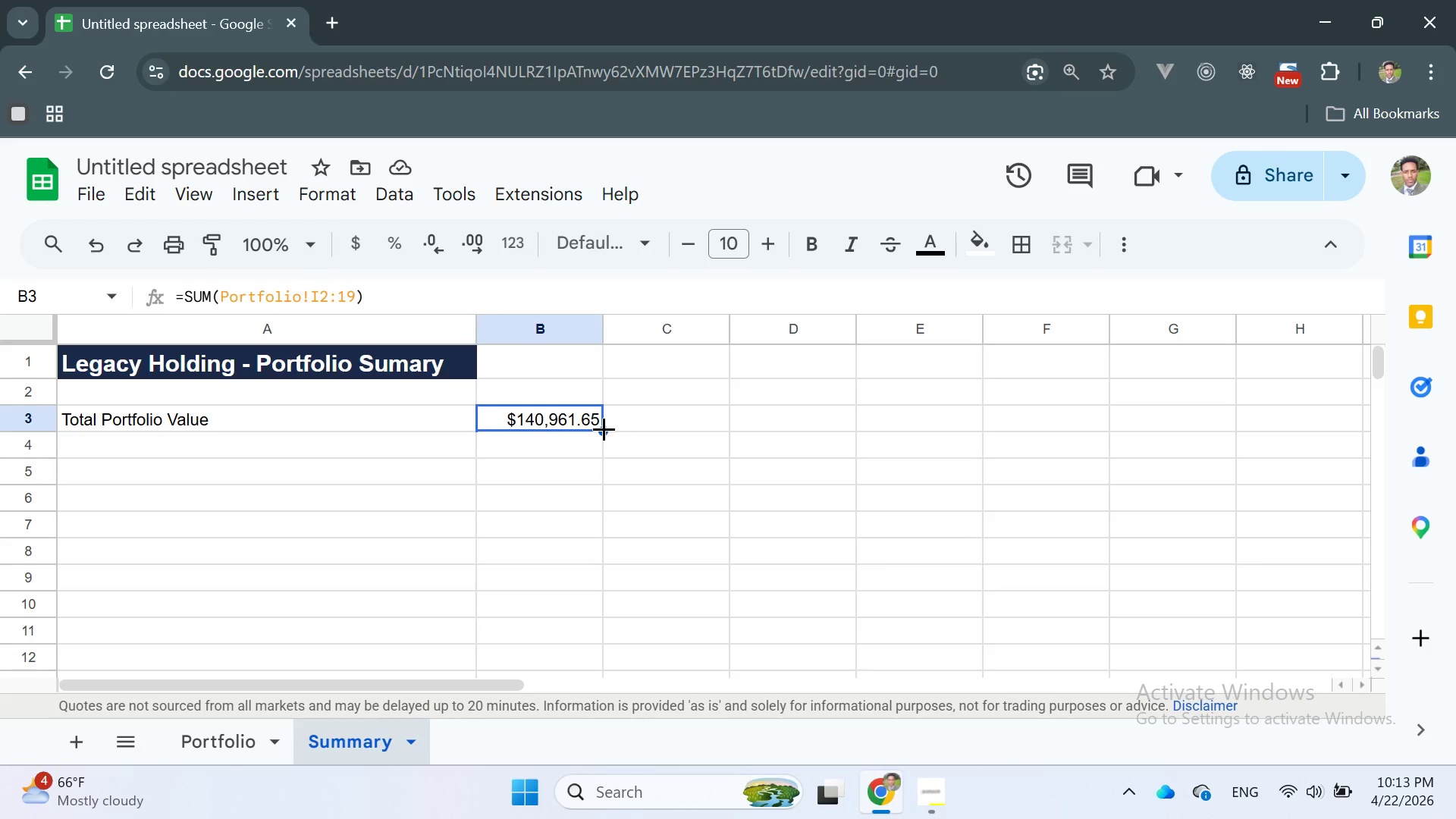 
wait(7.31)
 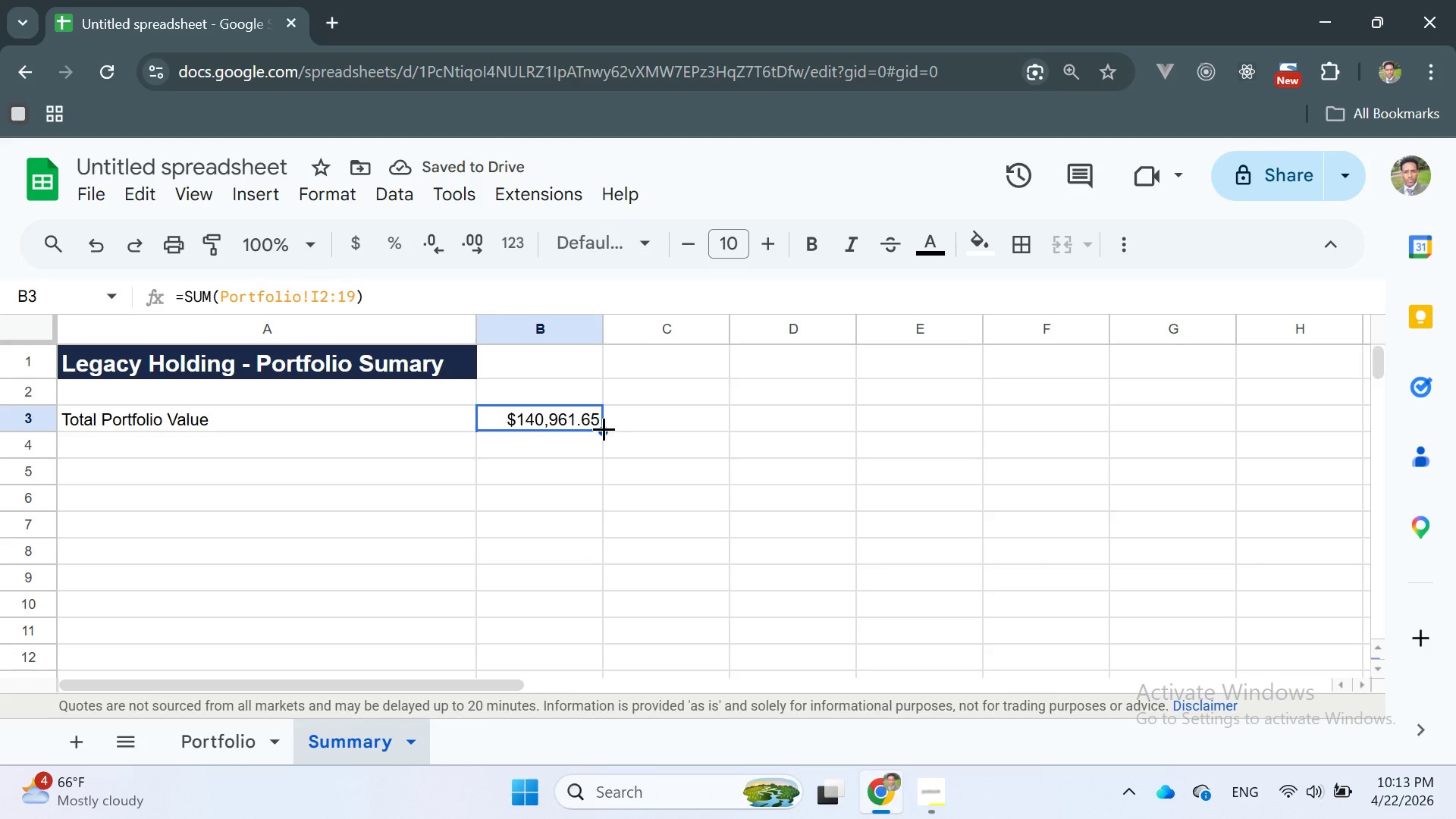 
left_click([637, 412])
 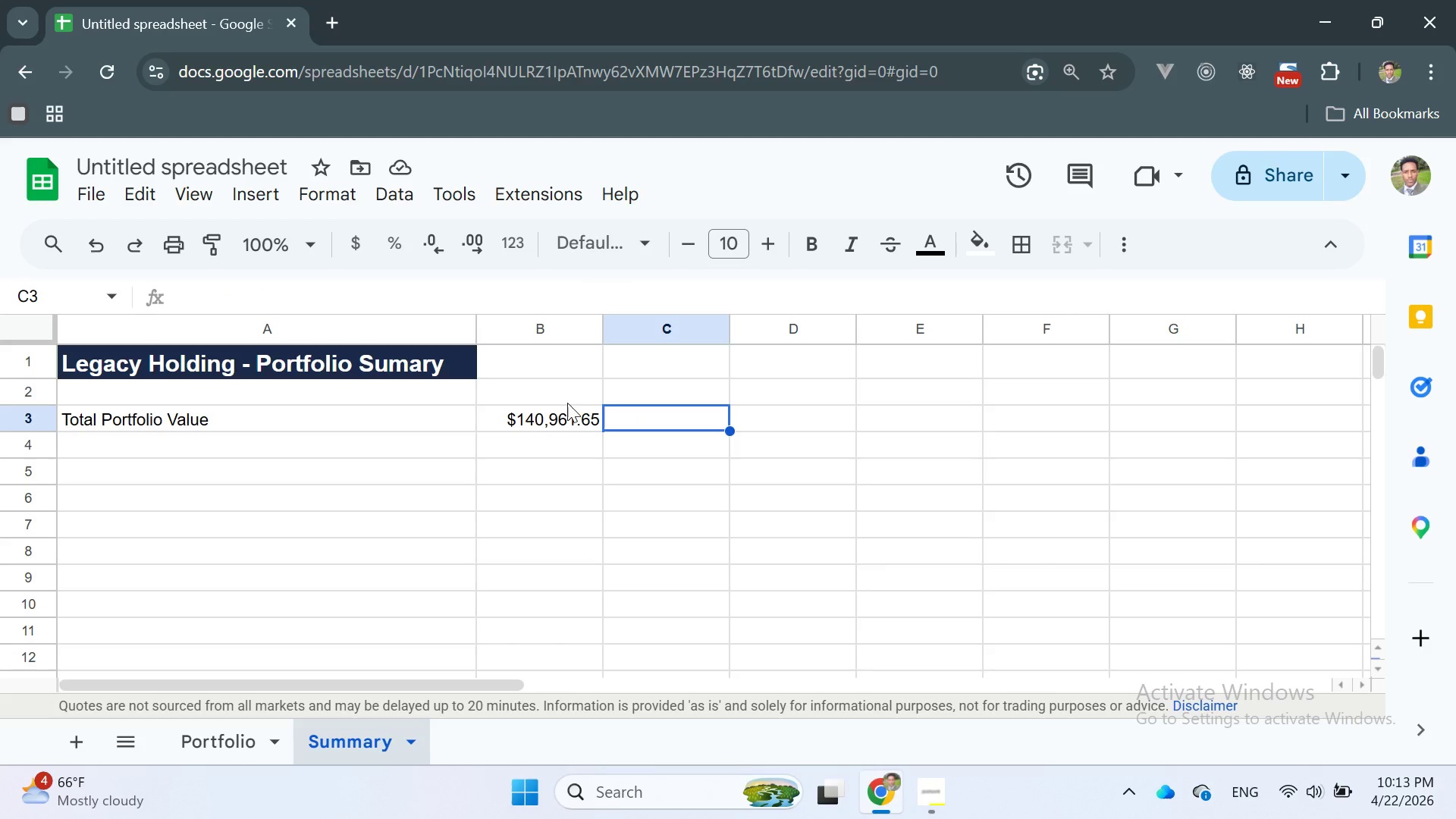 
left_click([544, 389])
 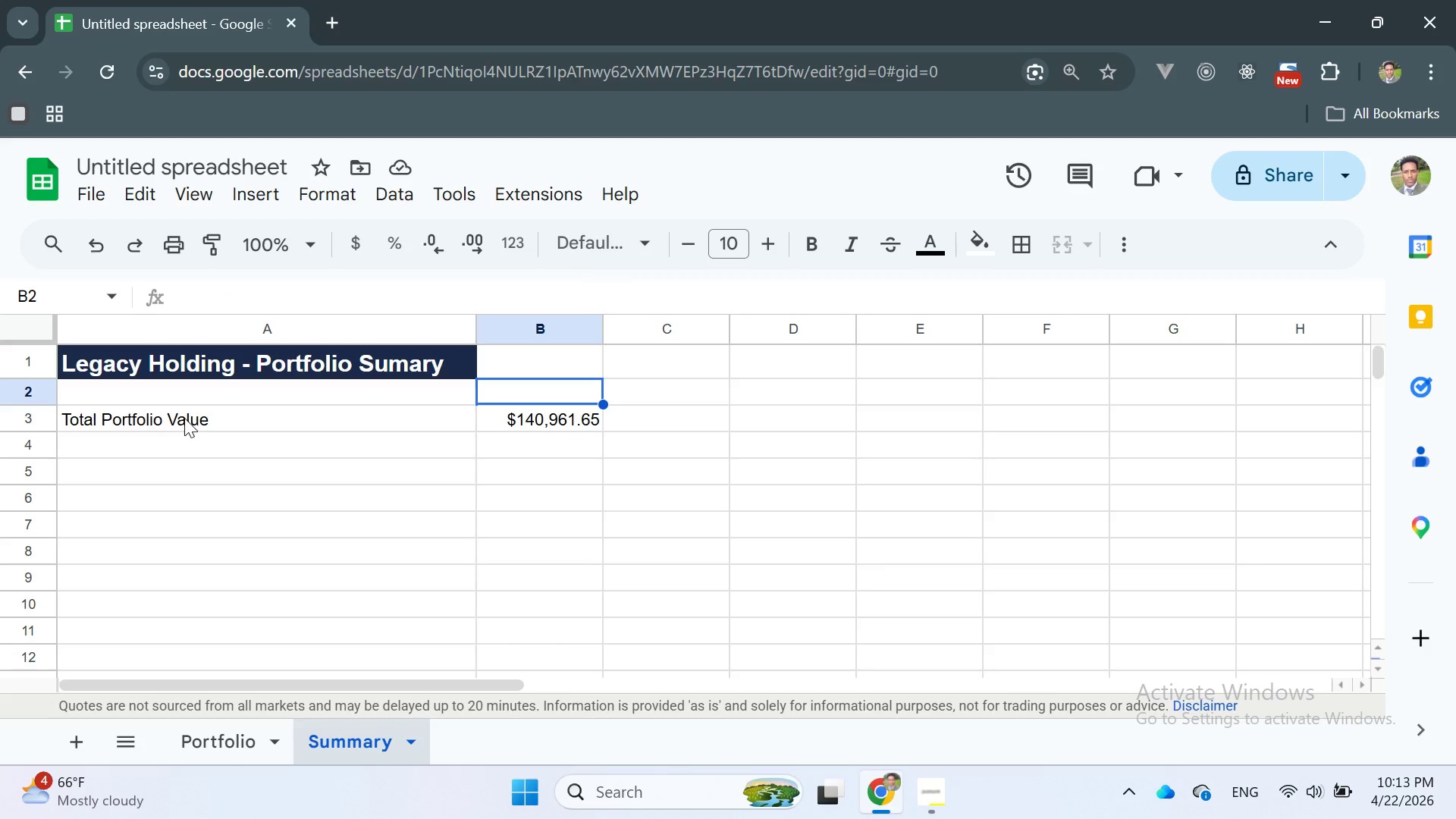 
double_click([171, 416])
 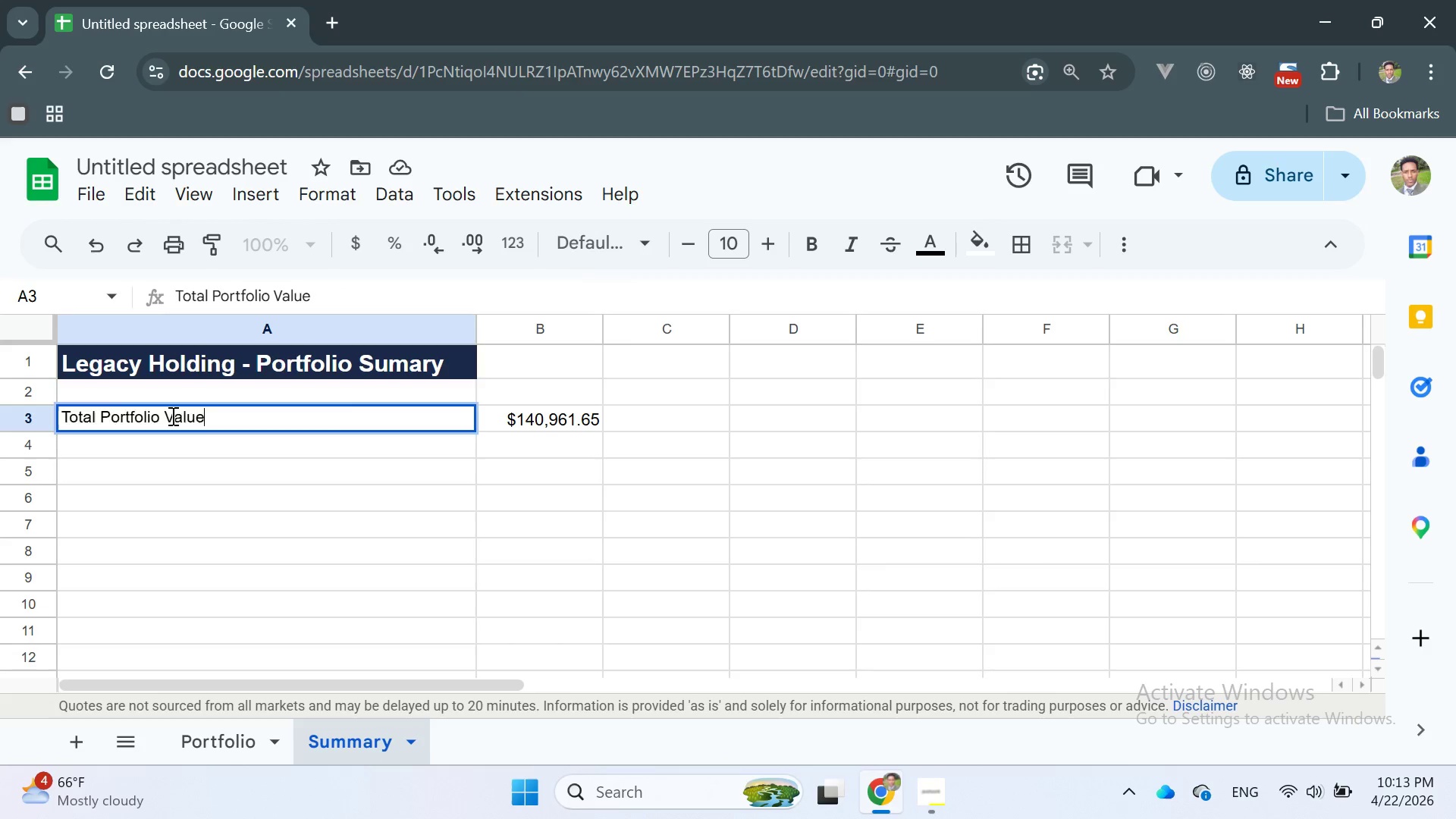 
triple_click([171, 416])
 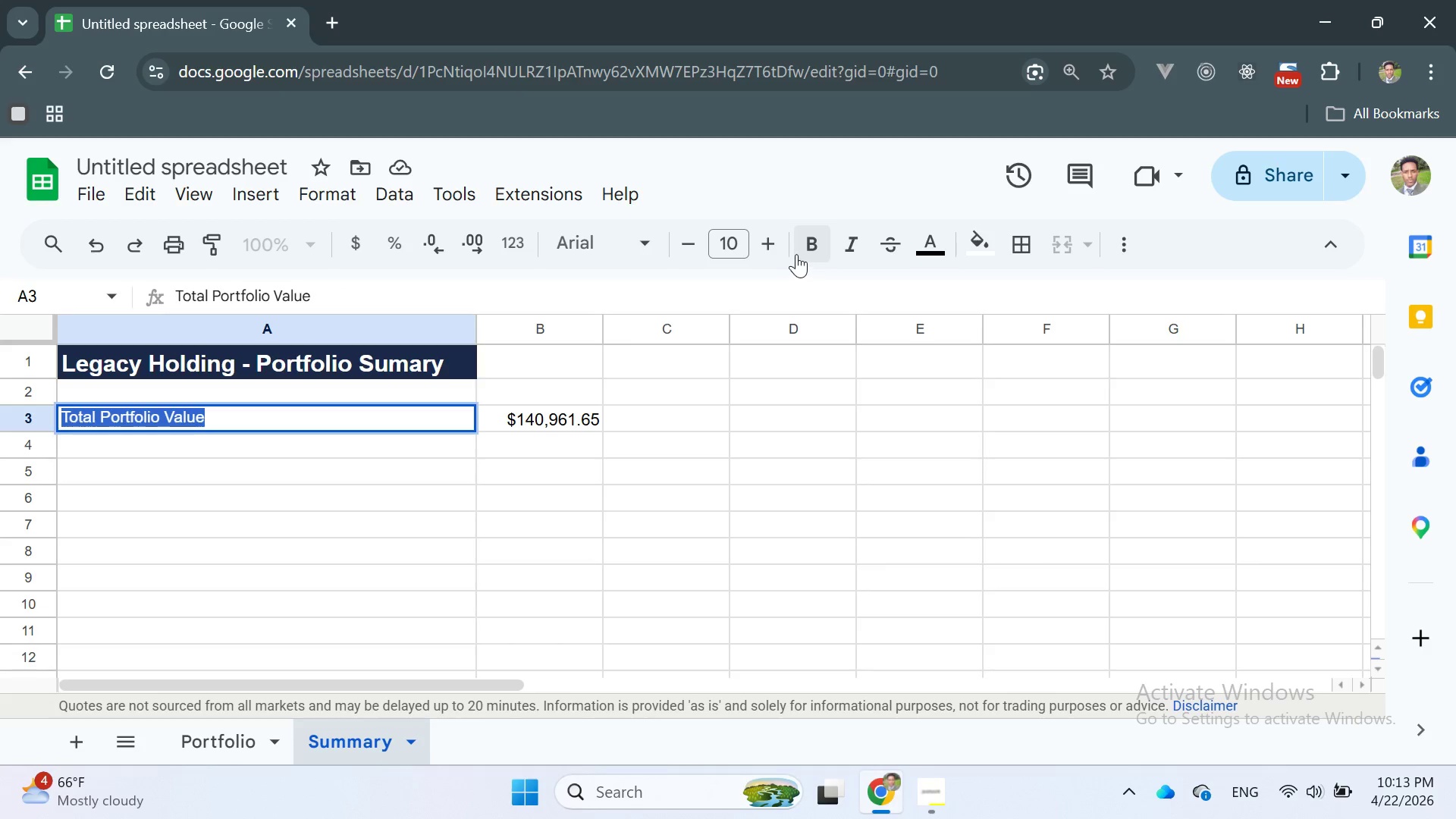 
left_click([806, 239])
 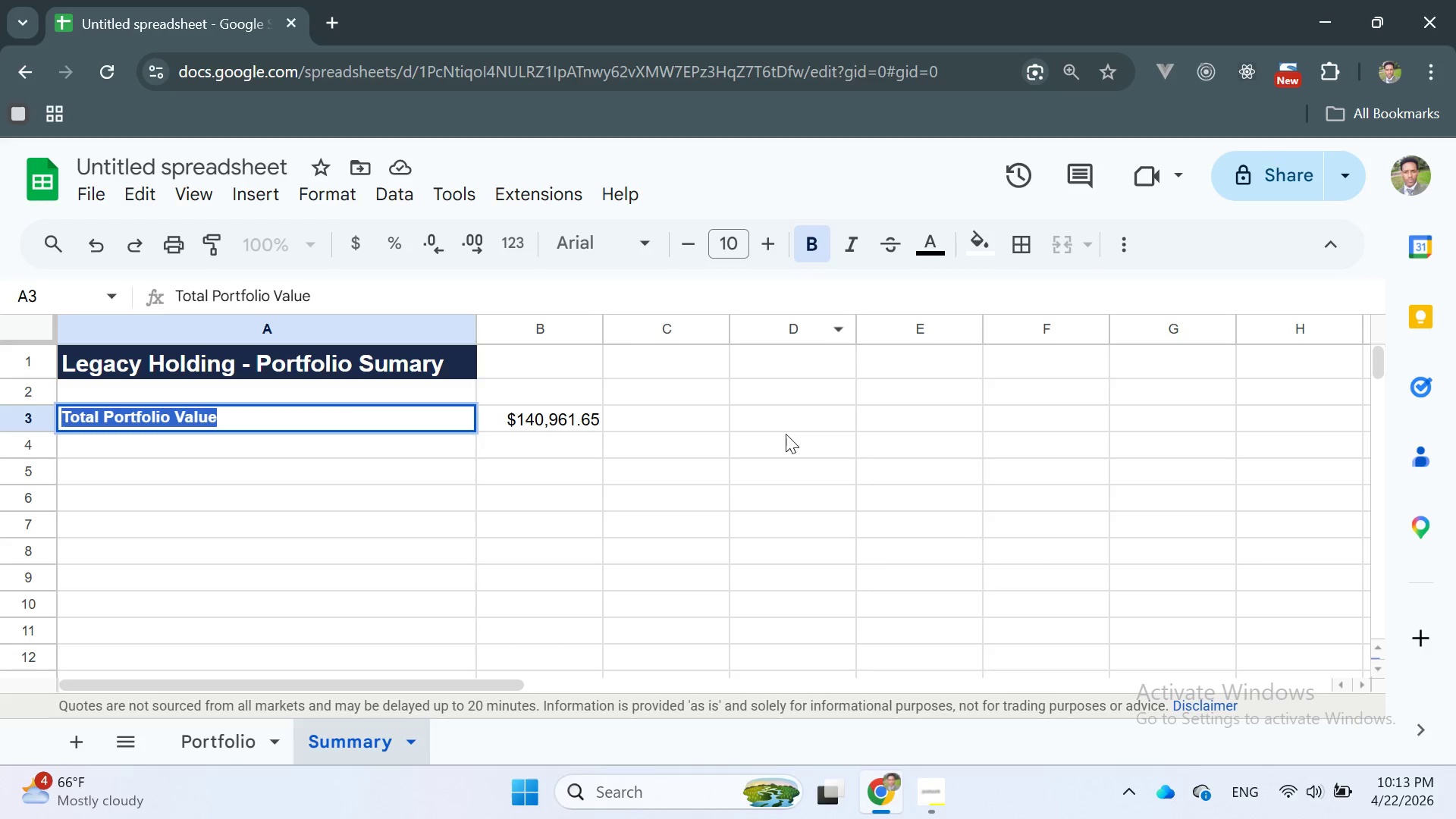 
left_click([689, 434])
 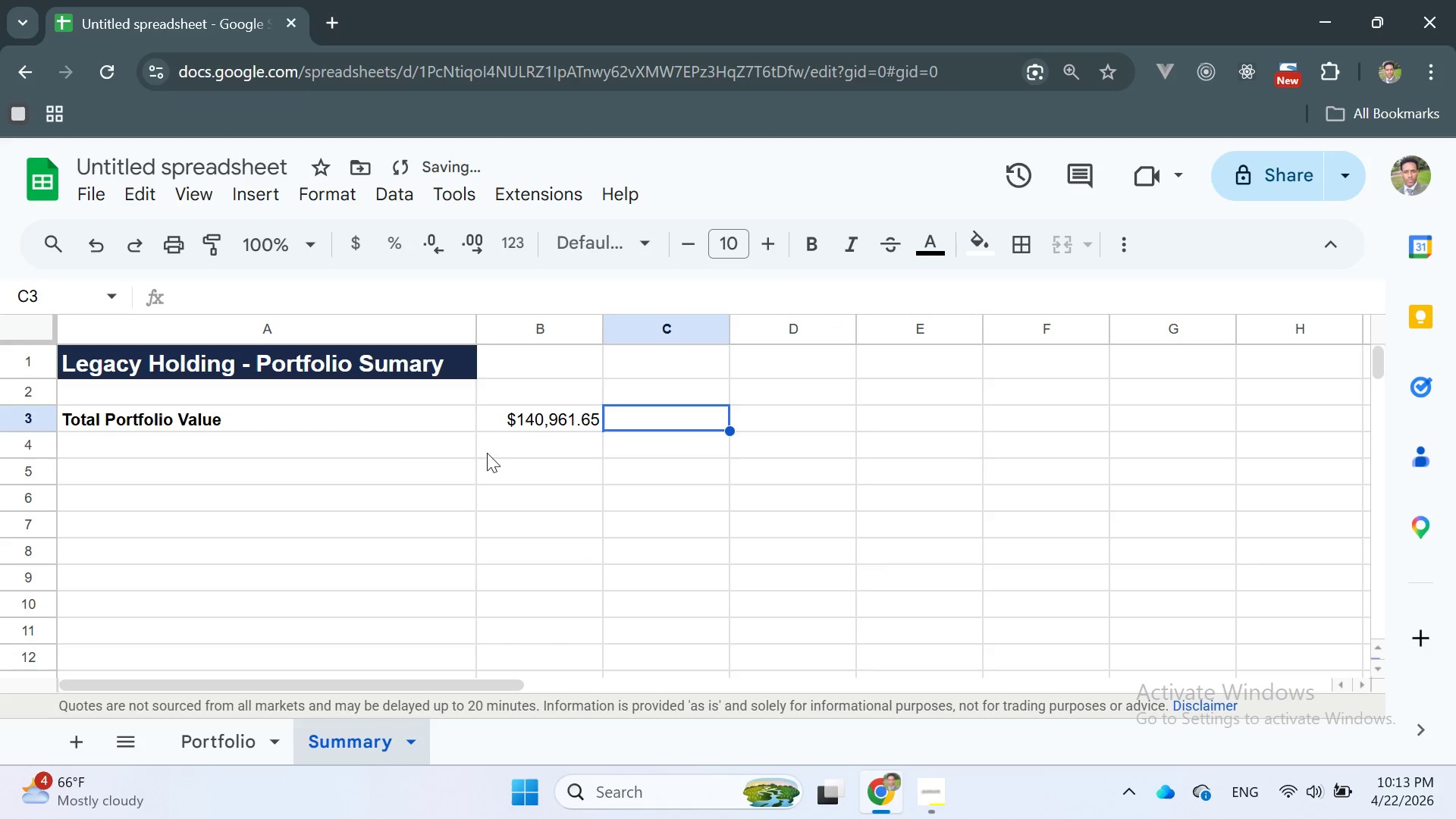 
left_click([408, 453])
 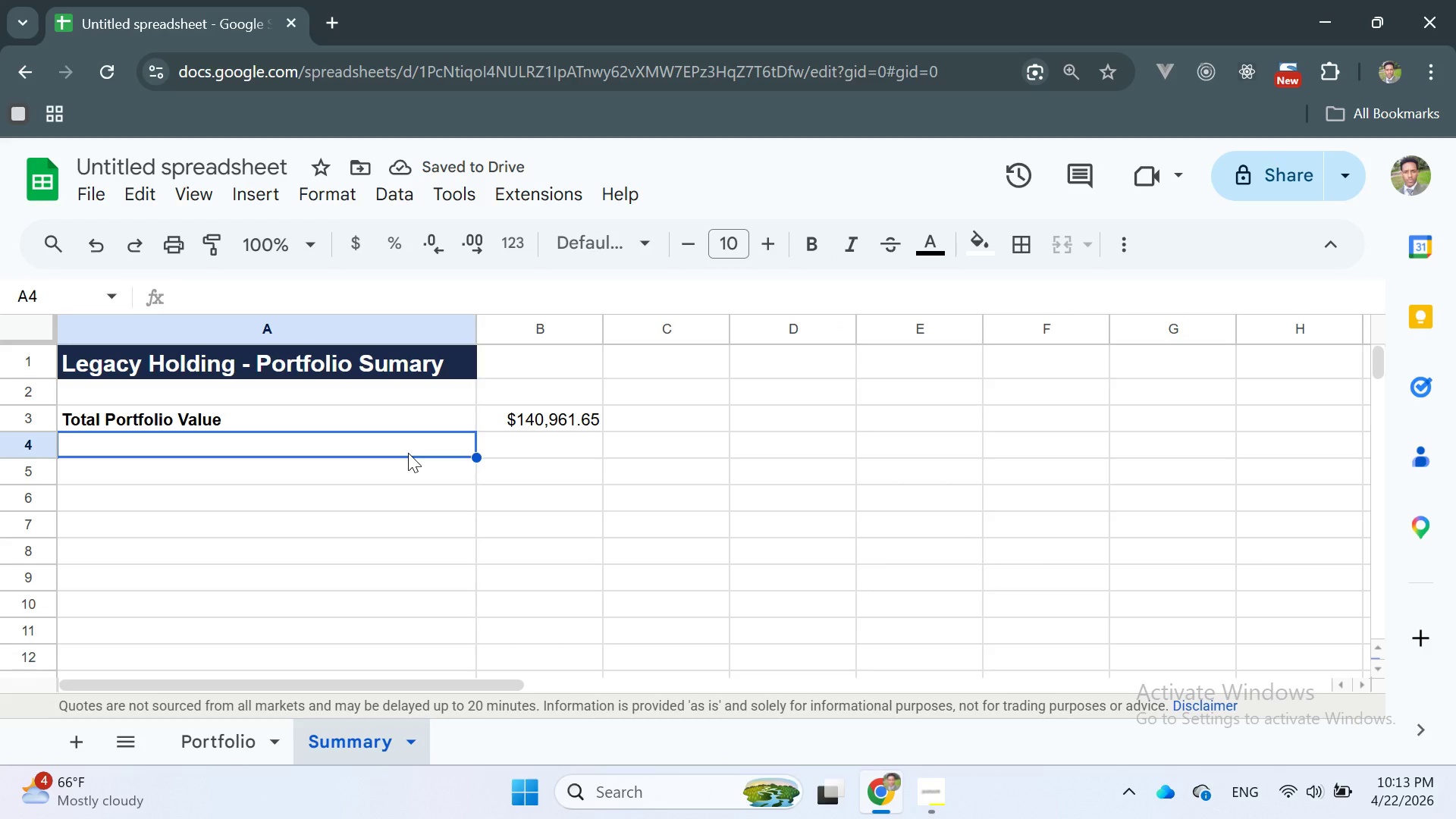 
double_click([297, 435])
 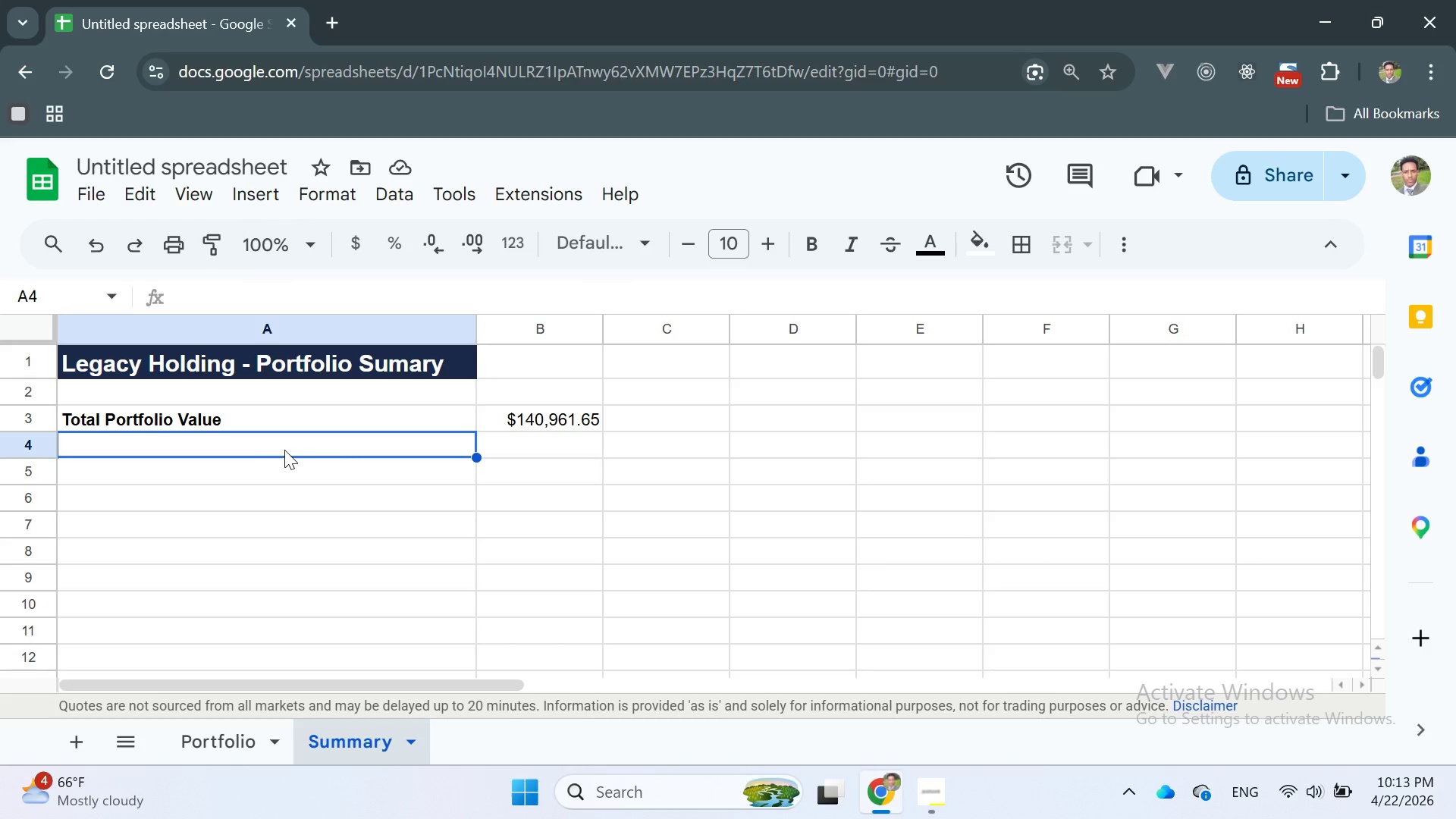 
double_click([284, 450])
 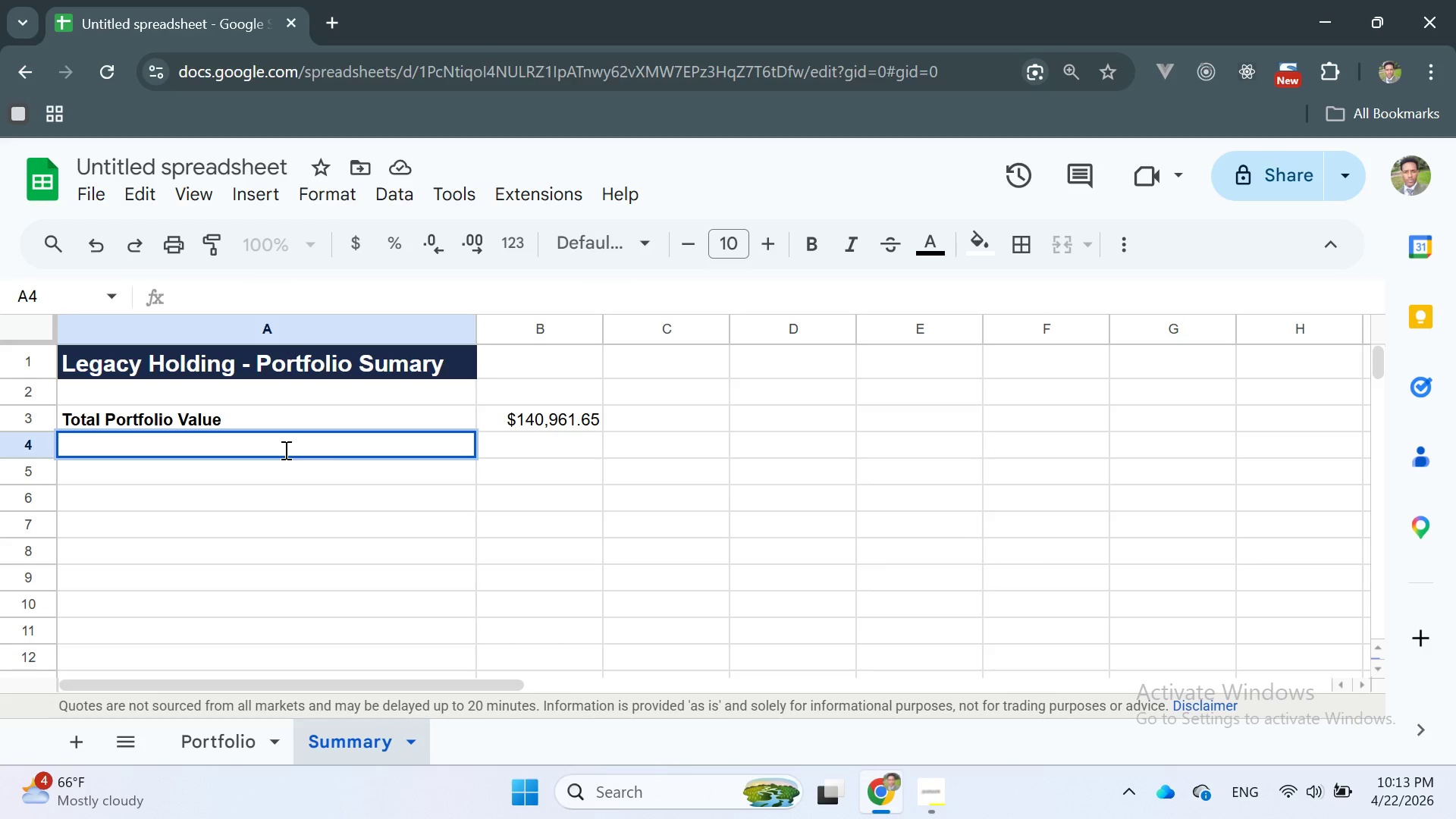 
type(t)
key(Backspace)
type(Total Unrealized Gain/Loss)
 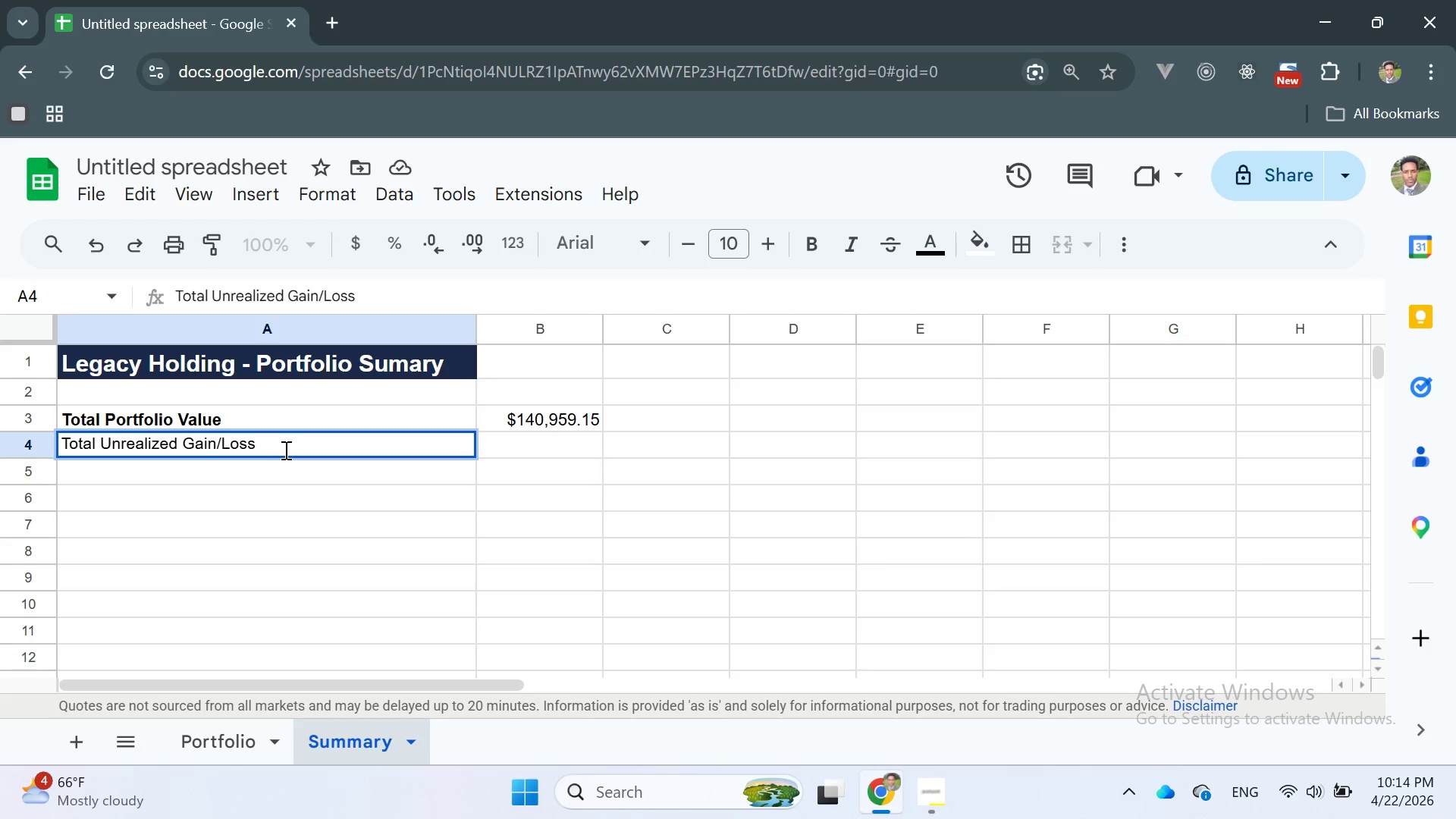 
key(Enter)
 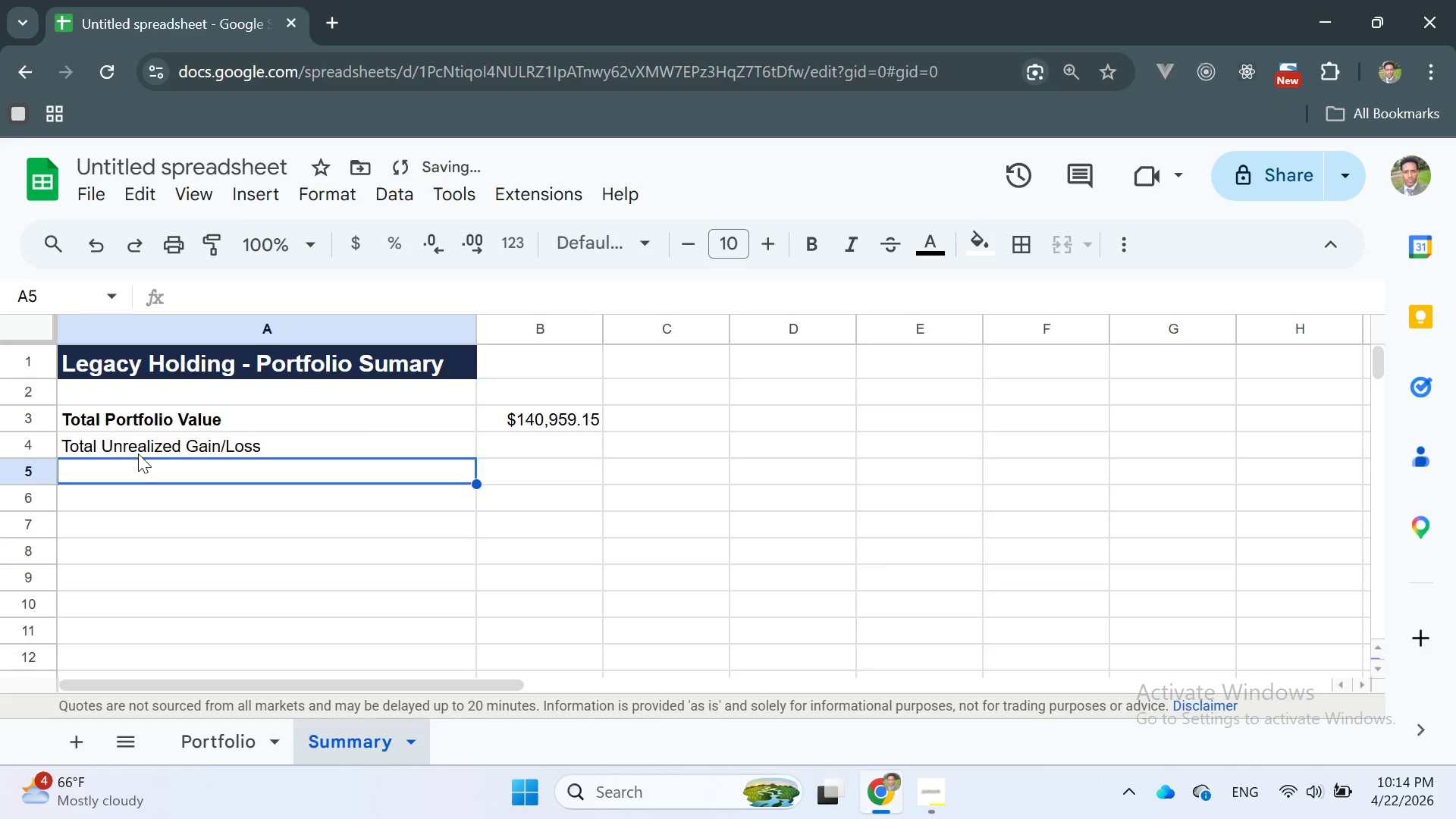 
double_click([136, 453])
 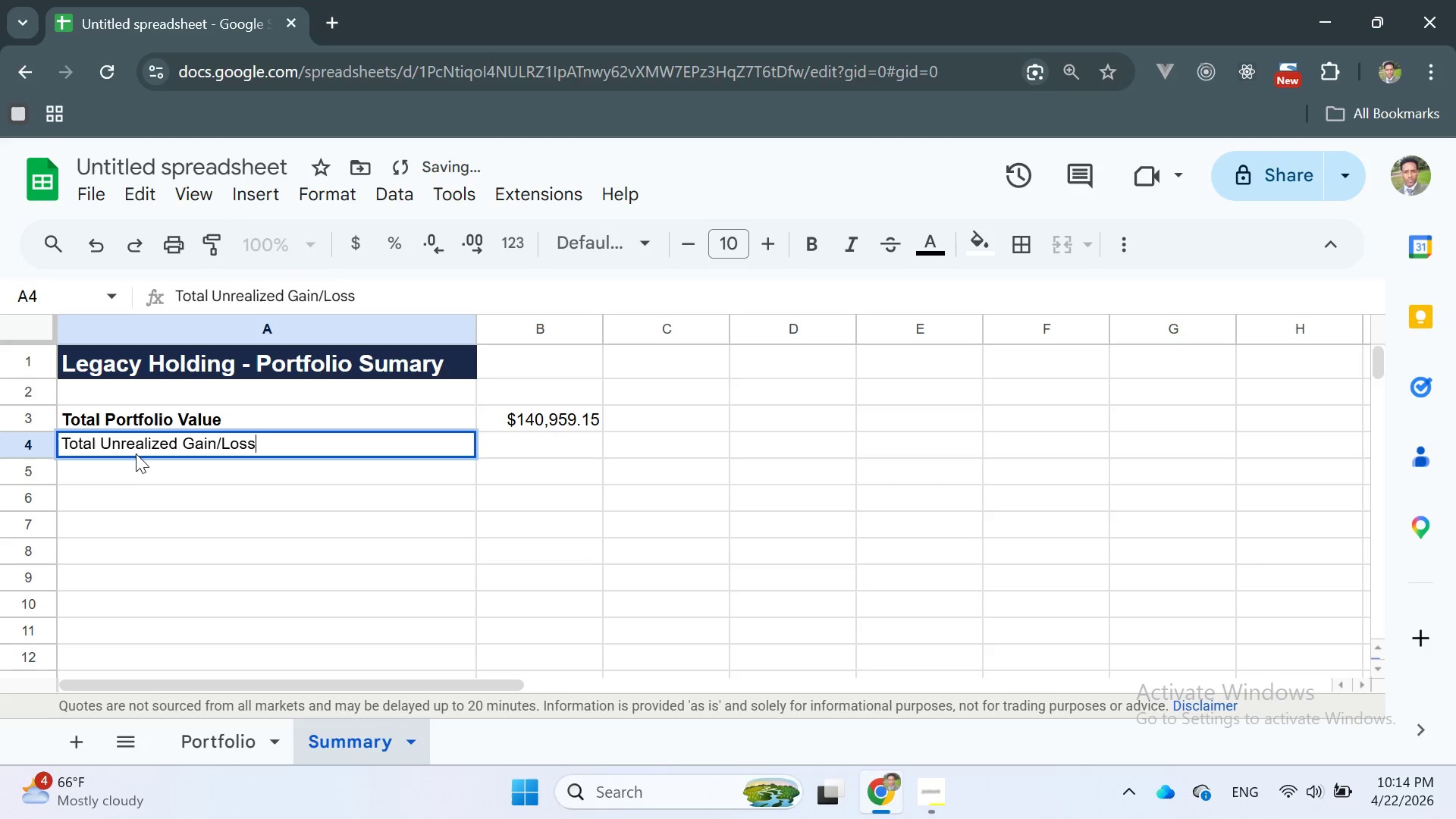 
triple_click([136, 453])
 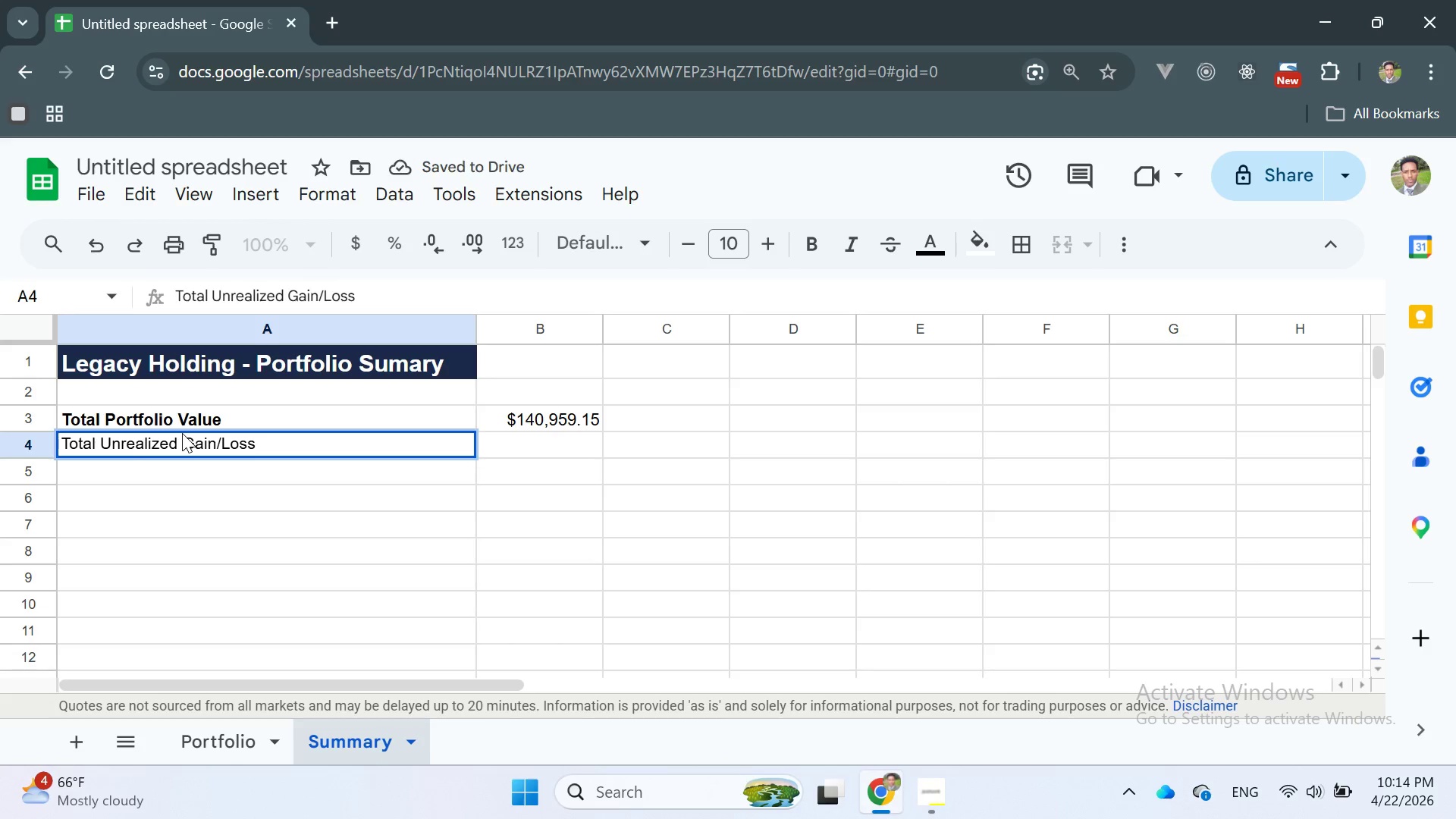 
double_click([182, 433])
 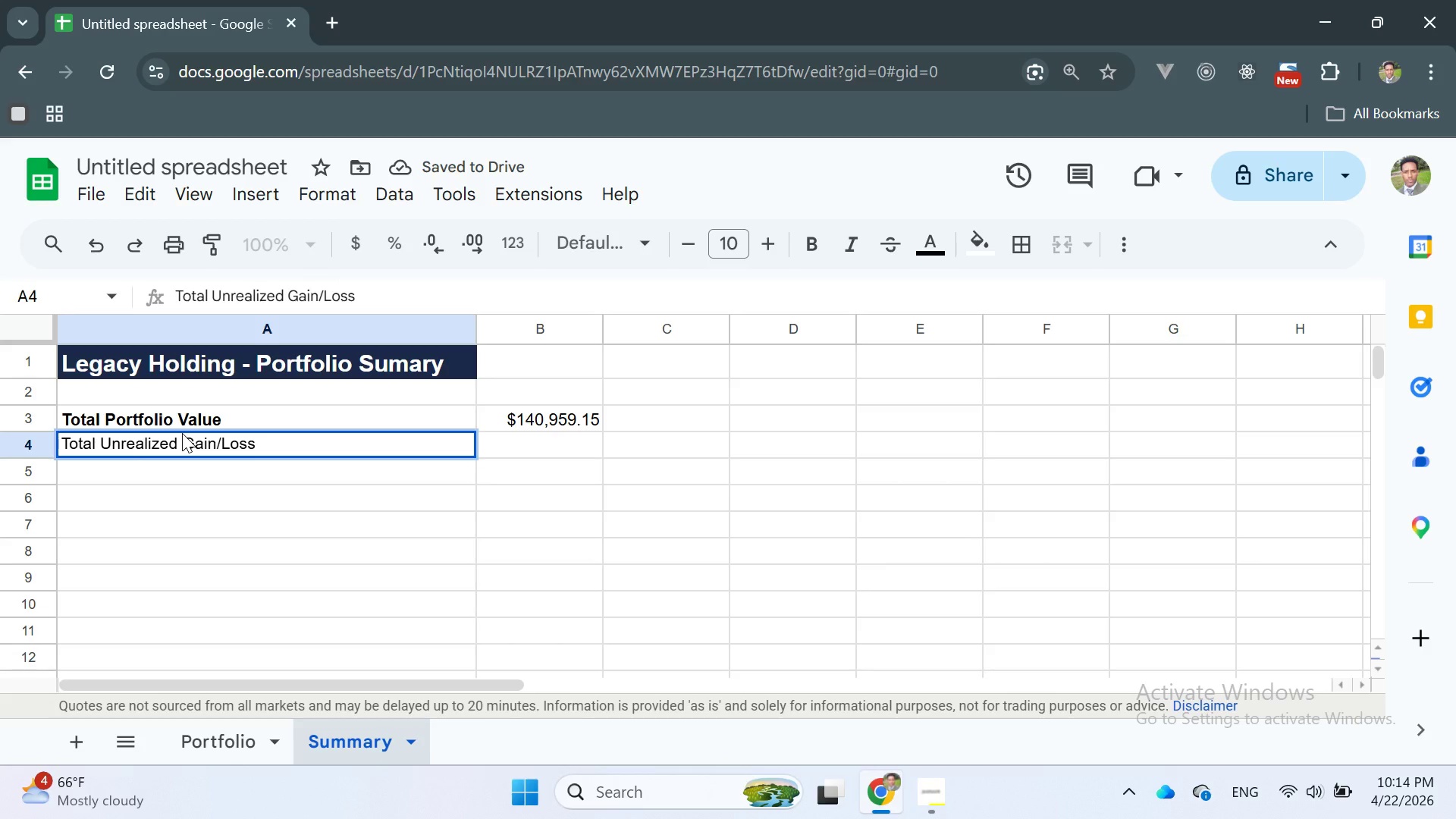 
triple_click([182, 433])
 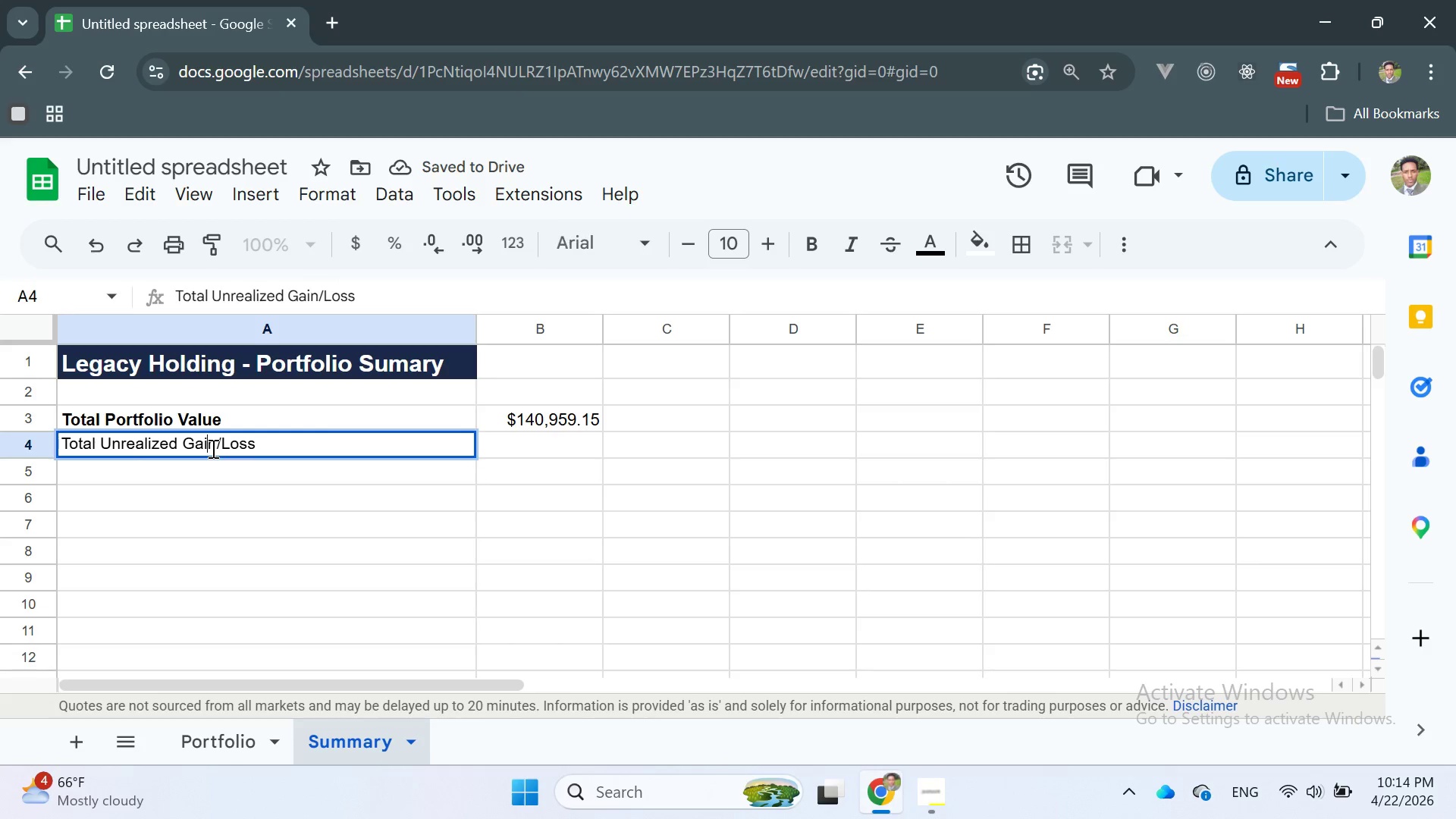 
double_click([212, 448])
 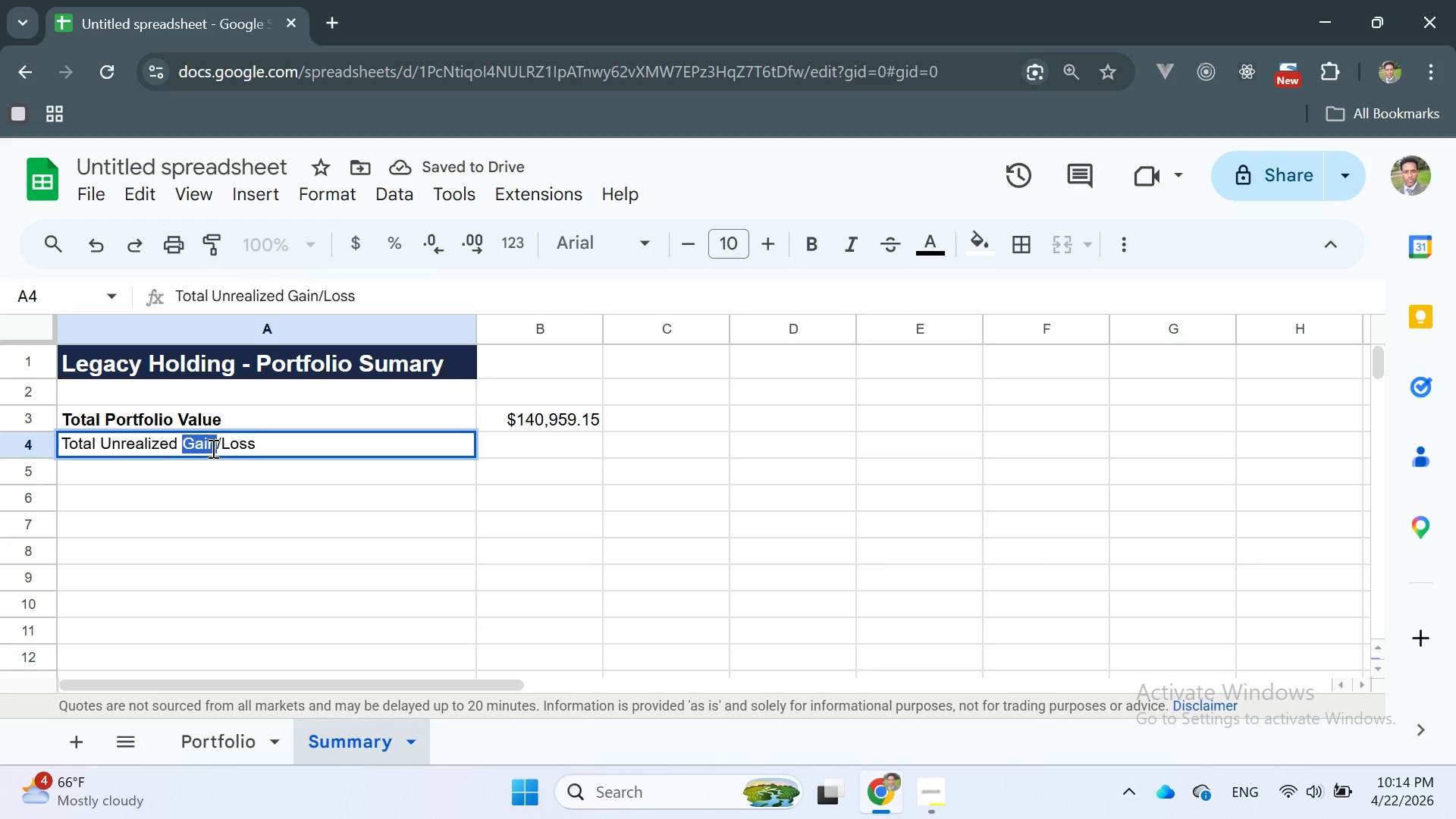 
triple_click([212, 448])
 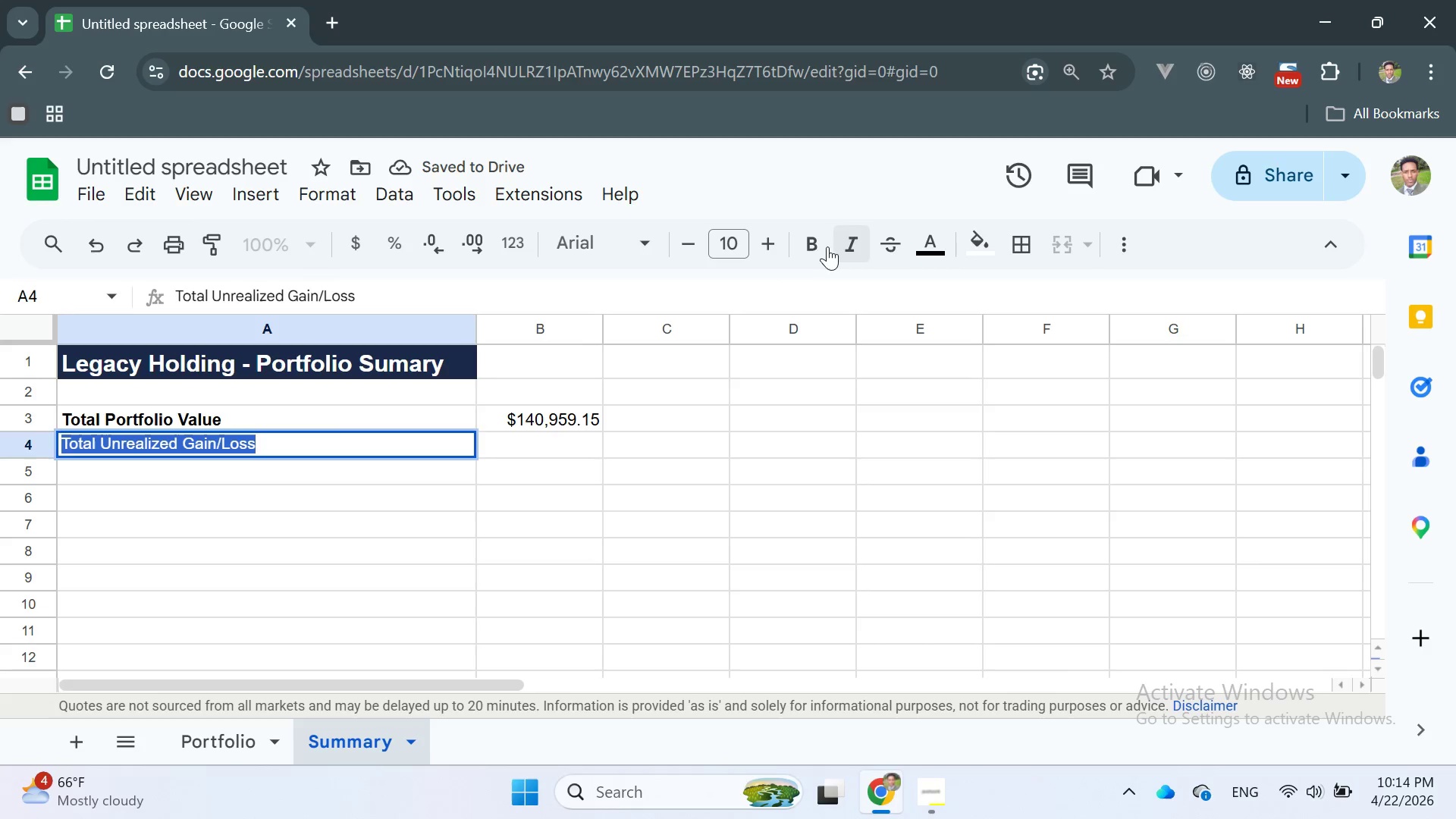 
left_click([805, 243])
 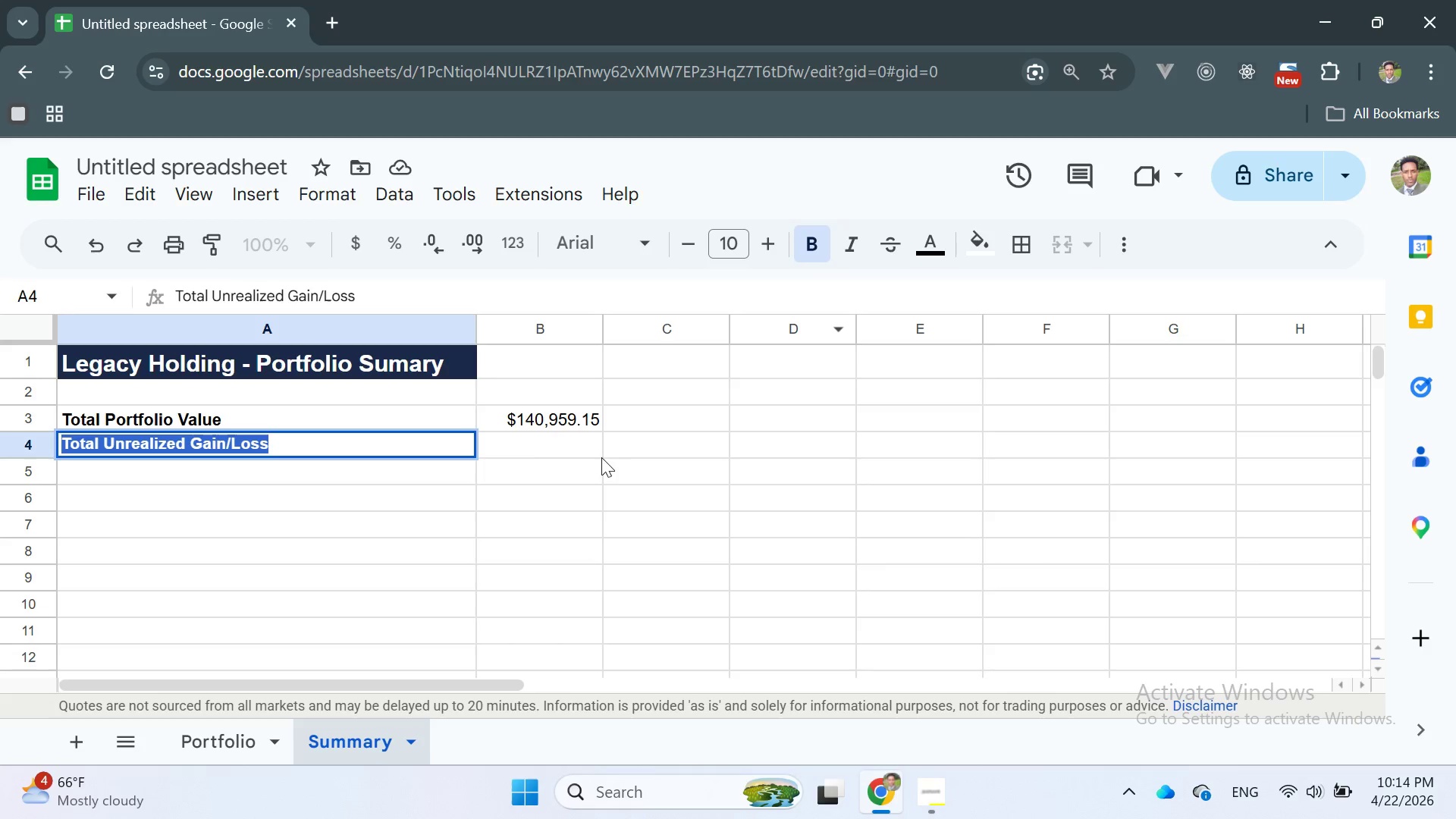 
left_click([526, 452])
 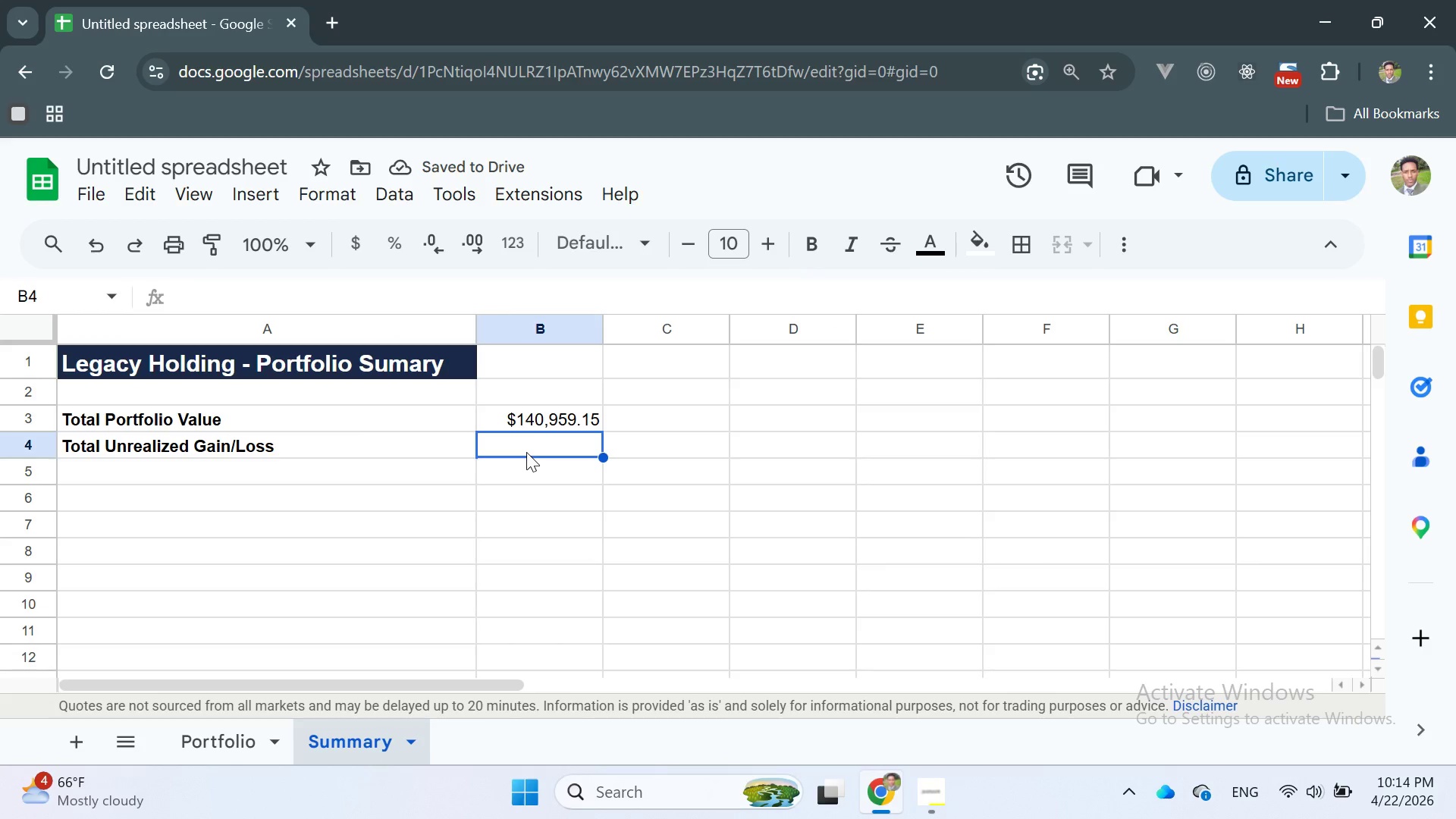 
type(=SUM)
 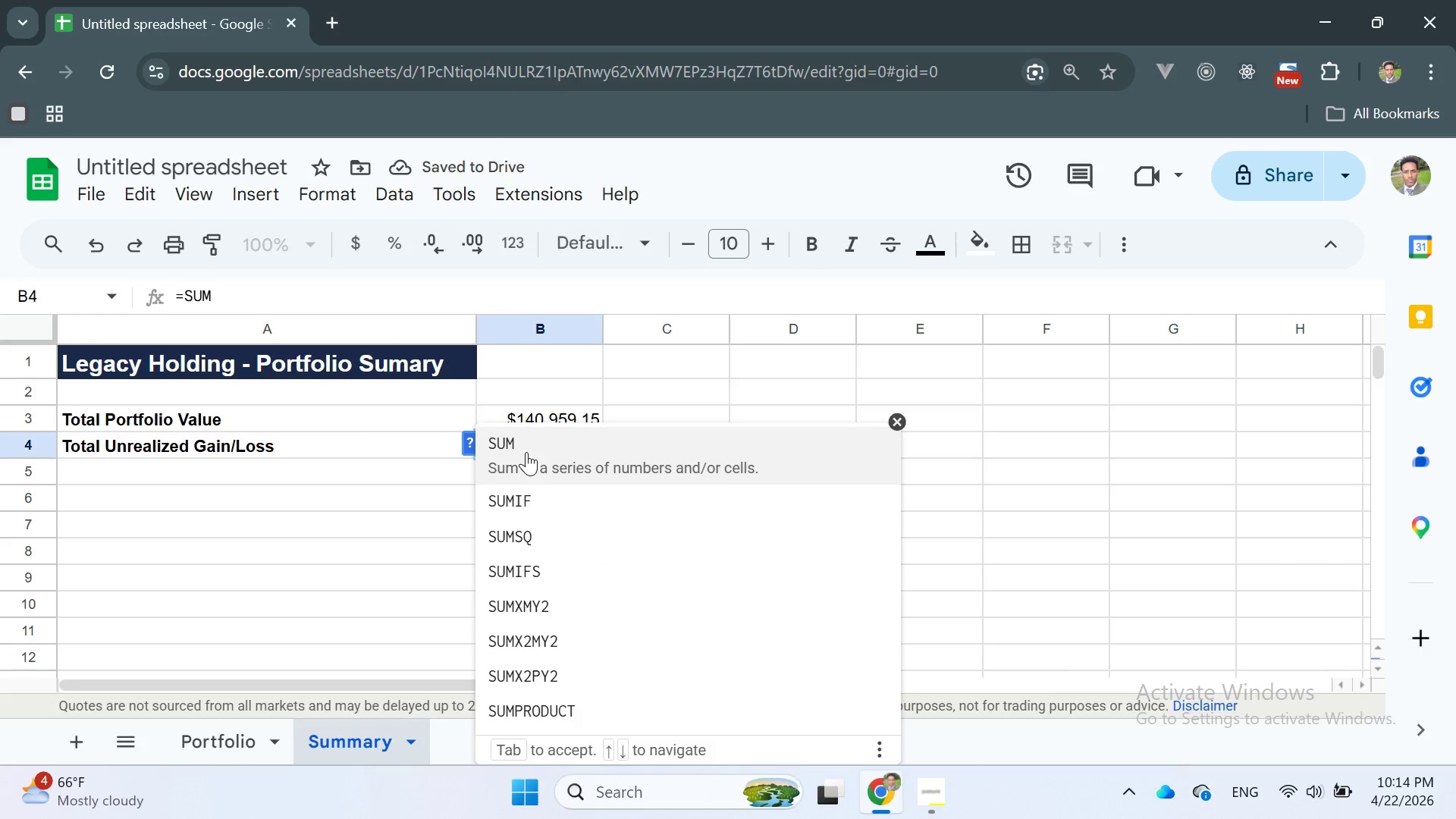 
key(Enter)
 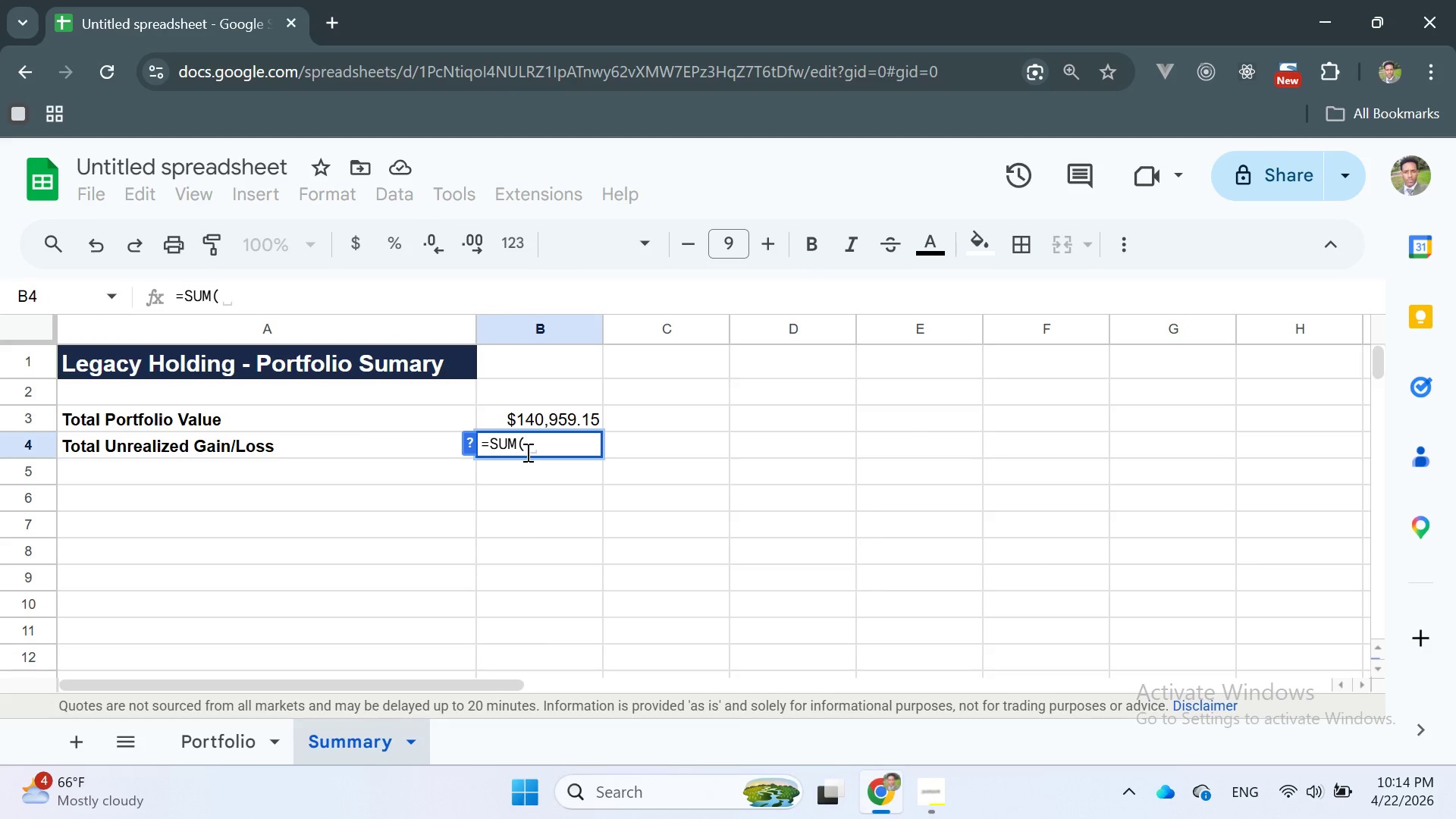 
wait(5.06)
 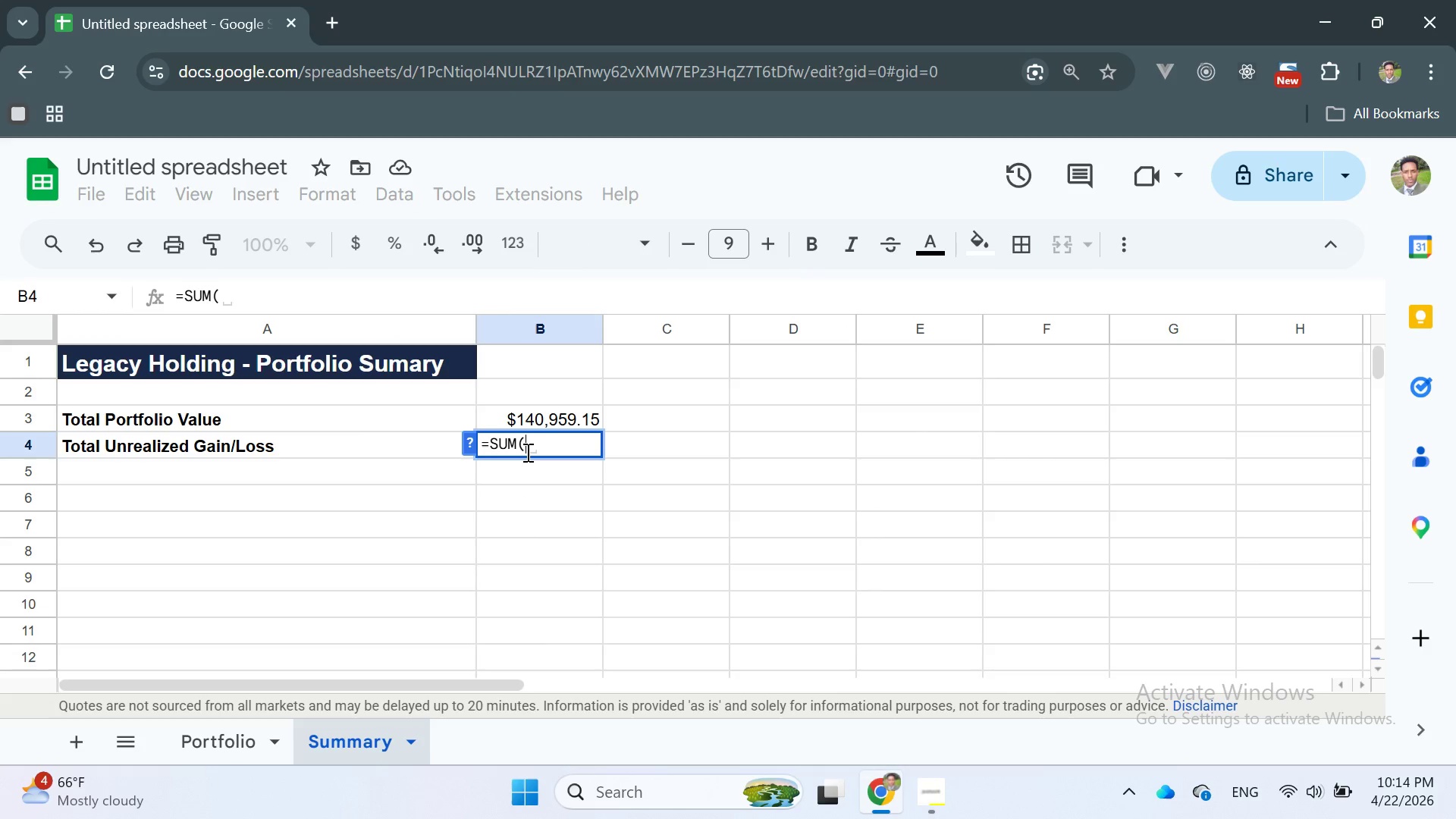 
type(Portfolio)
 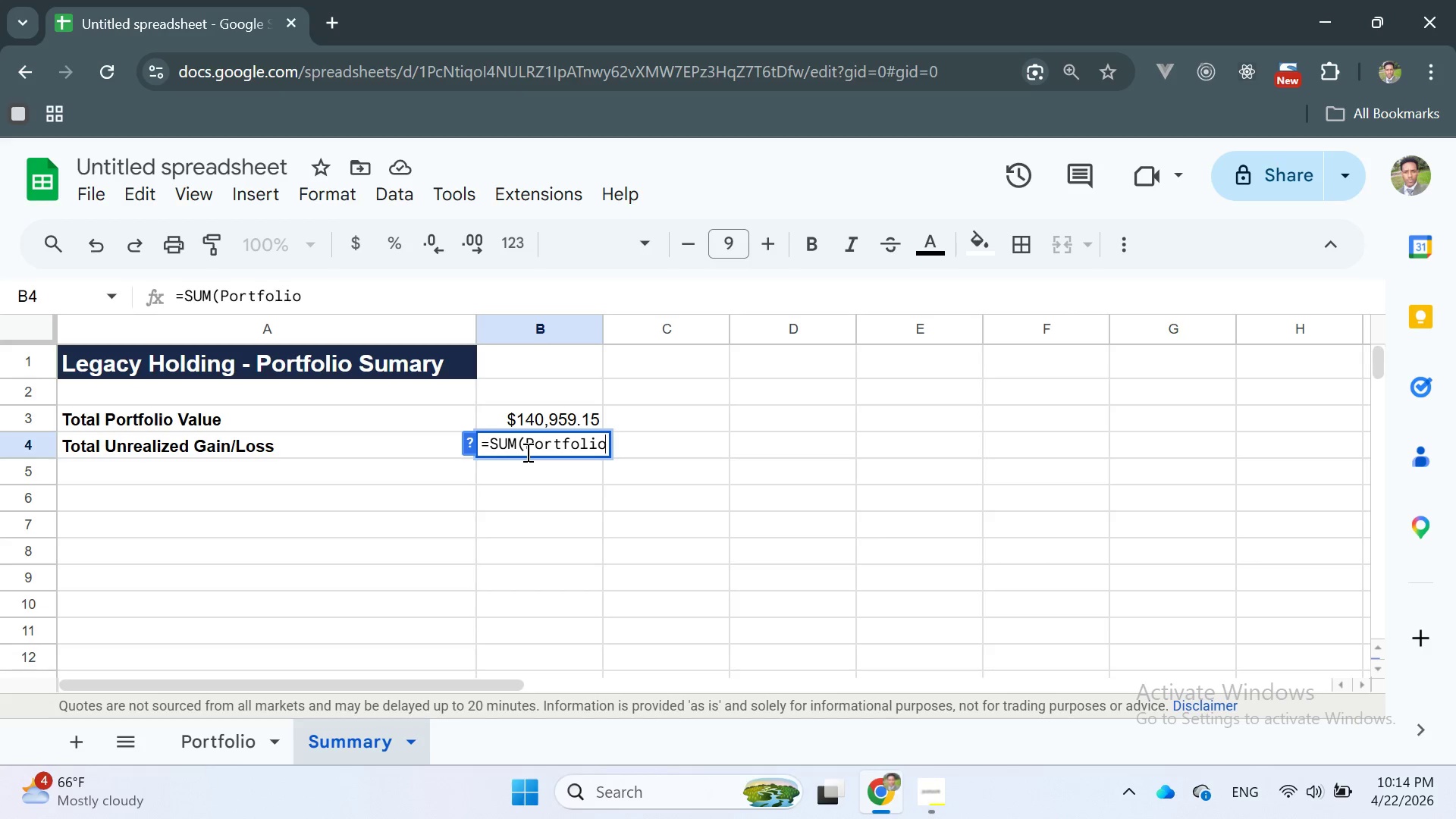 
type(!I2:)
 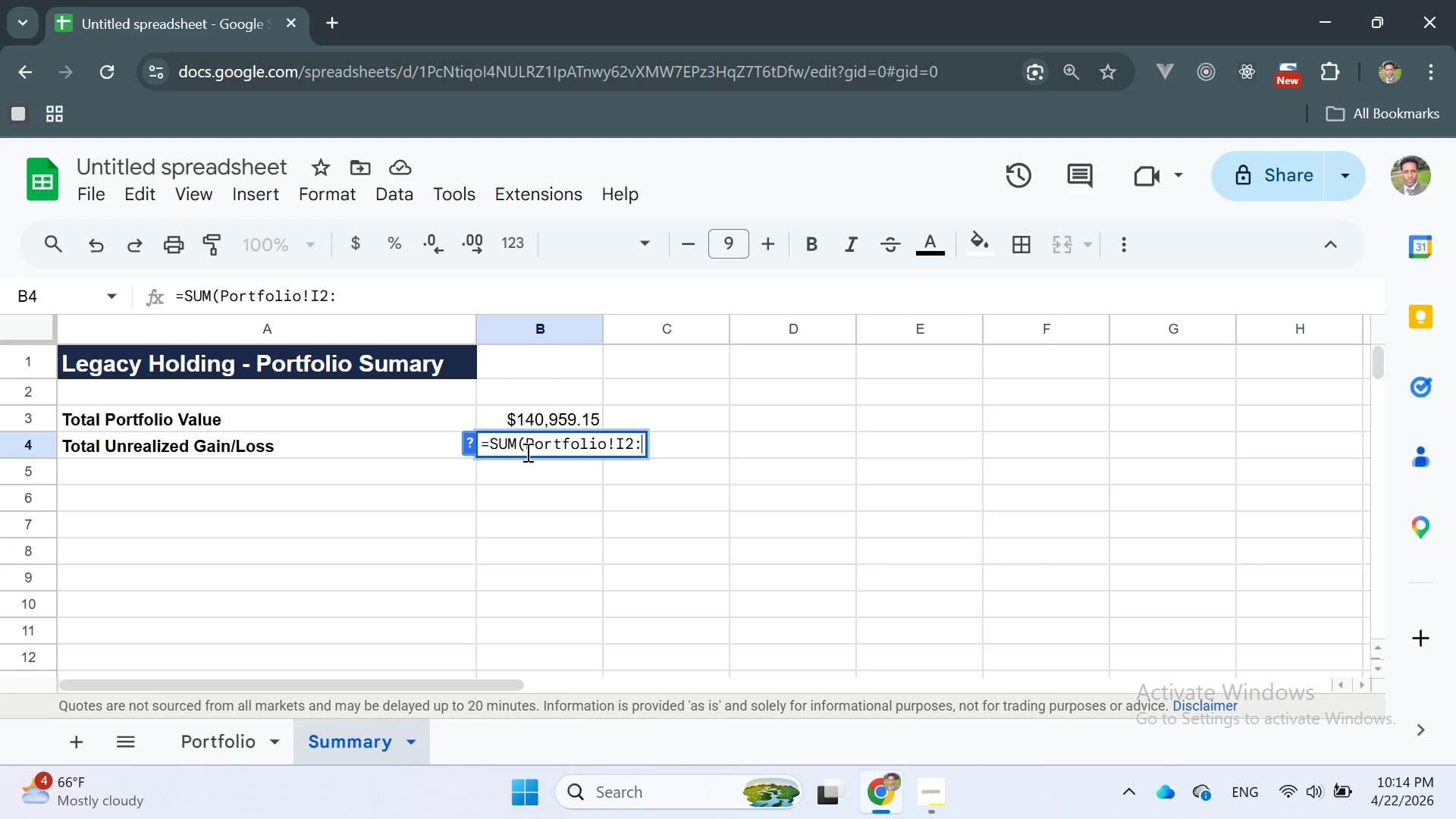 
type(I9)
 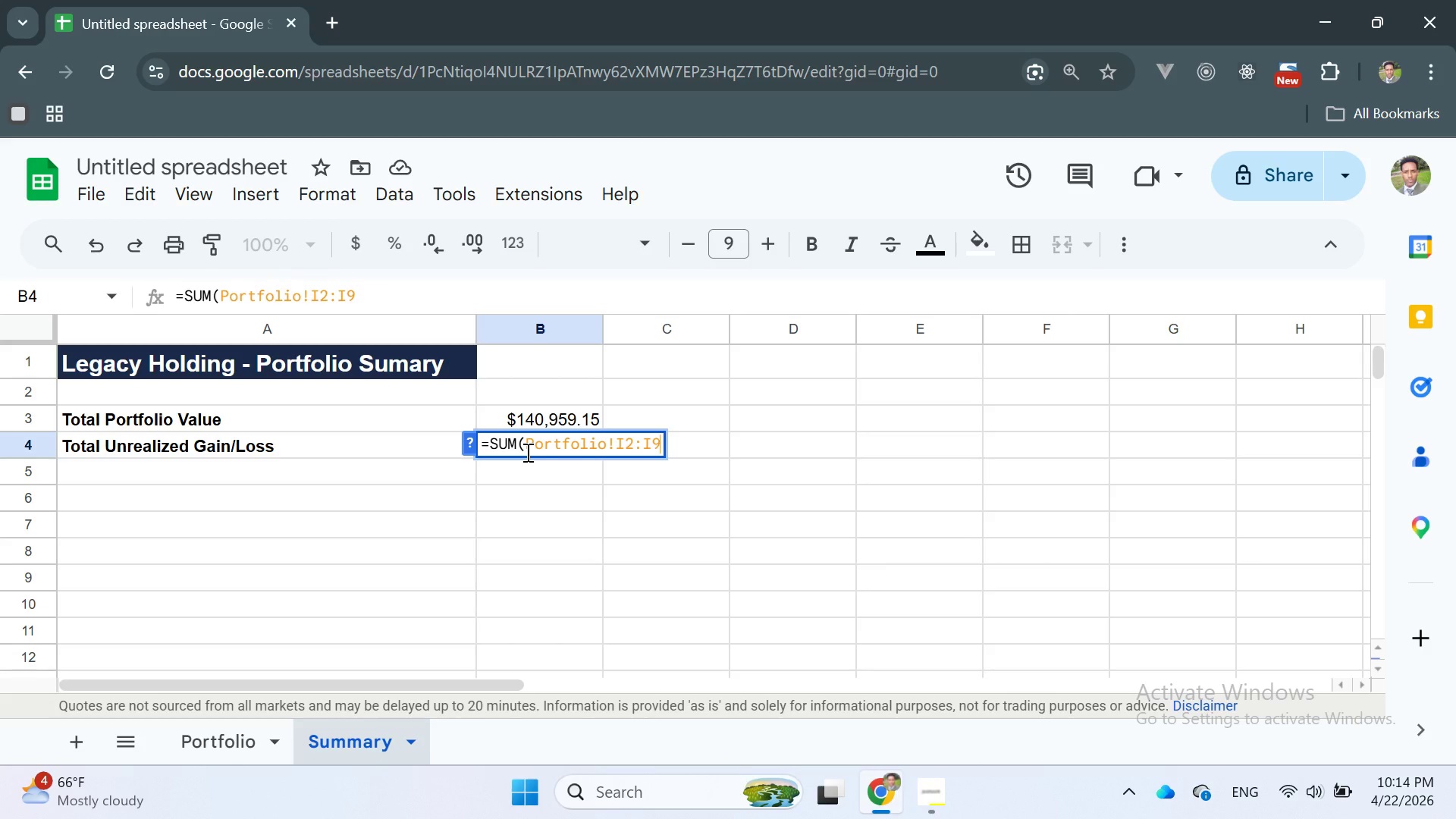 
key(ArrowRight)
 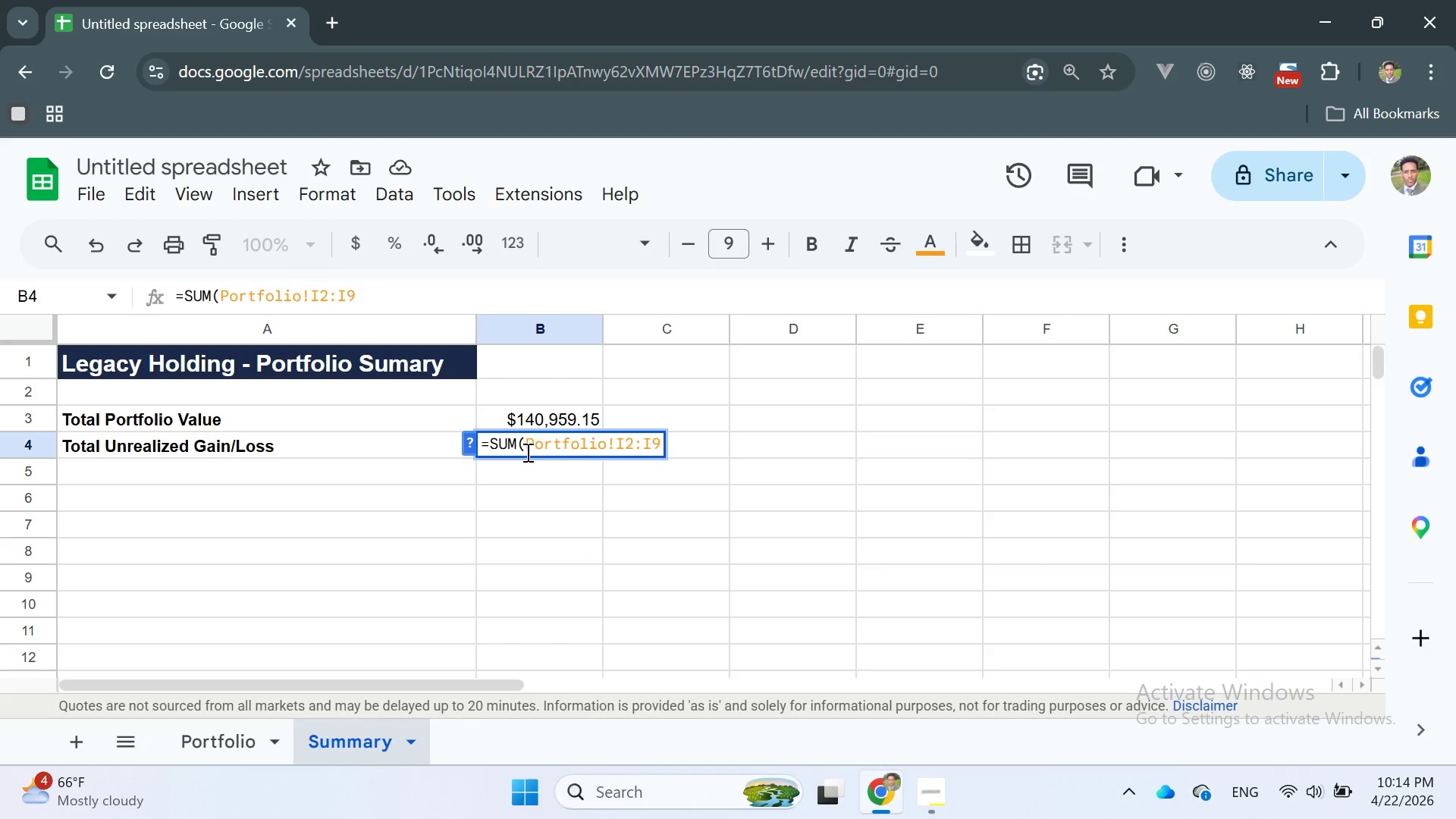 
type() - SUMPR)
 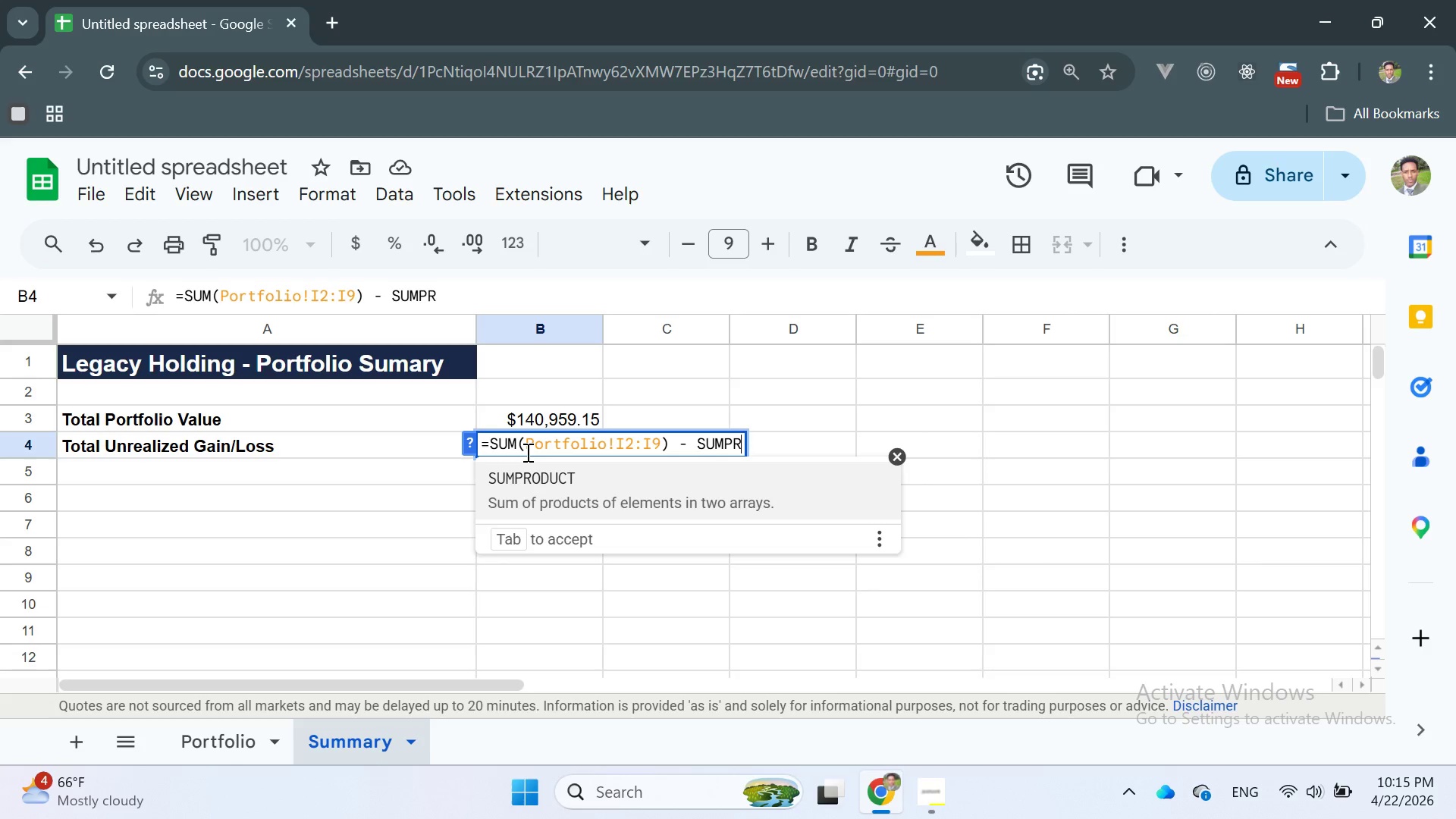 
key(Enter)
 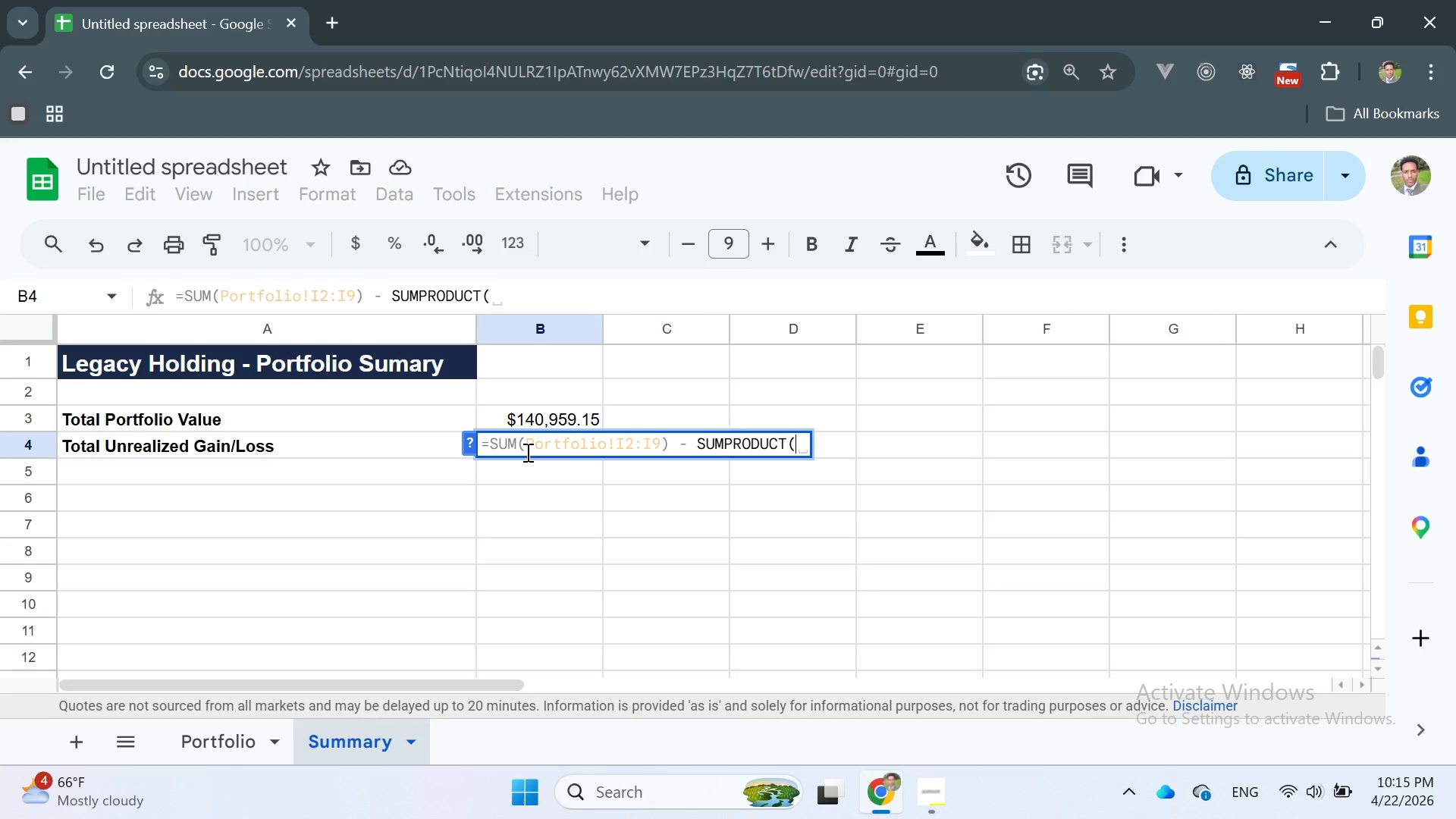 
type(Portfolio!C2:C9,)
 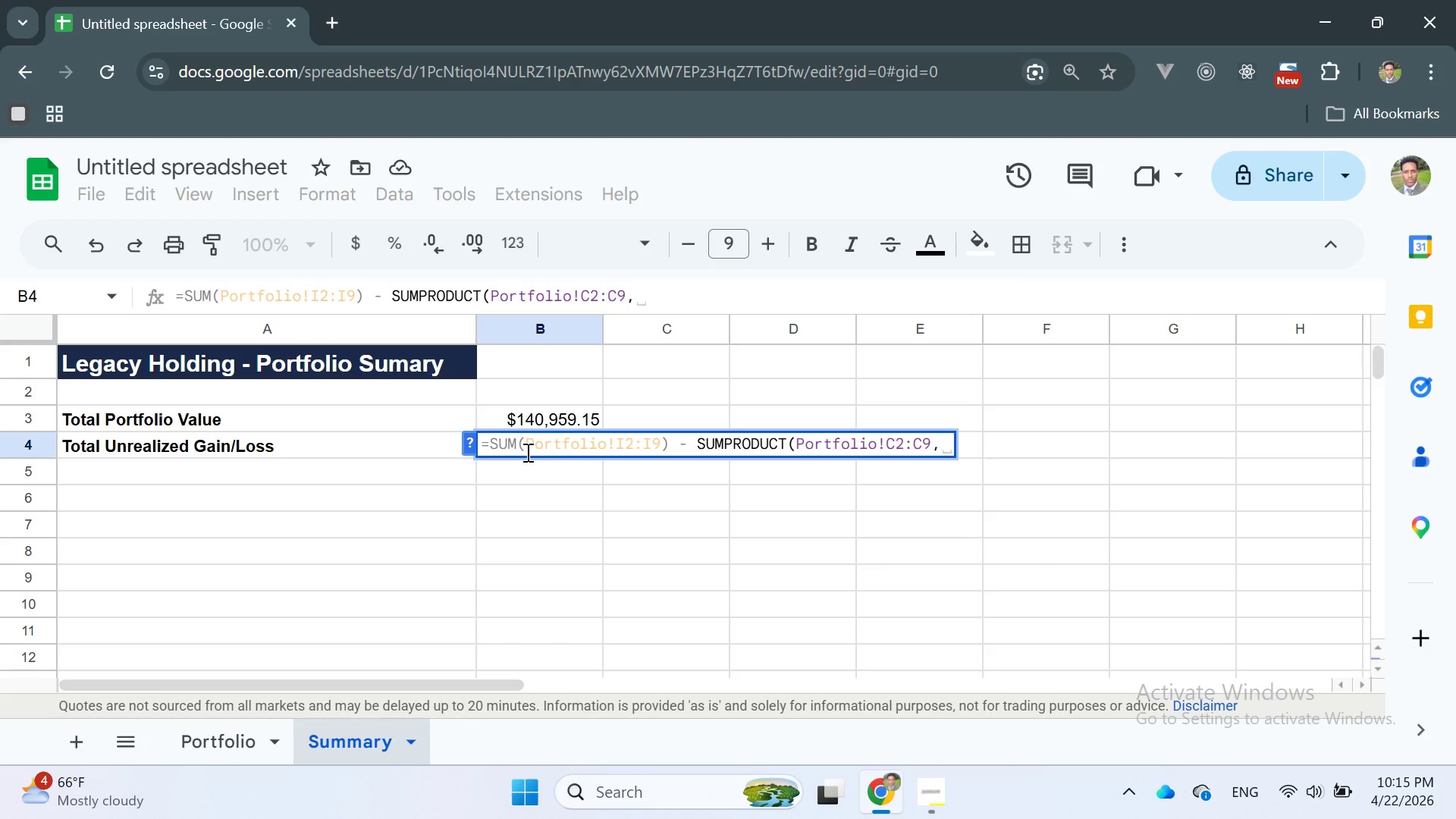 
wait(6.62)
 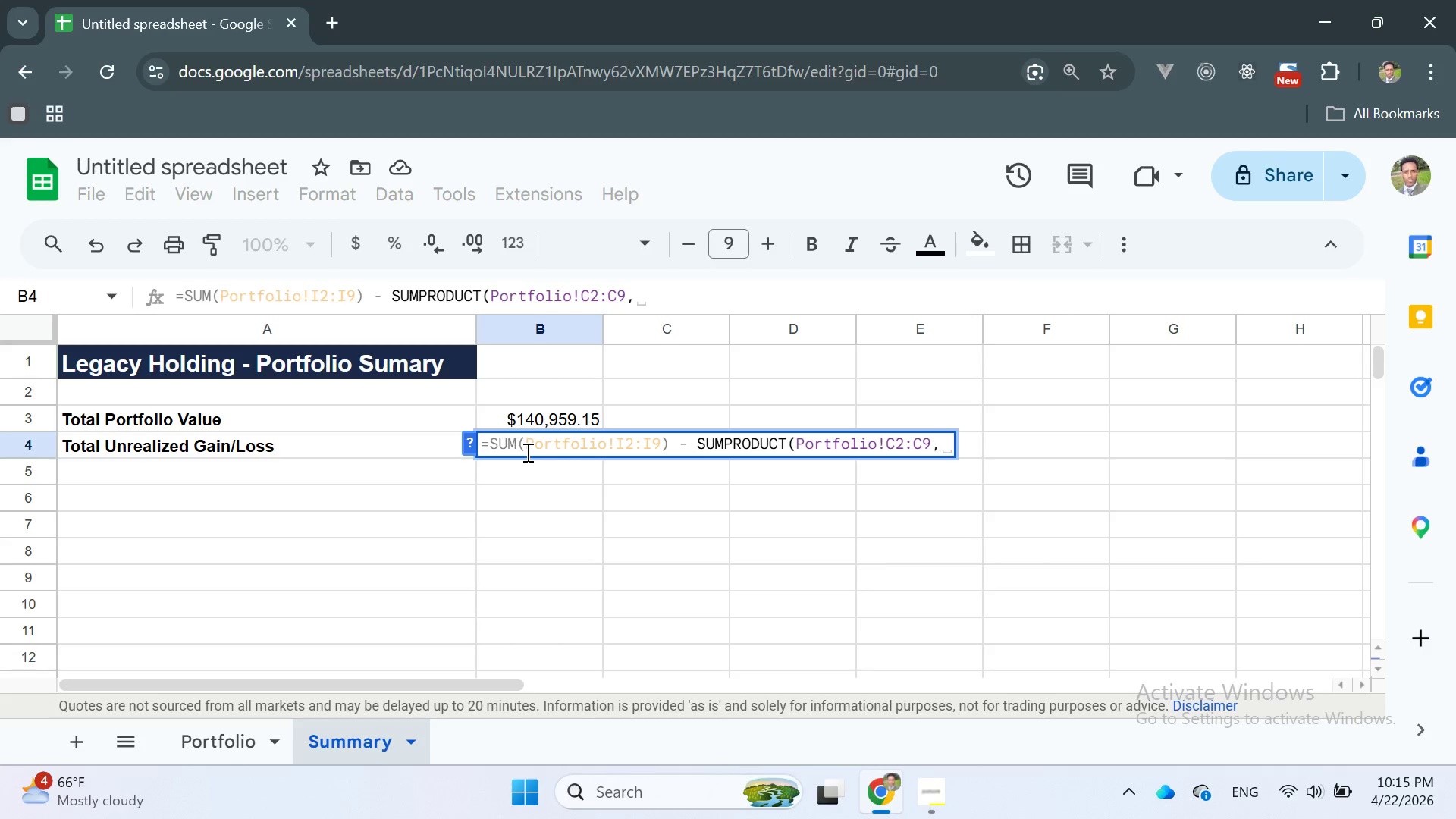 
type( Portfolio!D2:D9))
 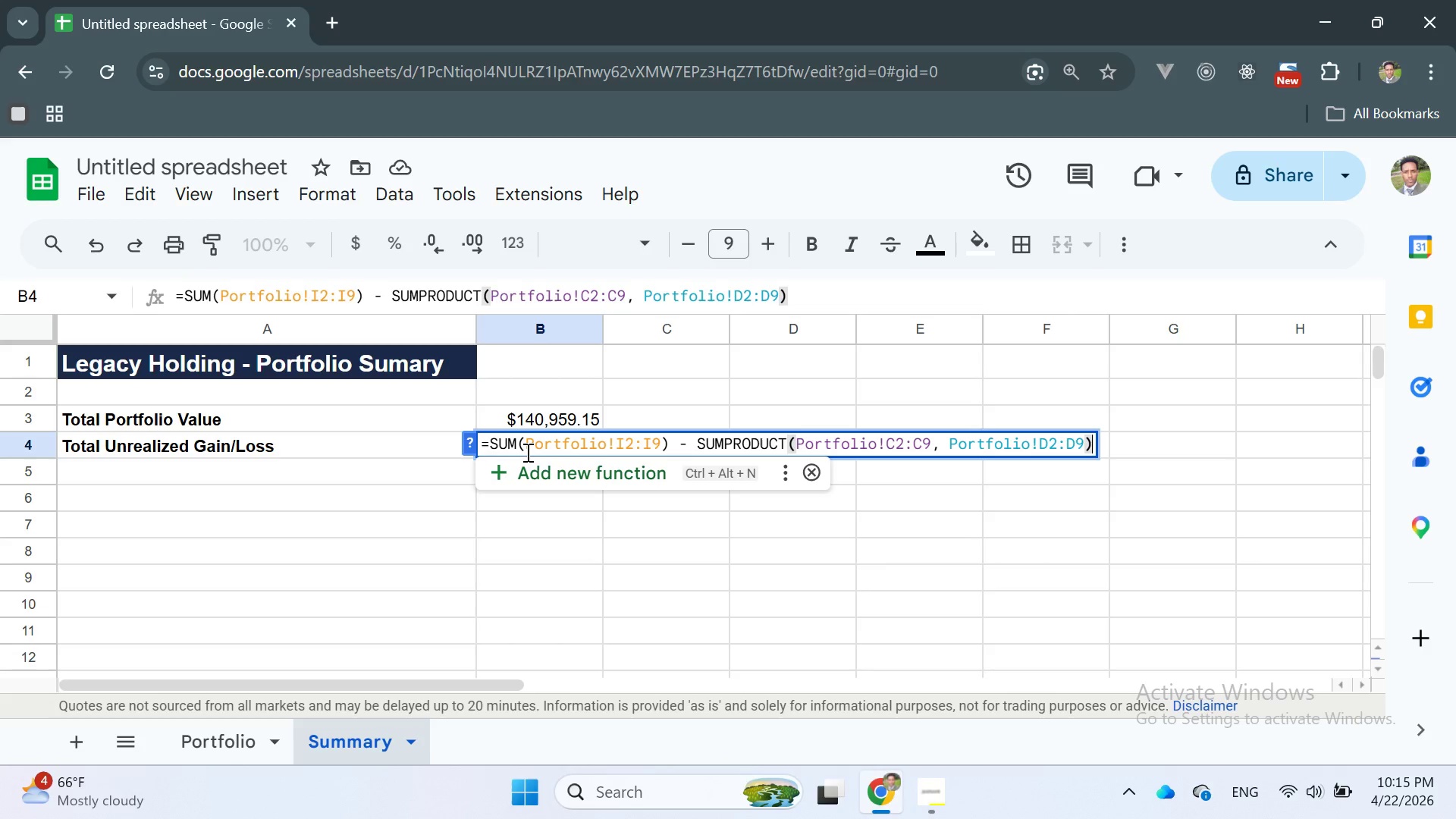 
wait(17.59)
 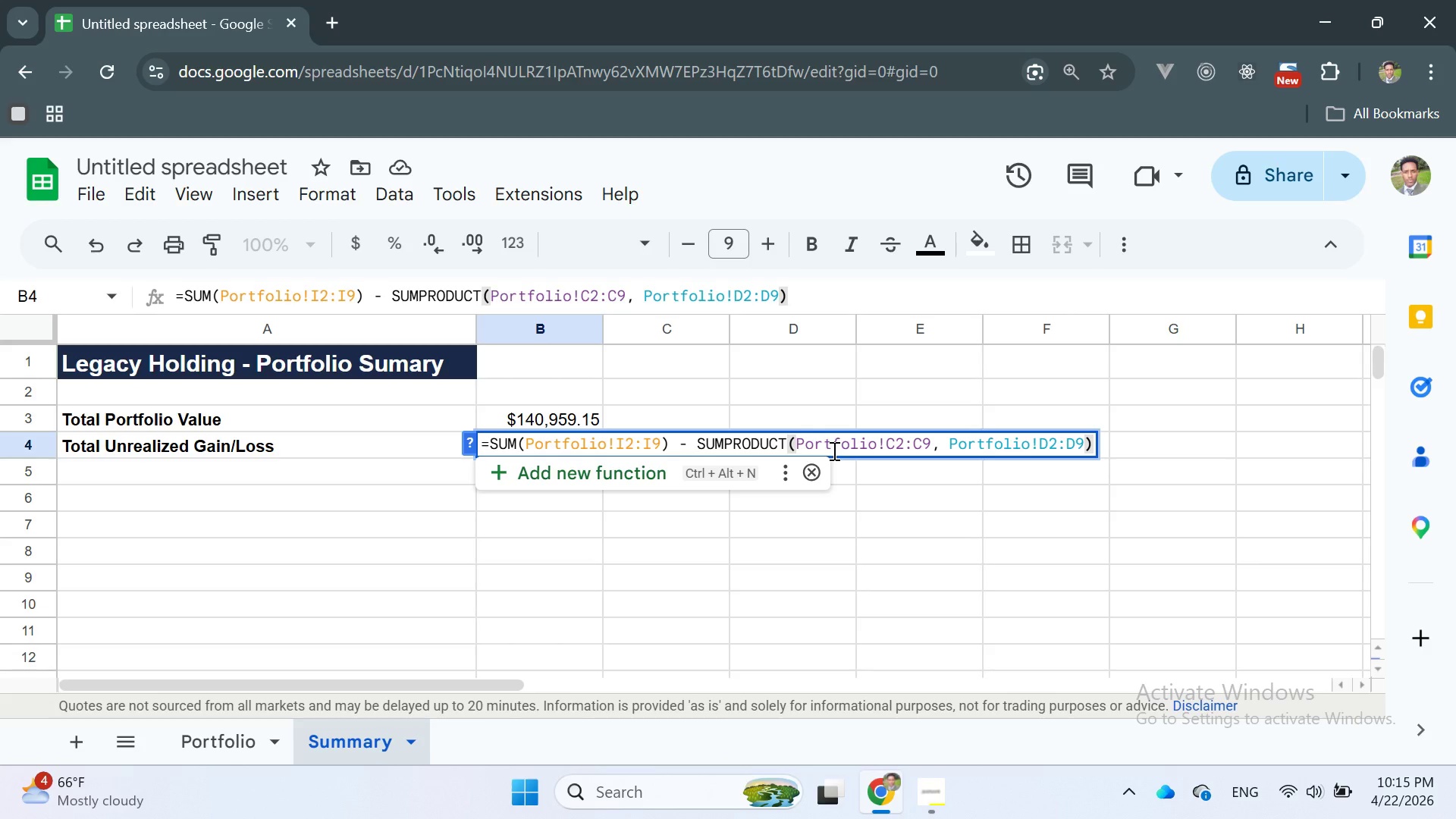 
key(Enter)
 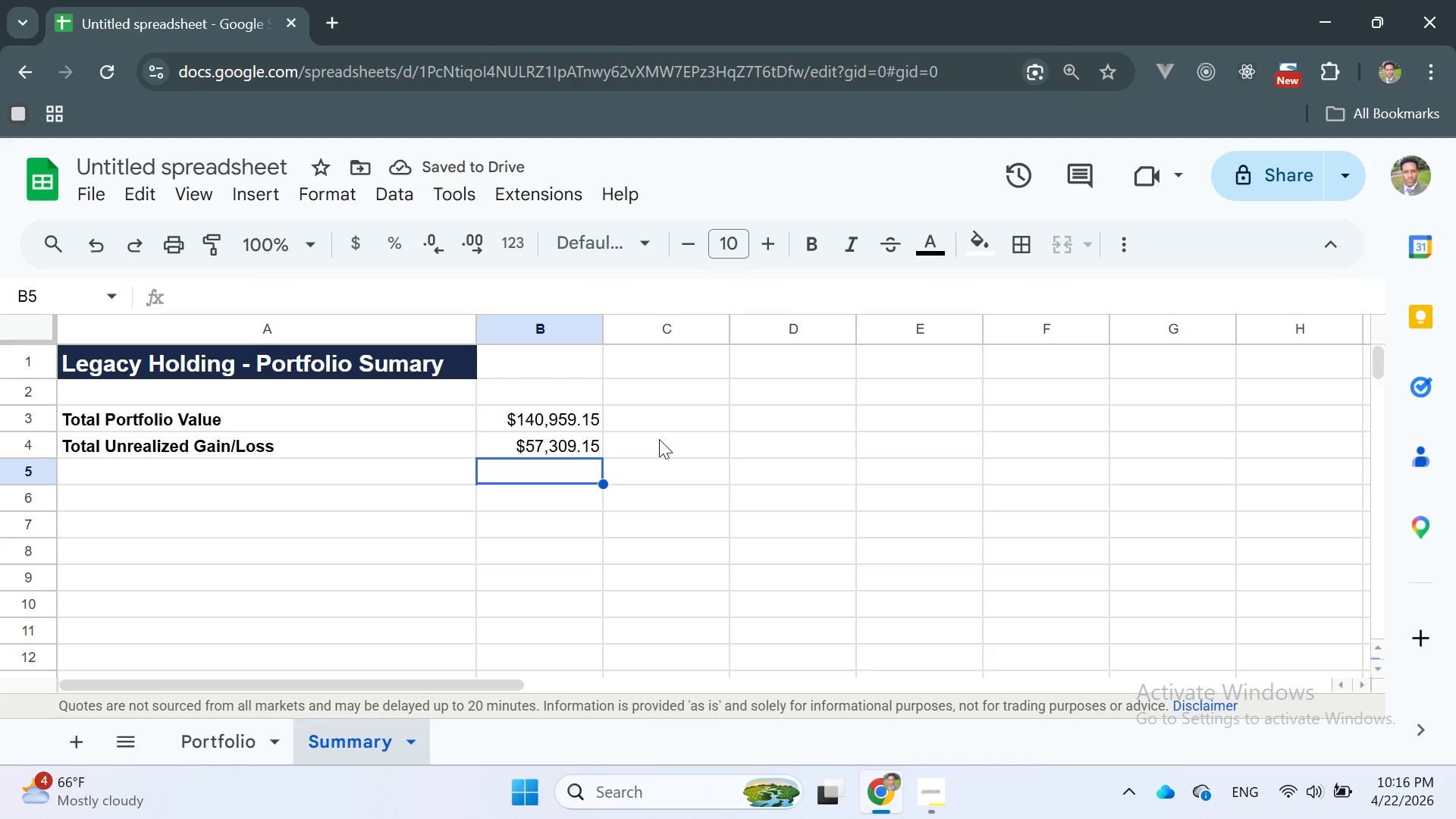 
wait(8.03)
 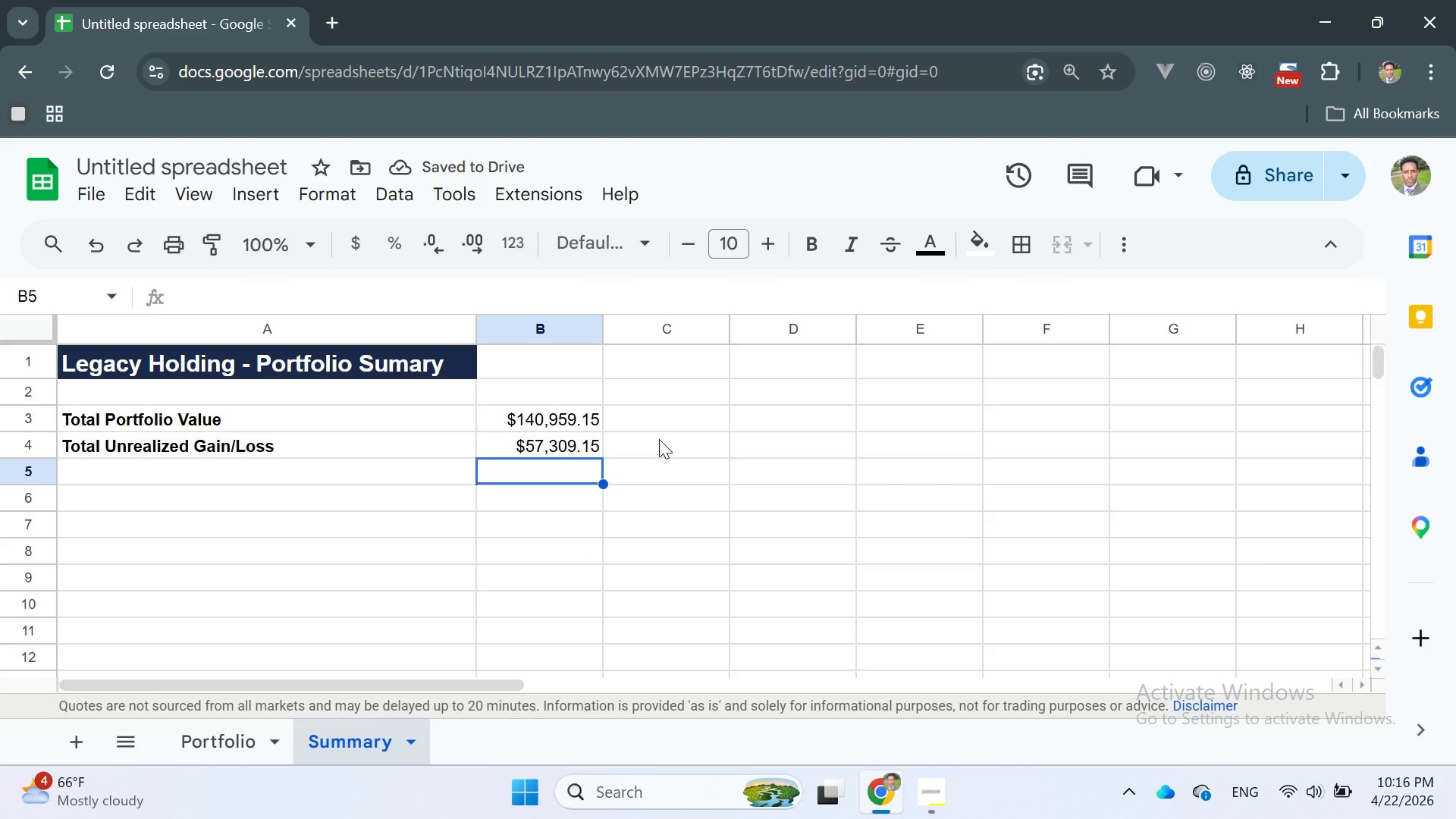 
left_click_drag(start_coordinate=[504, 441], to_coordinate=[597, 444])
 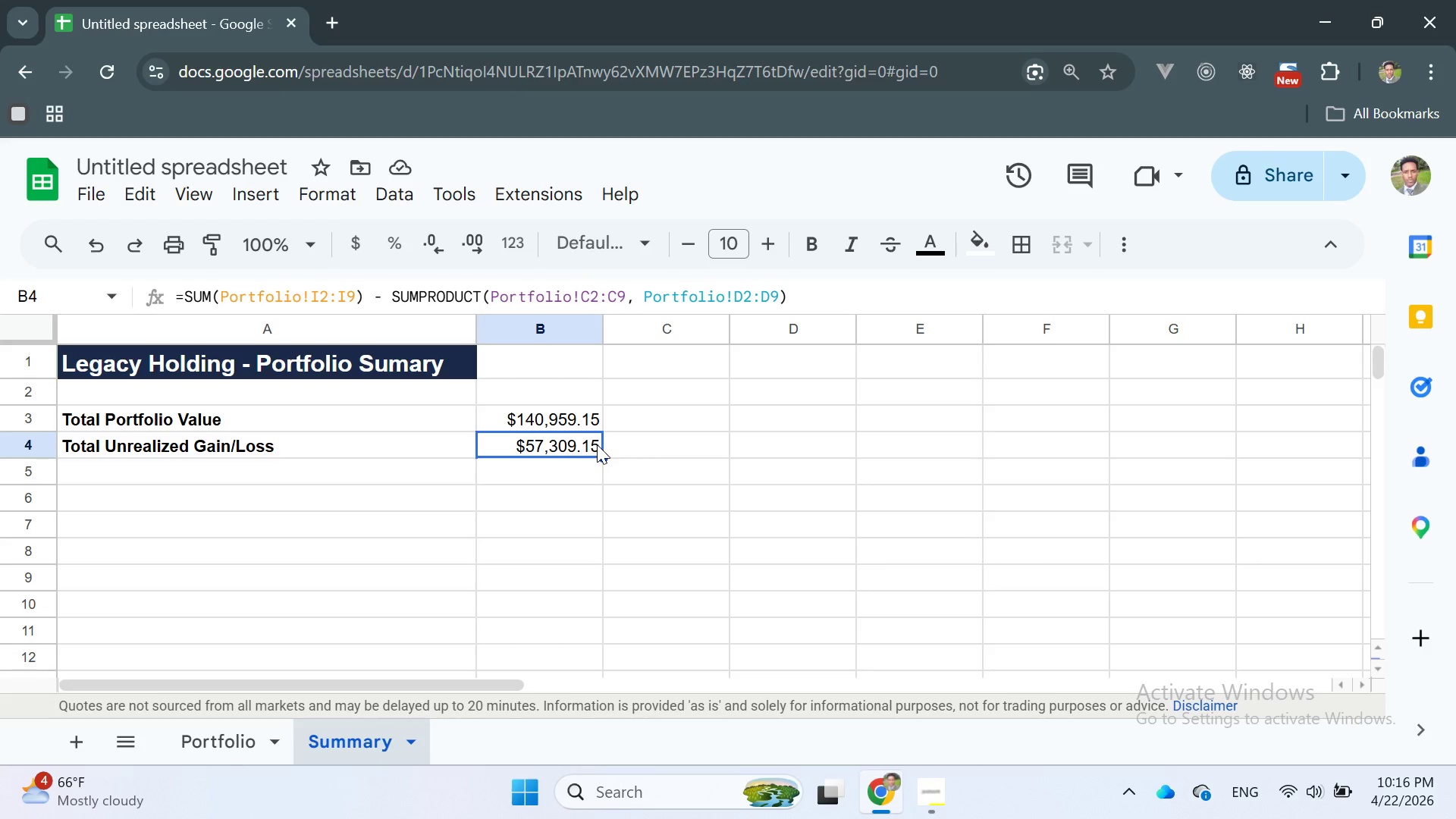 
left_click([597, 444])
 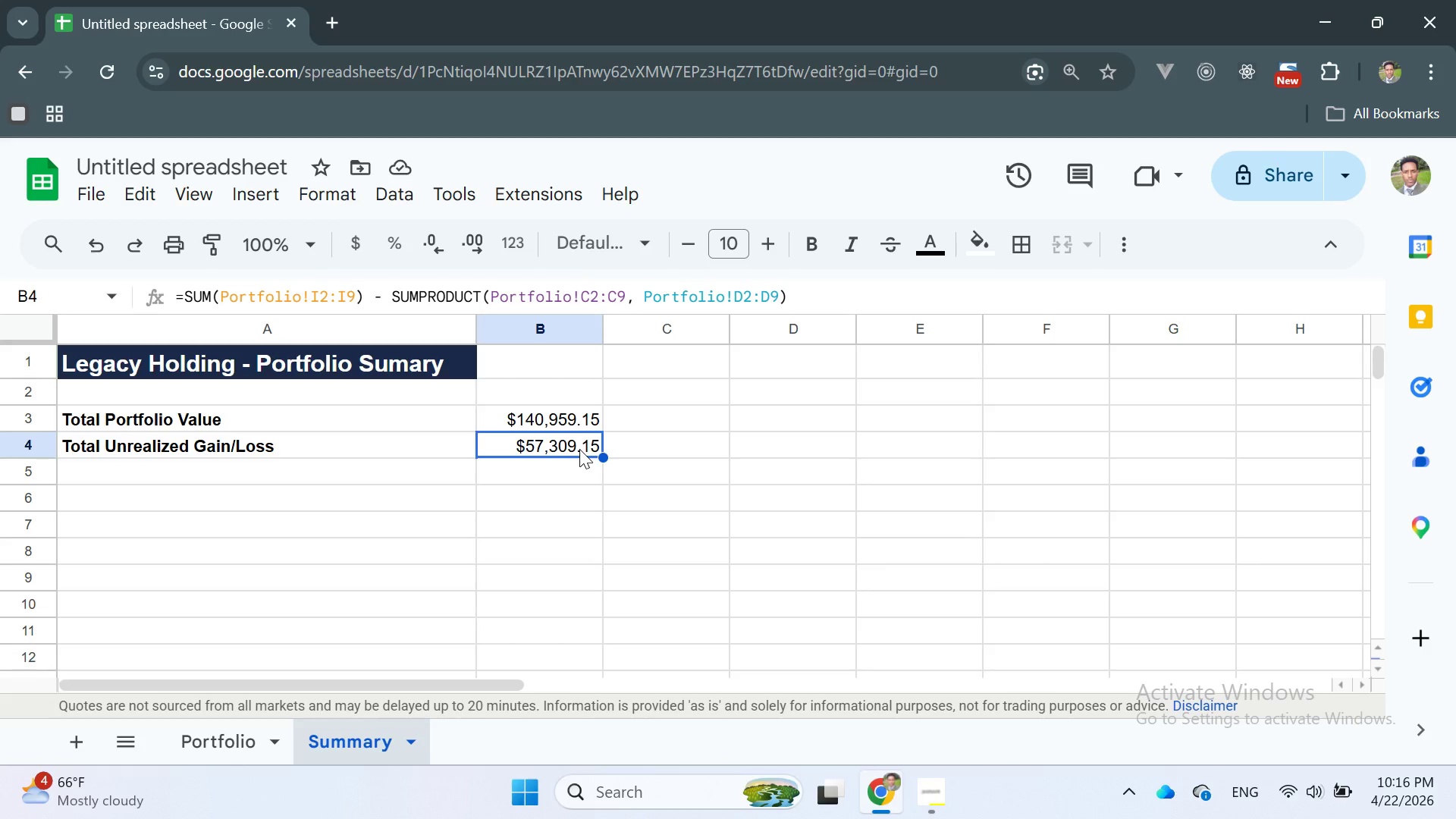 
double_click([579, 449])
 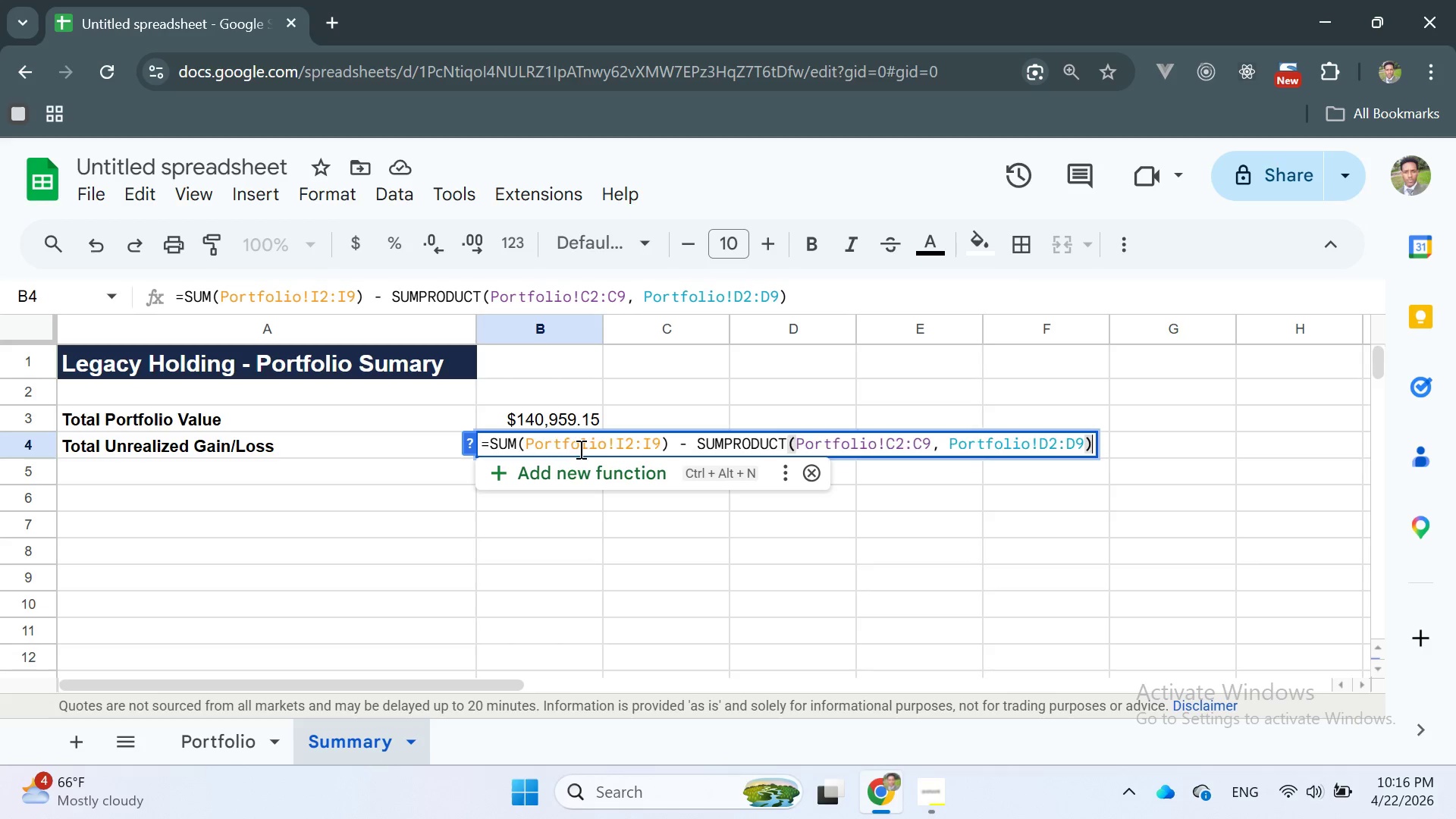 
triple_click([579, 449])
 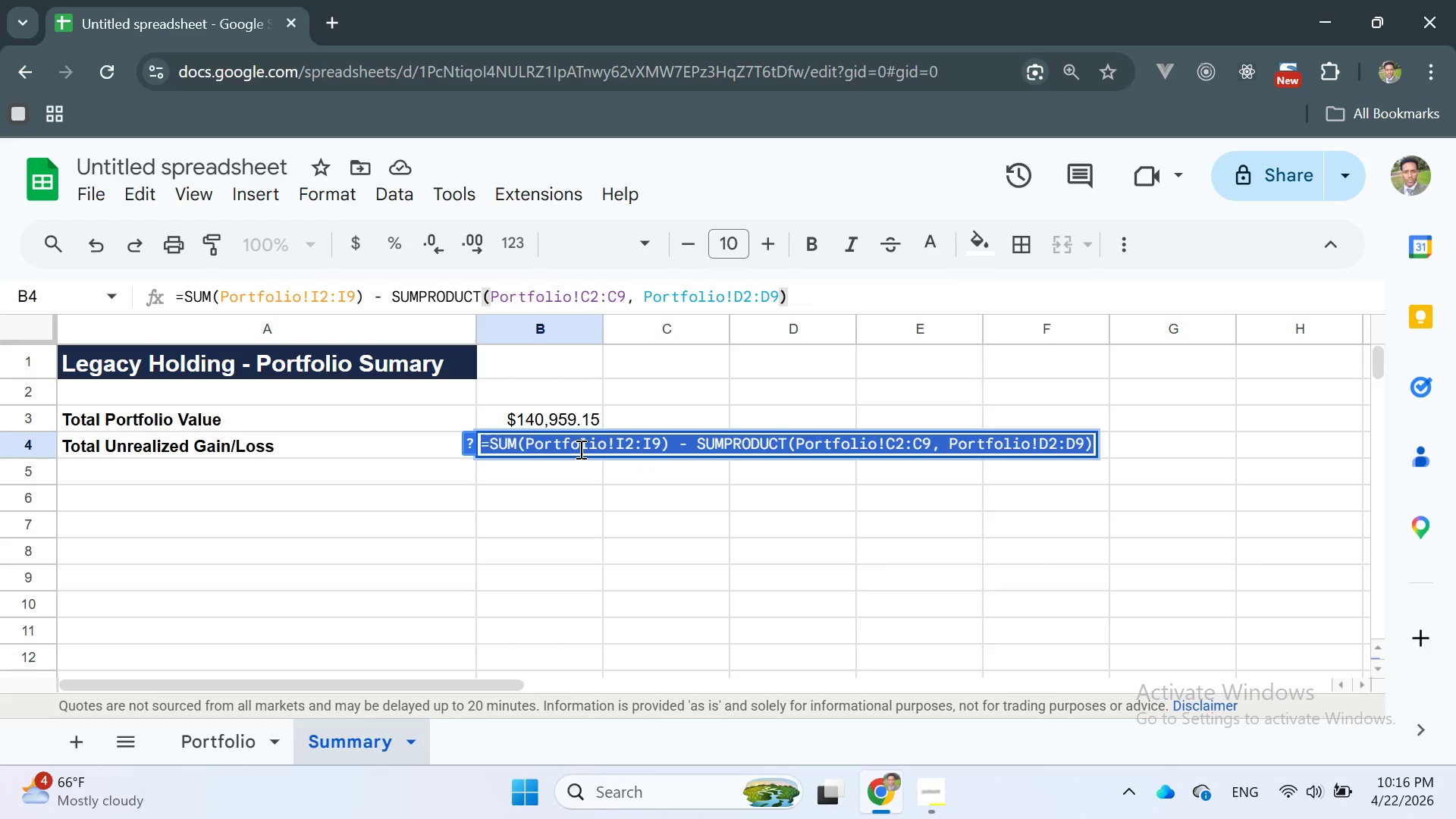 
key(Enter)
 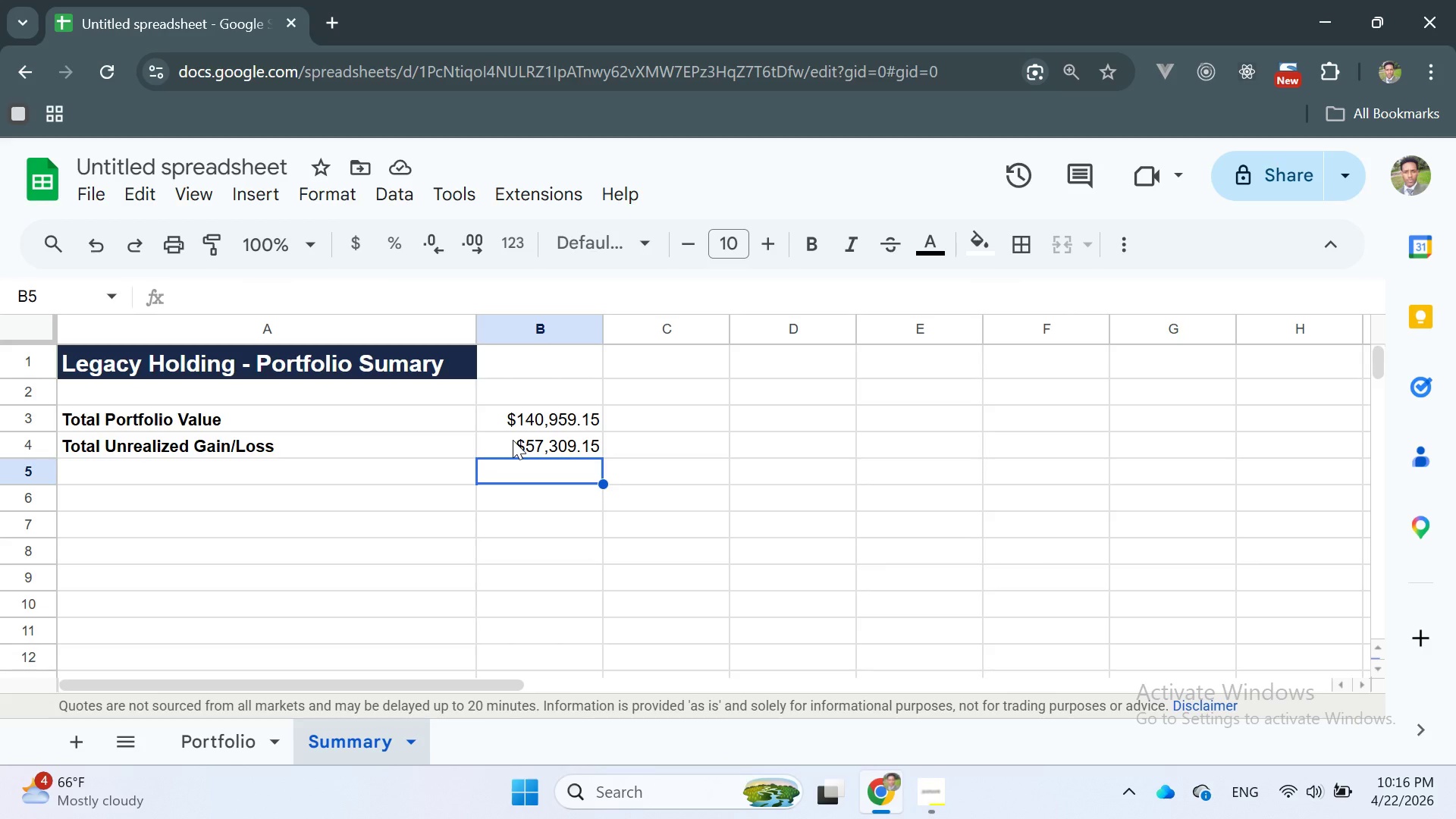 
left_click([513, 440])
 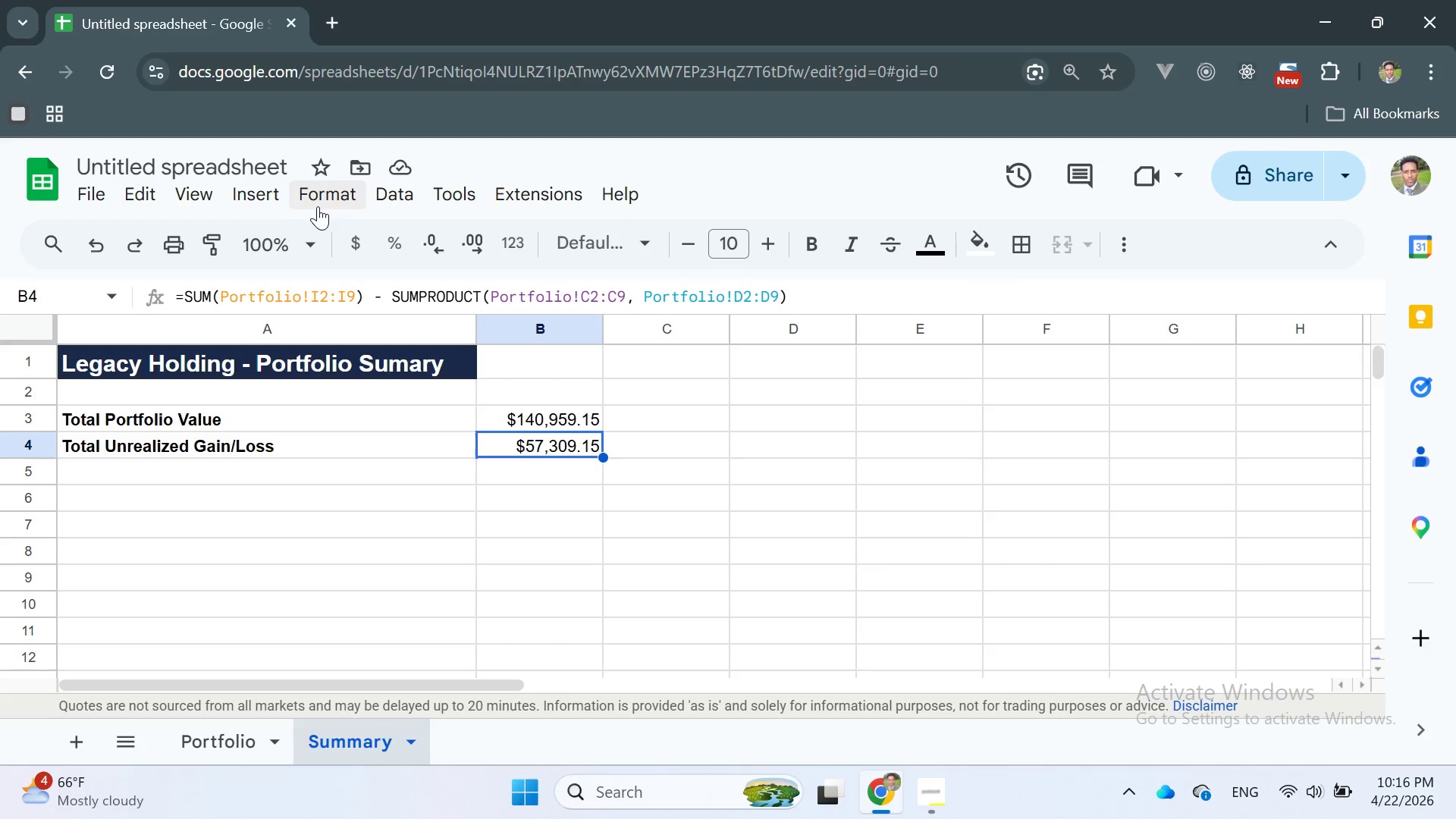 
left_click([331, 199])
 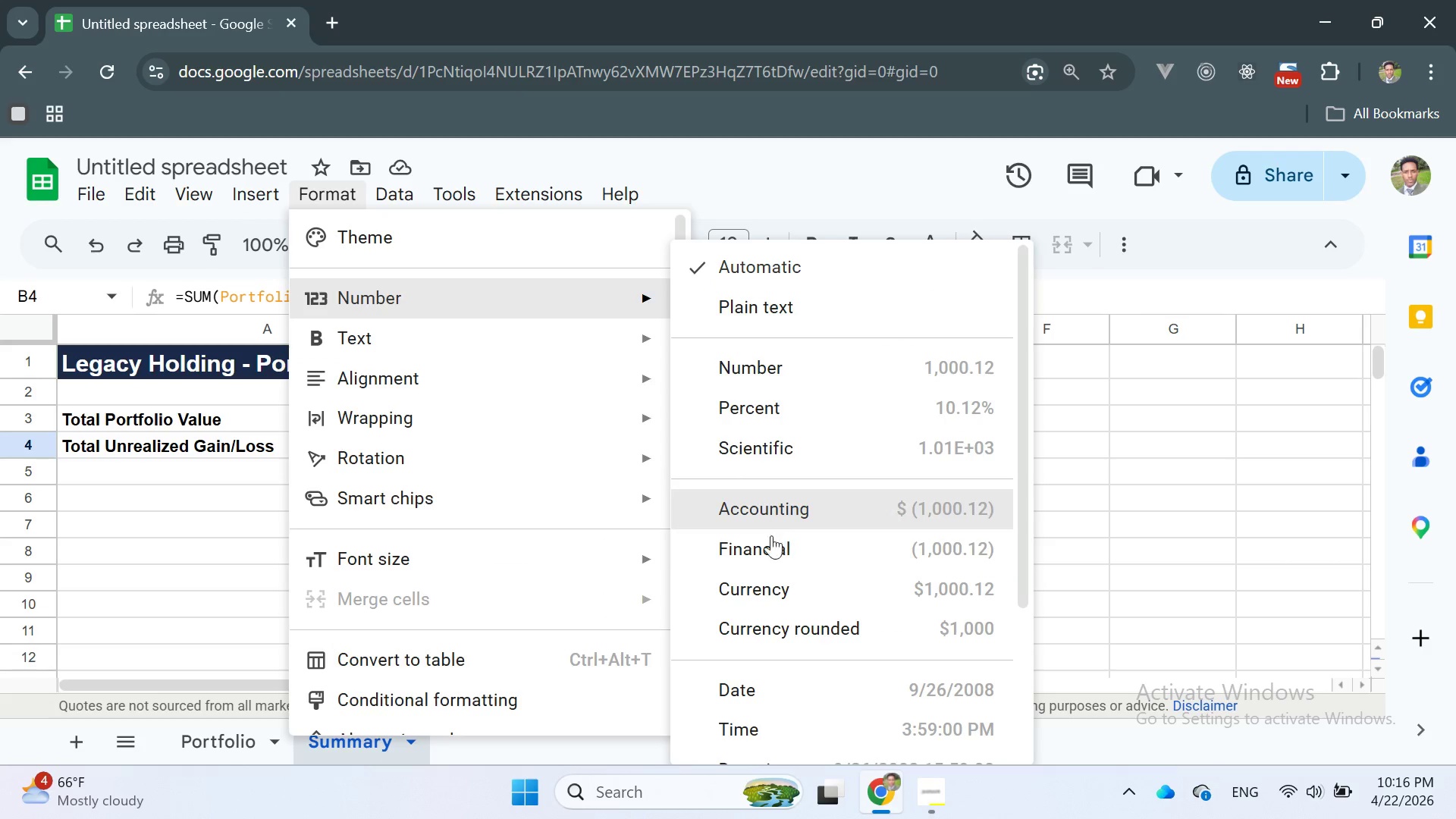 
left_click([765, 584])
 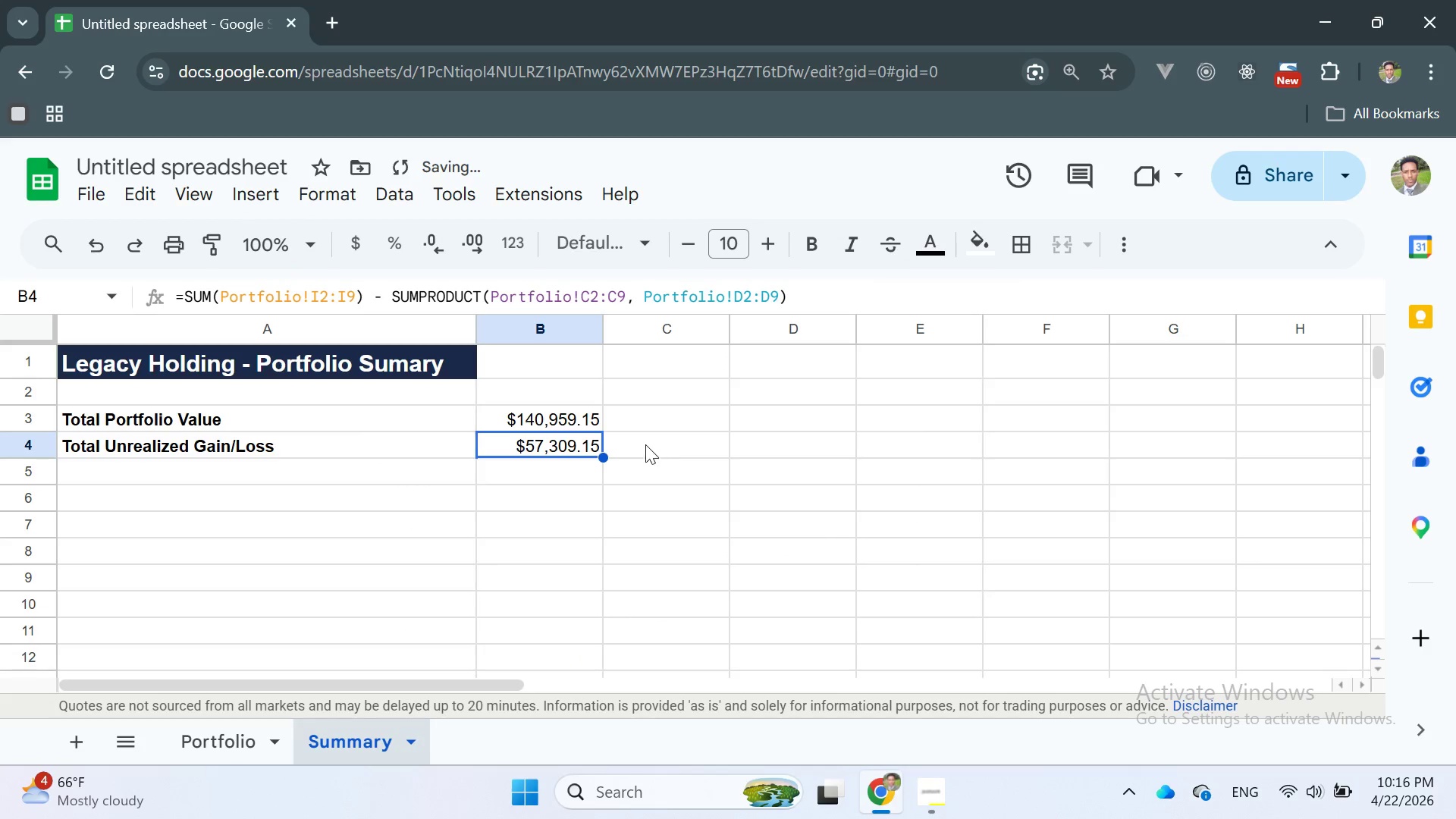 
left_click([642, 444])
 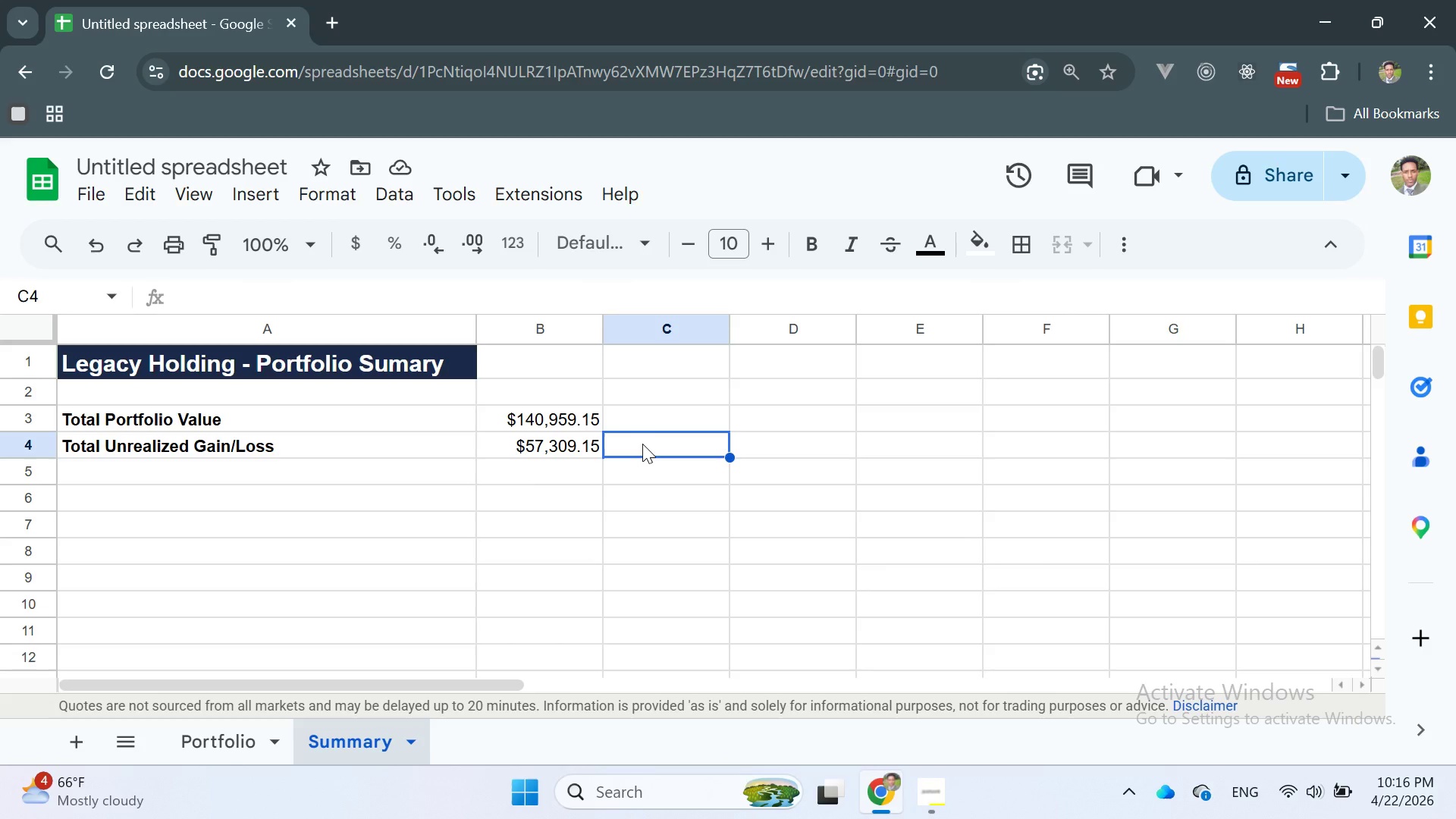 
wait(12.78)
 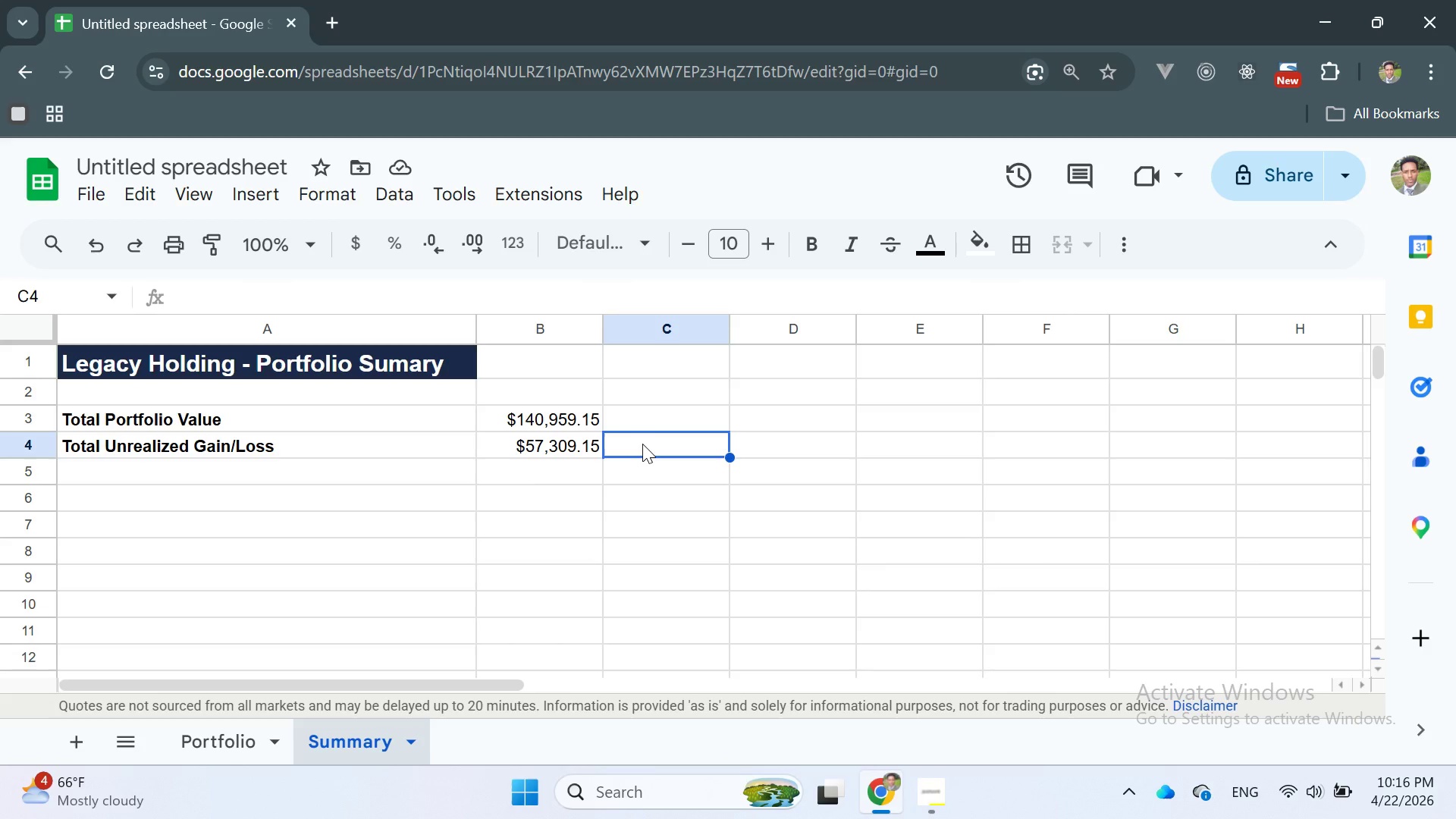 
double_click([237, 466])
 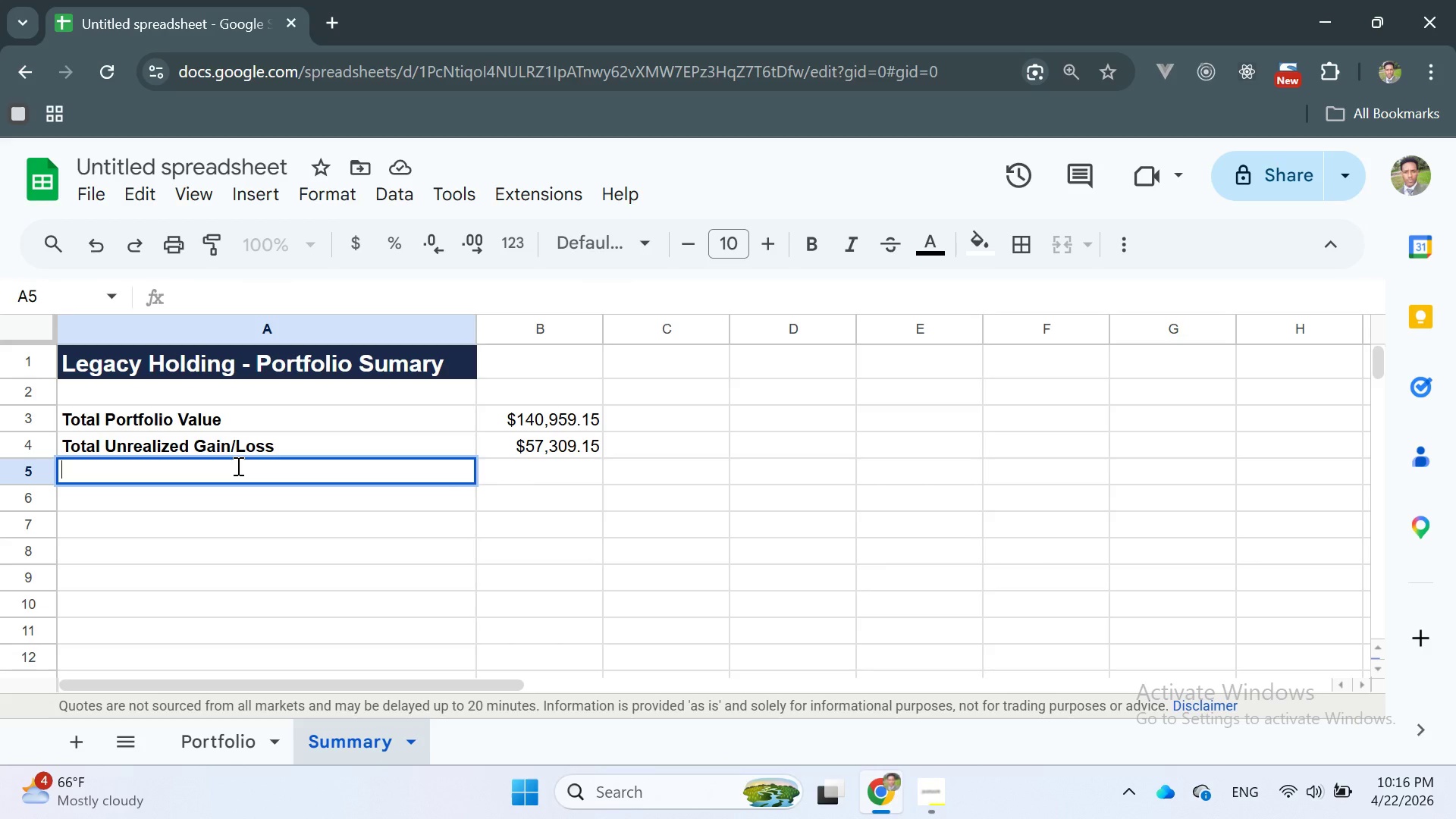 
type(Best Per)
 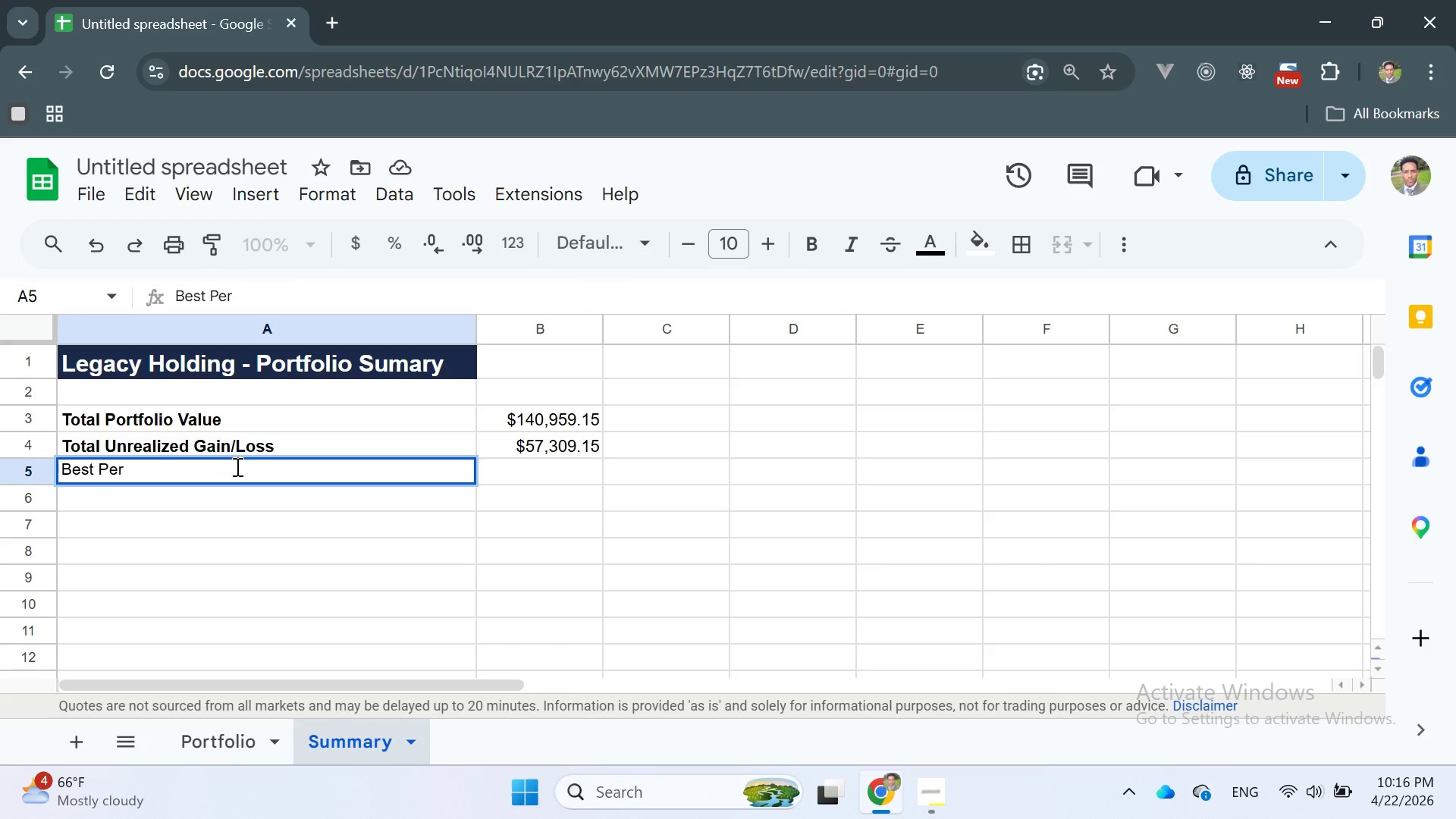 
wait(5.53)
 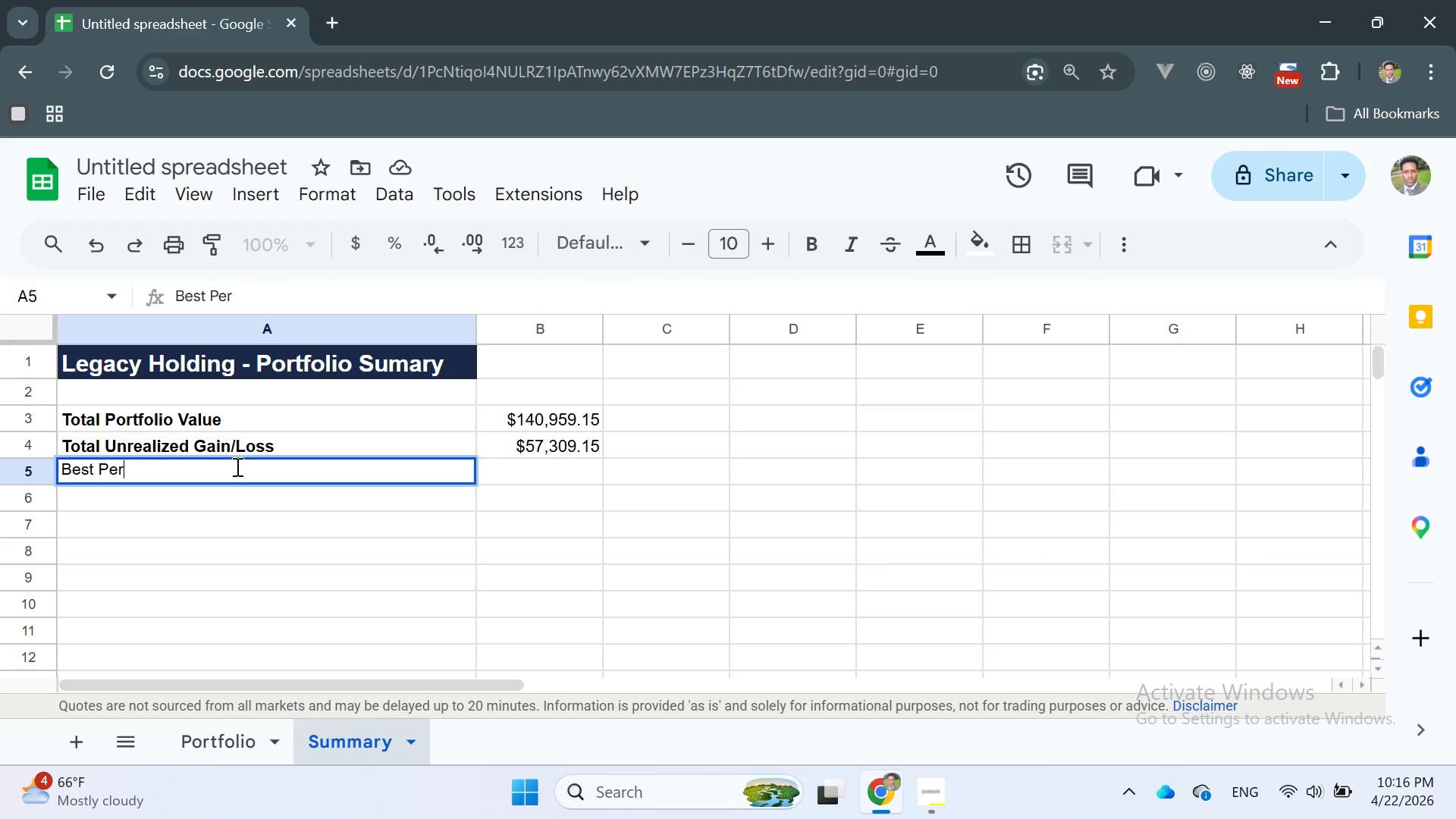 
type(forming )
 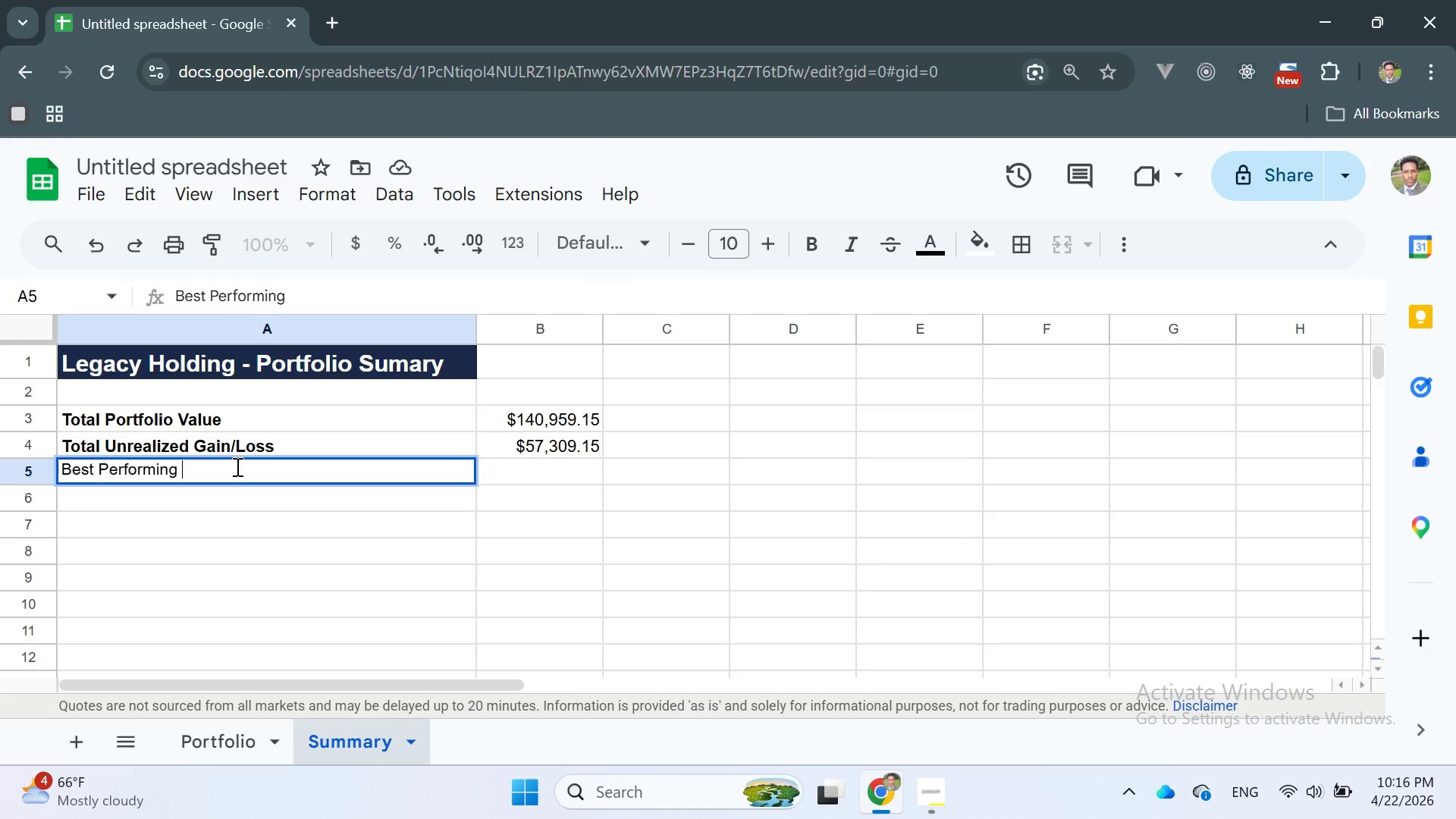 
type( Stock)
 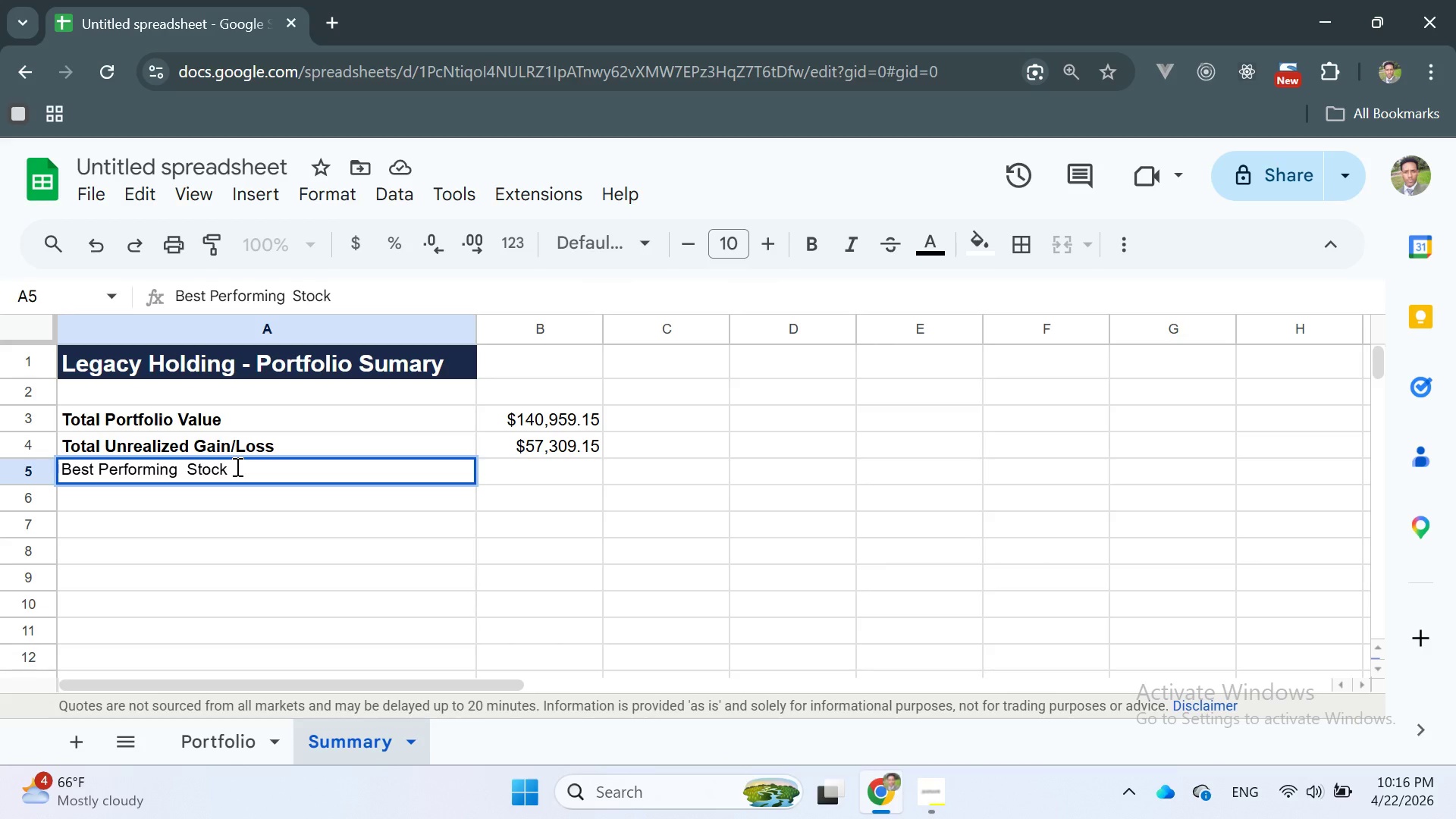 
key(Enter)
 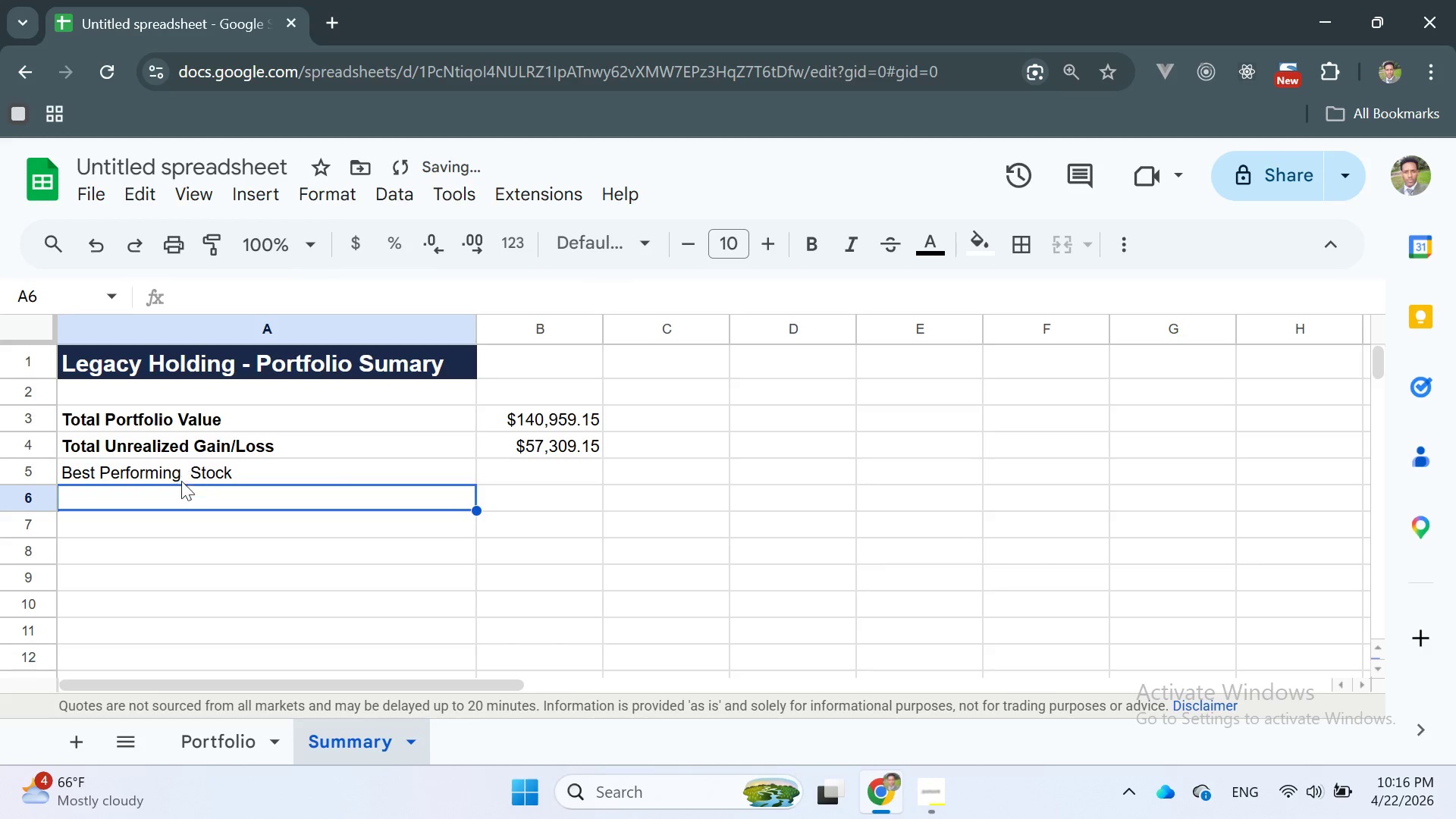 
double_click([170, 470])
 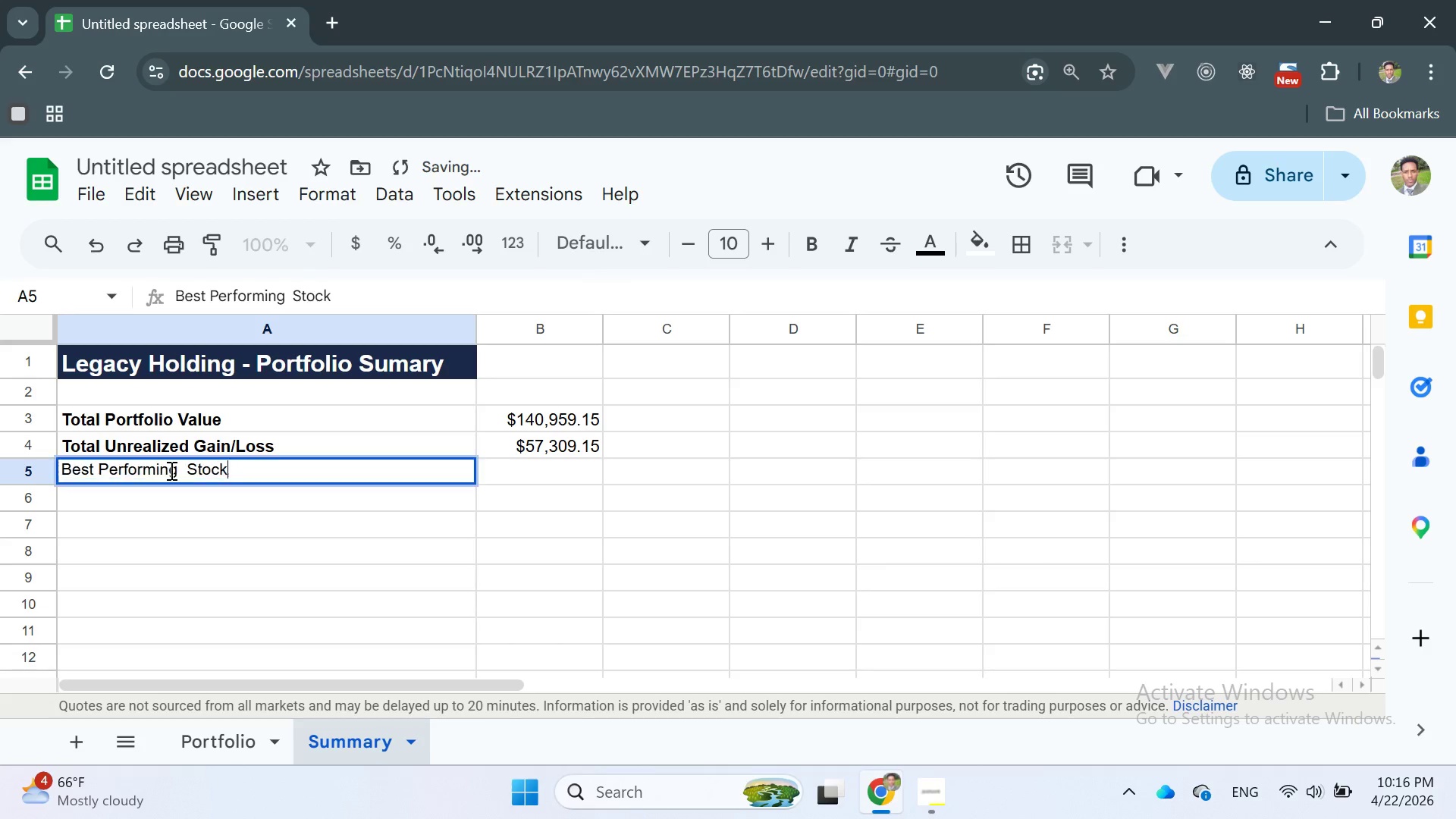 
triple_click([170, 470])
 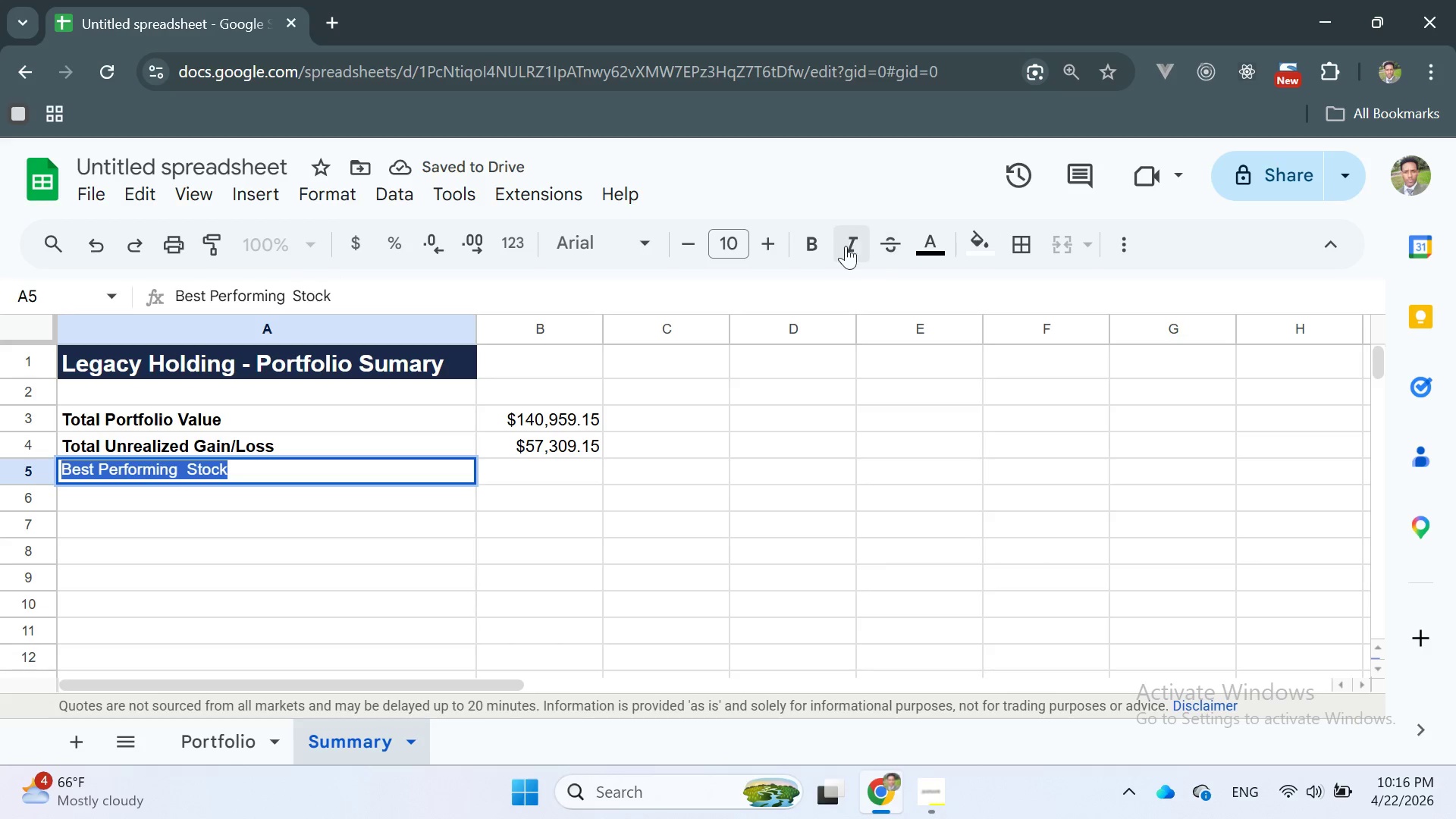 
left_click([807, 243])
 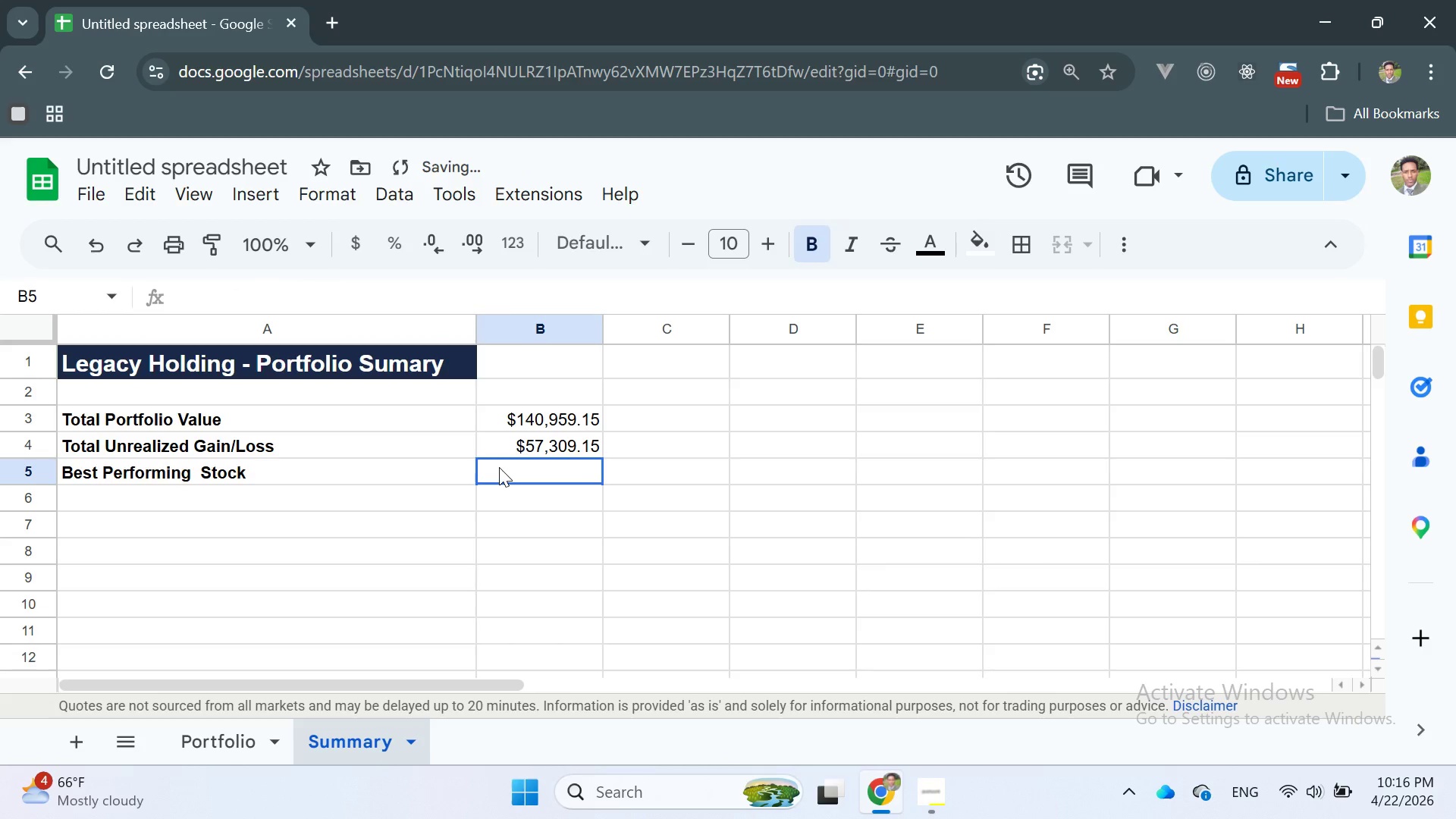 
double_click([499, 467])
 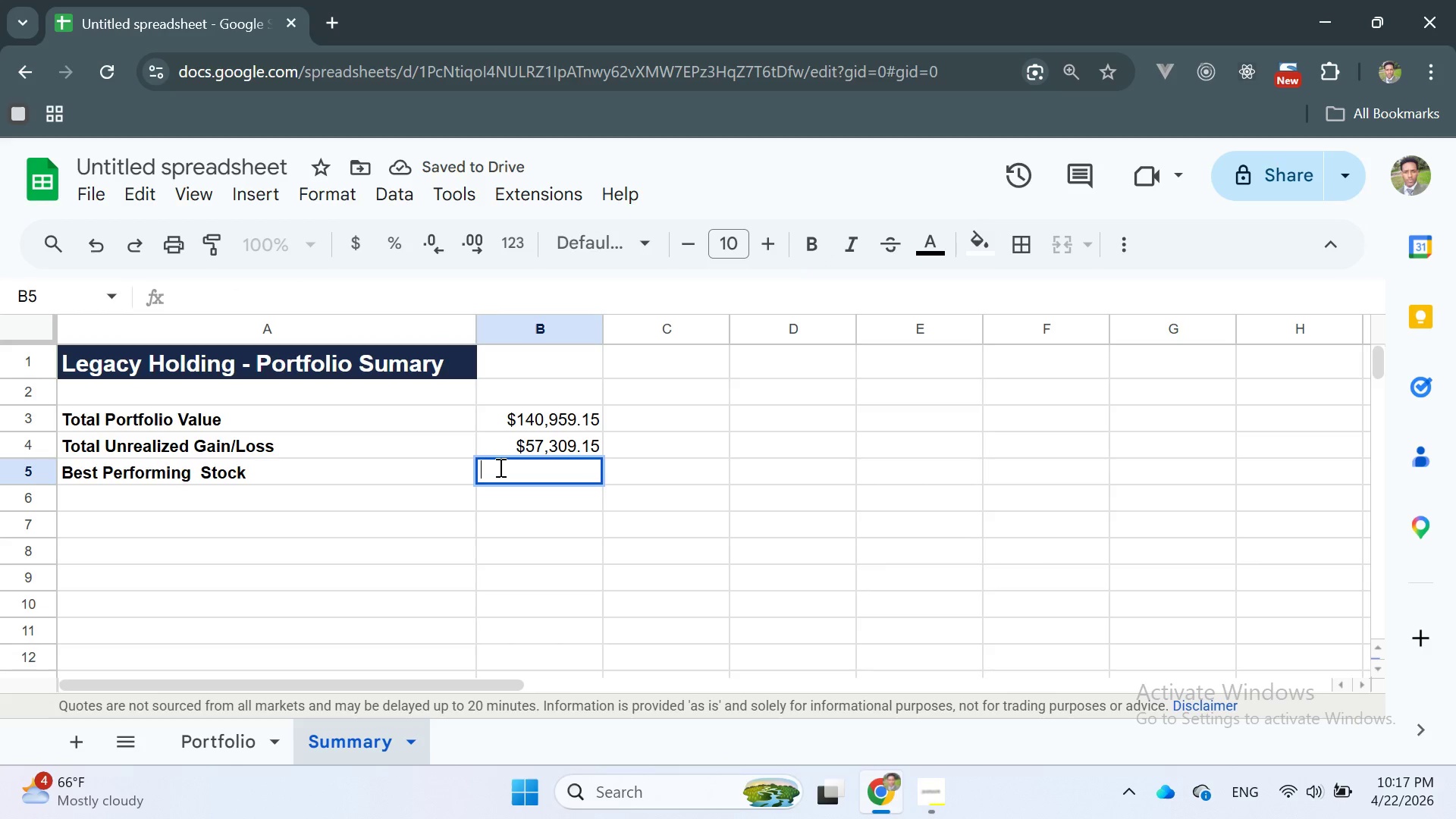 
type(IF)
key(Backspace)
key(Backspace)
type(=IFERR)
 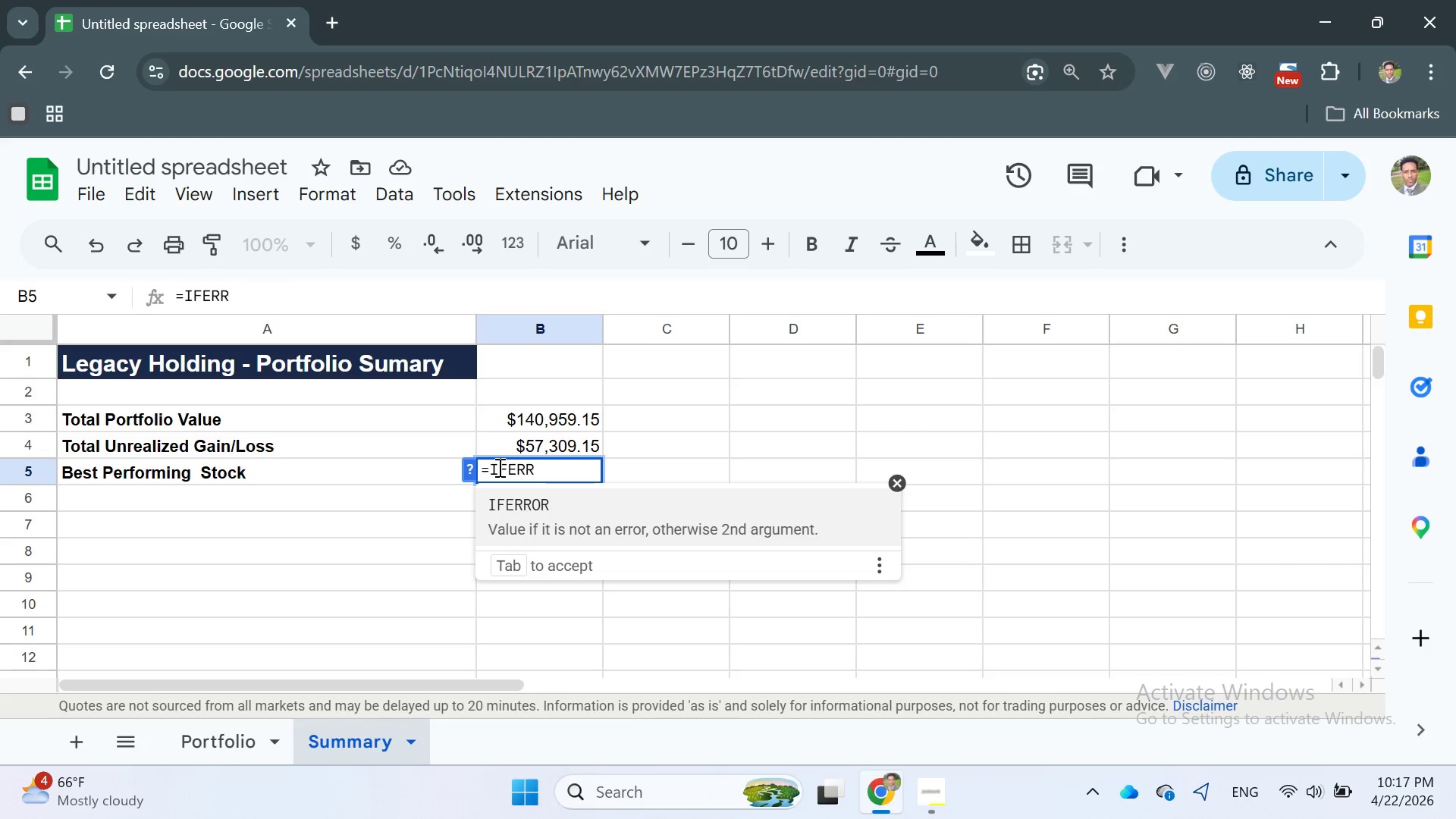 
key(Enter)
 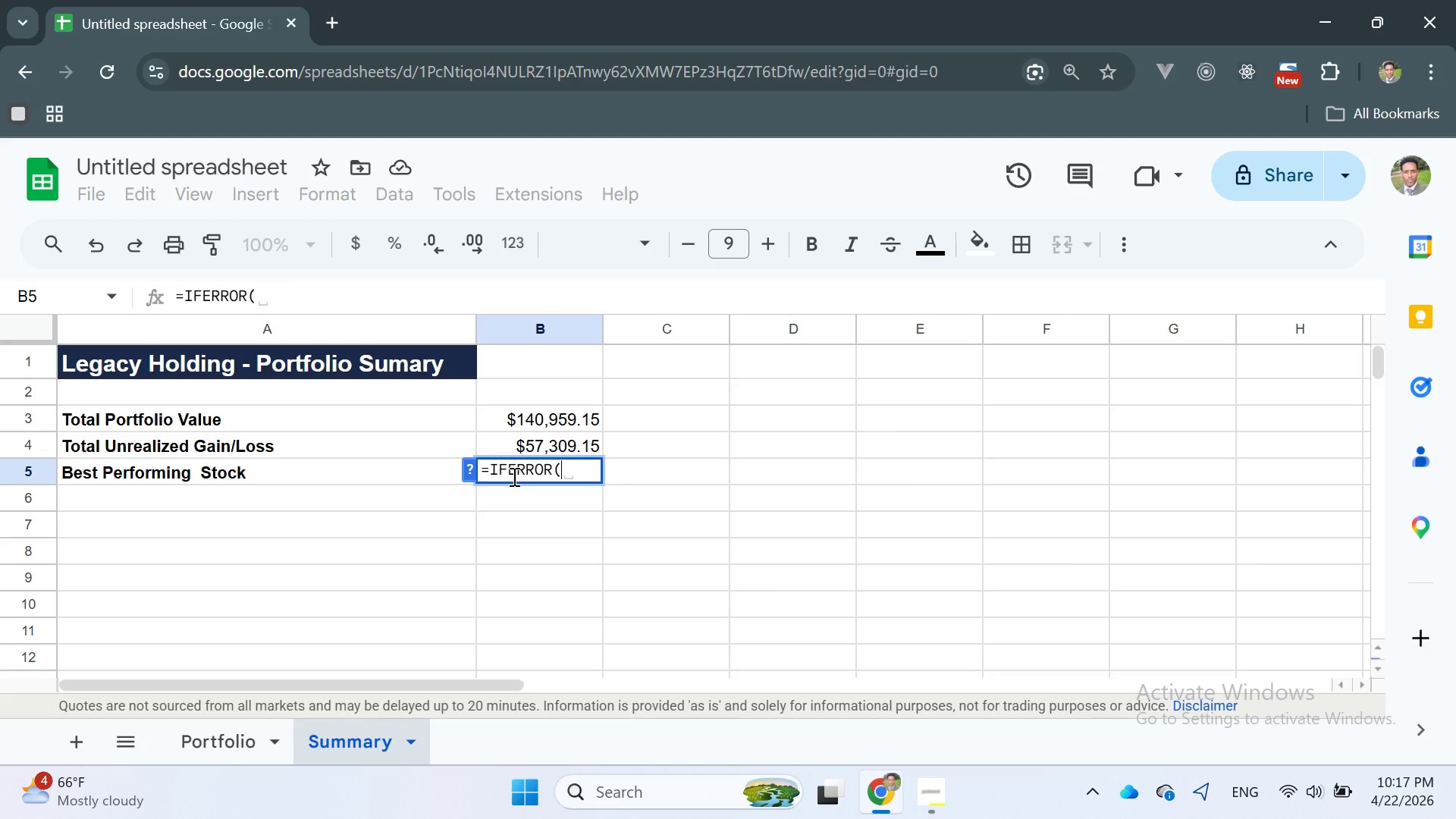 
type(INDE)
 